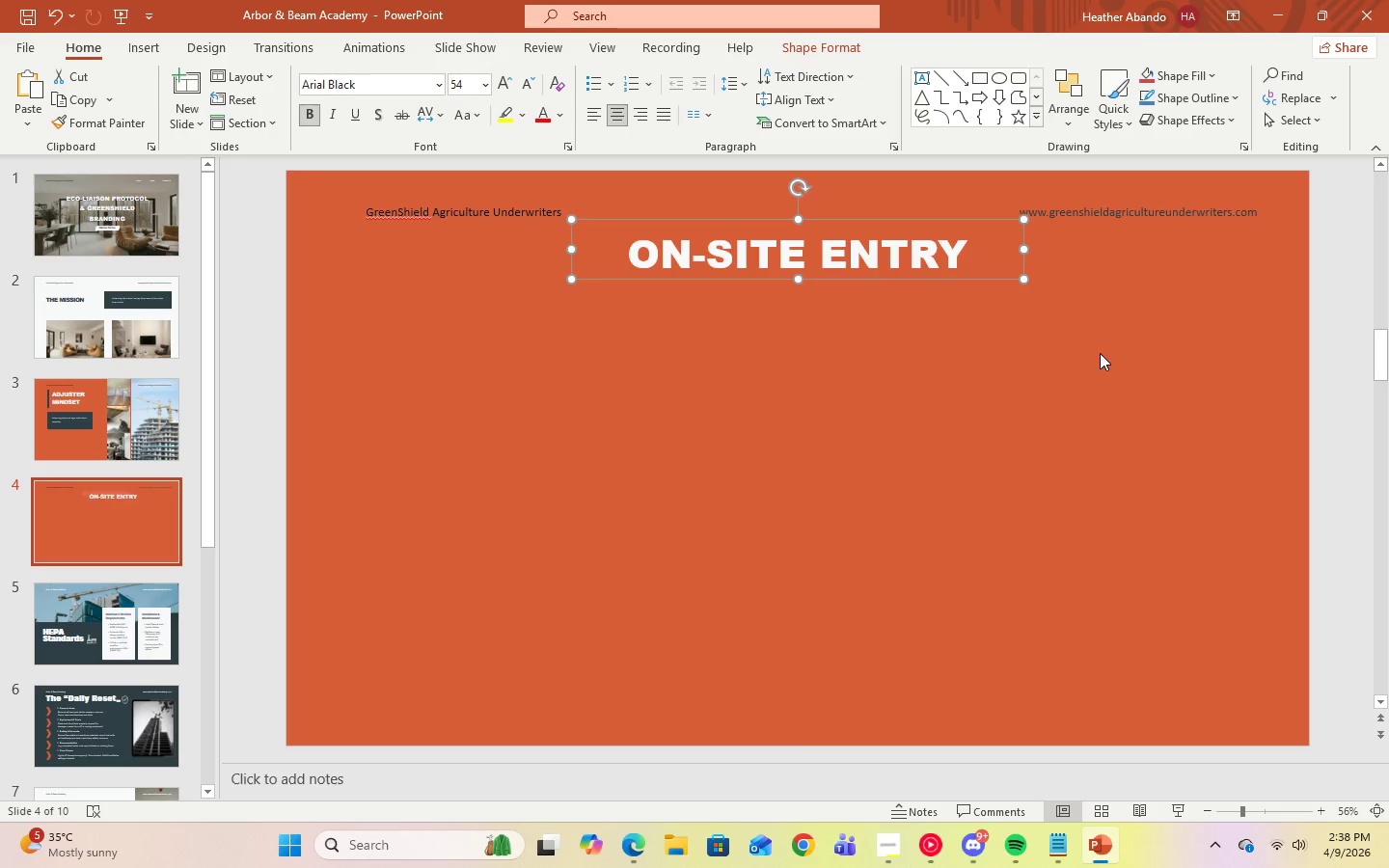 
left_click([1100, 353])
 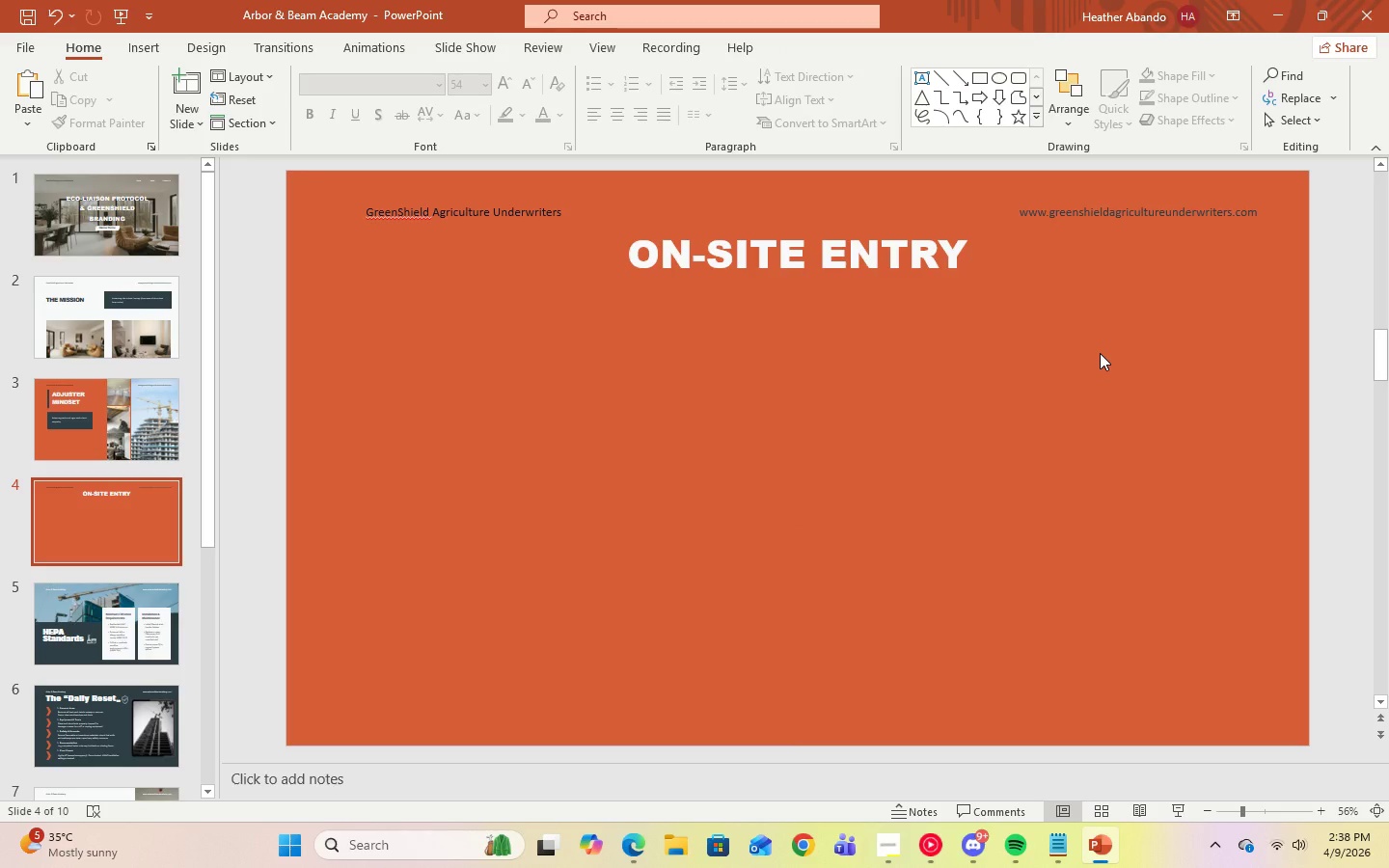 
wait(14.3)
 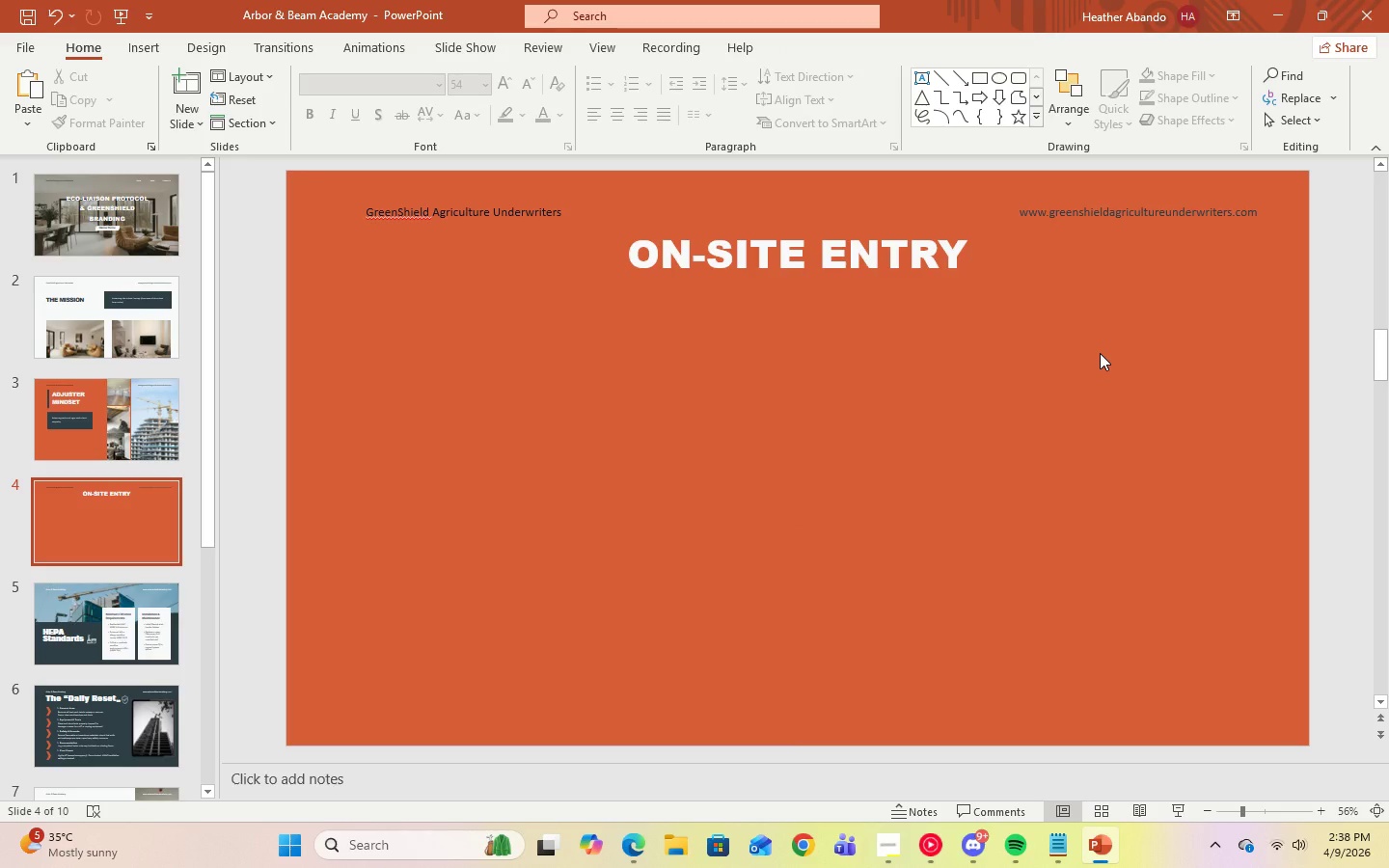 
left_click([1035, 124])
 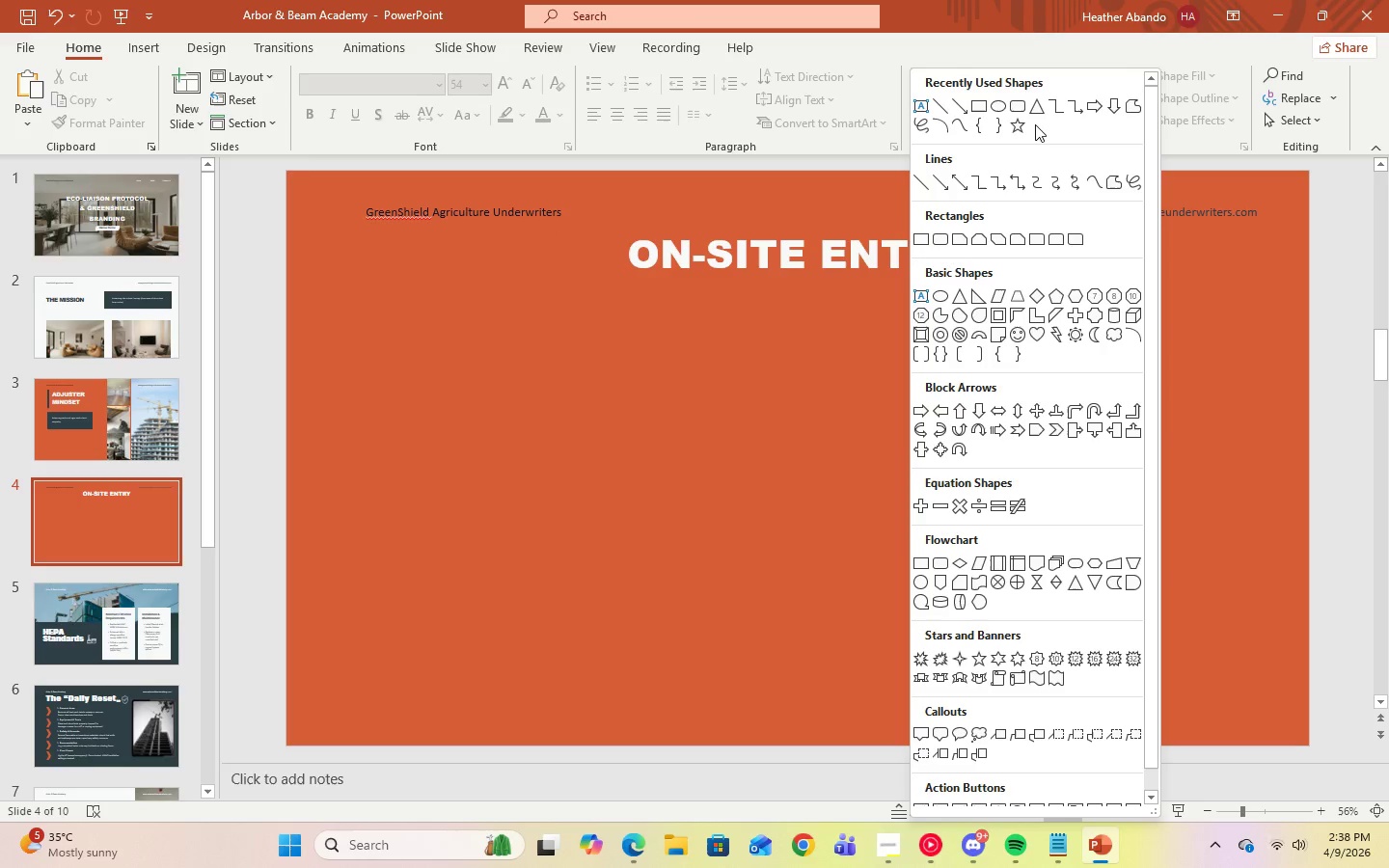 
scroll: coordinate [946, 702], scroll_direction: down, amount: 5.0
 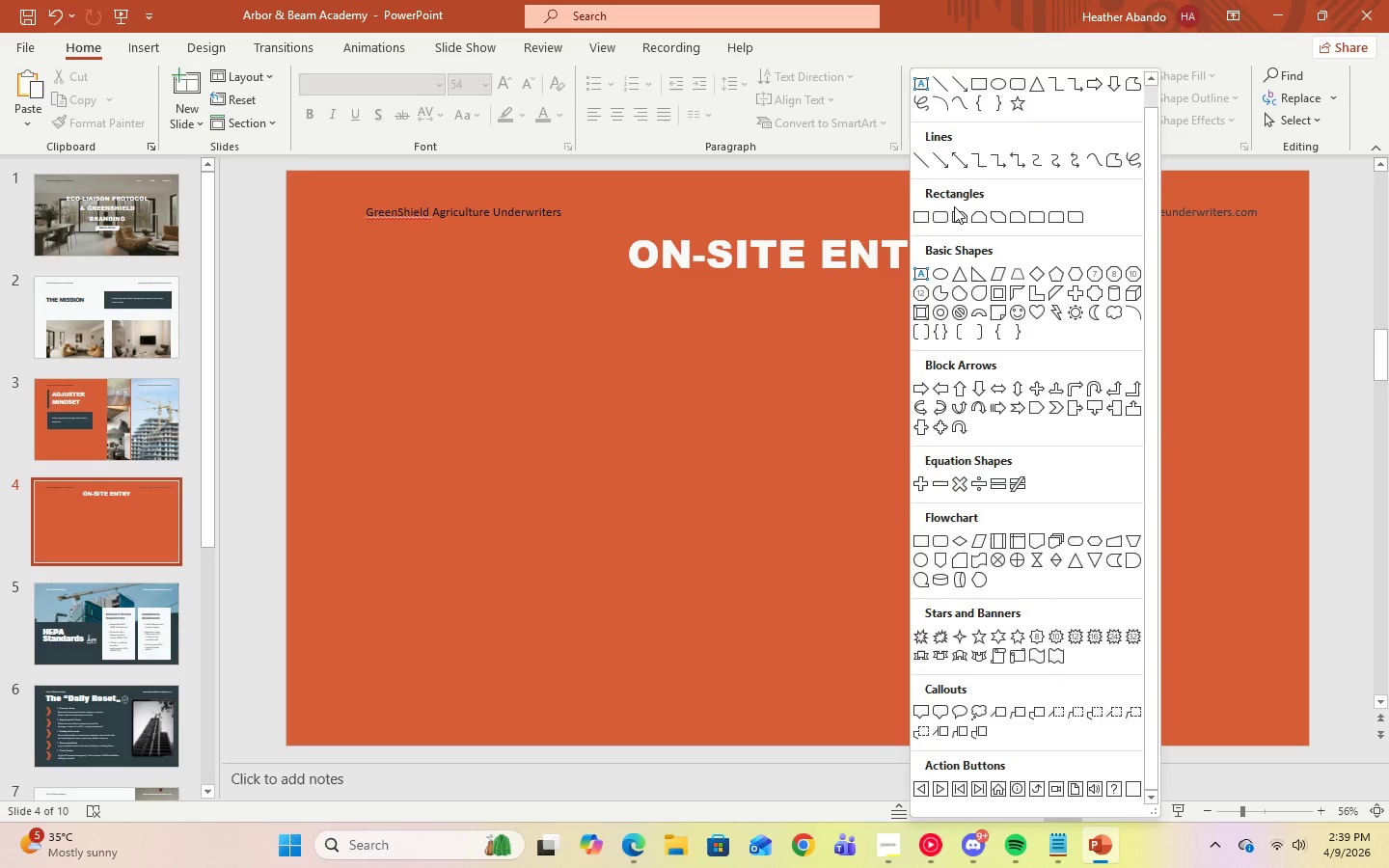 
left_click([945, 164])
 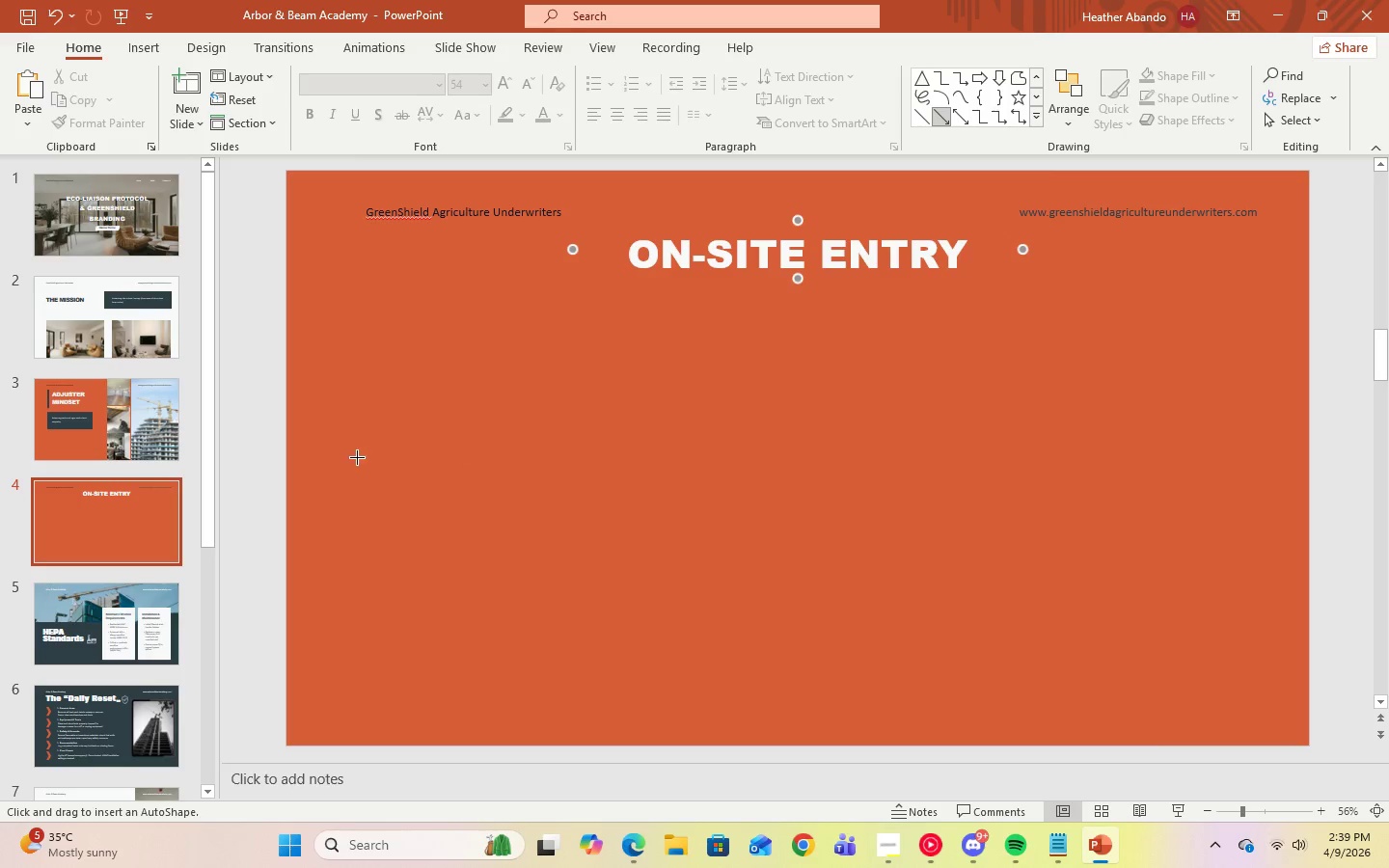 
hold_key(key=ShiftLeft, duration=1.5)
left_click_drag(start_coordinate=[290, 474], to_coordinate=[358, 473])
 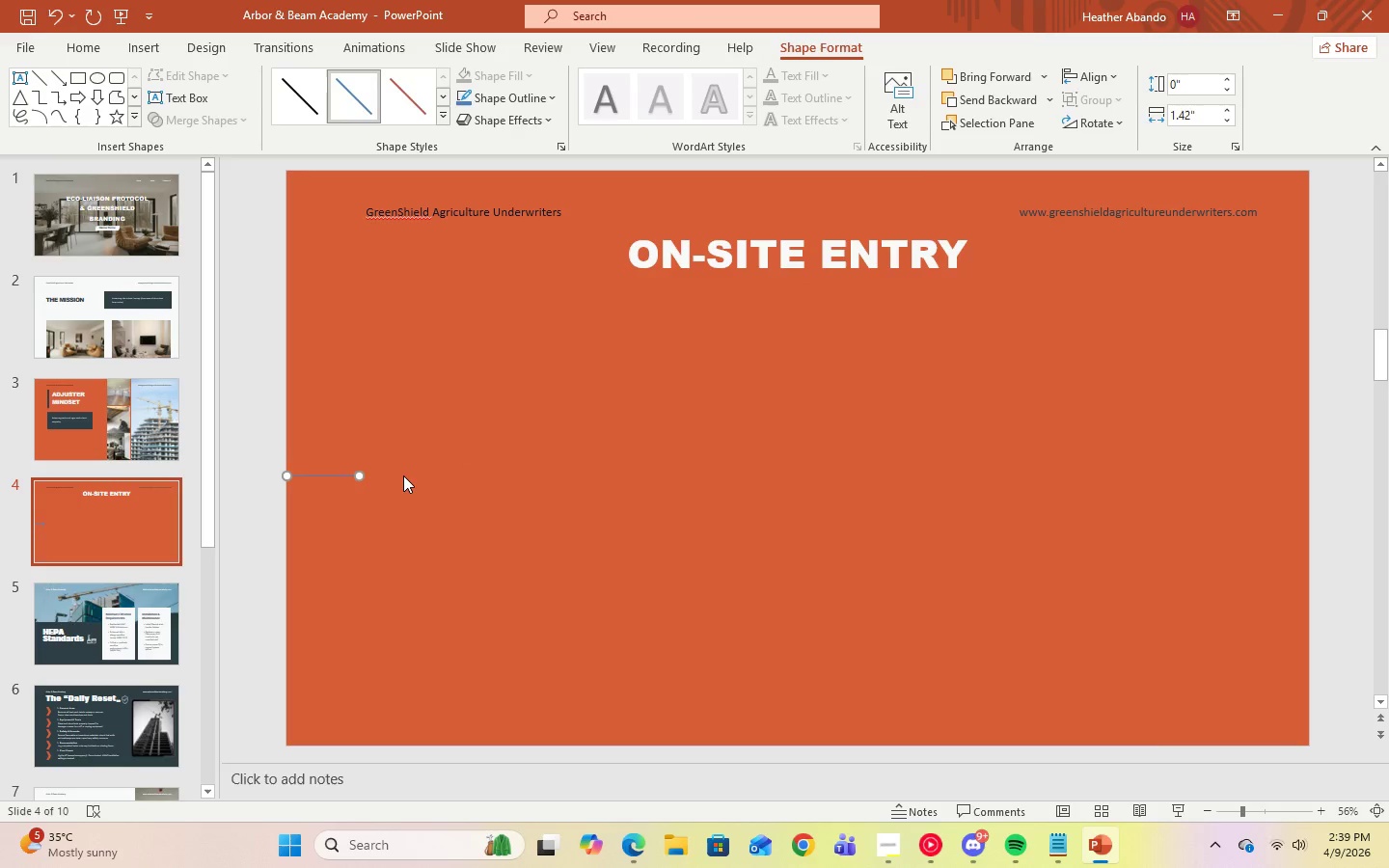 
hold_key(key=ShiftLeft, duration=1.51)
 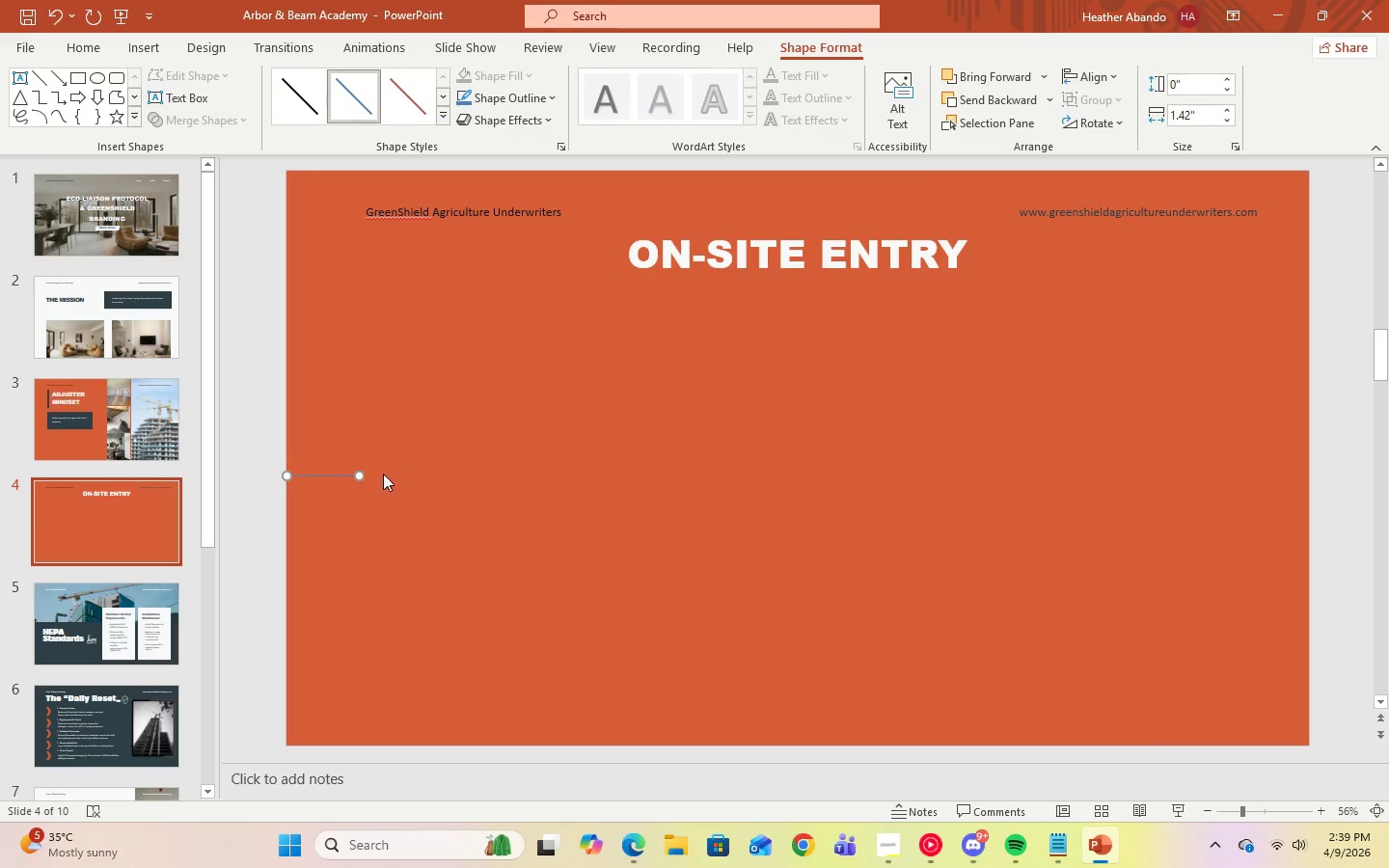 
hold_key(key=ShiftLeft, duration=0.34)
 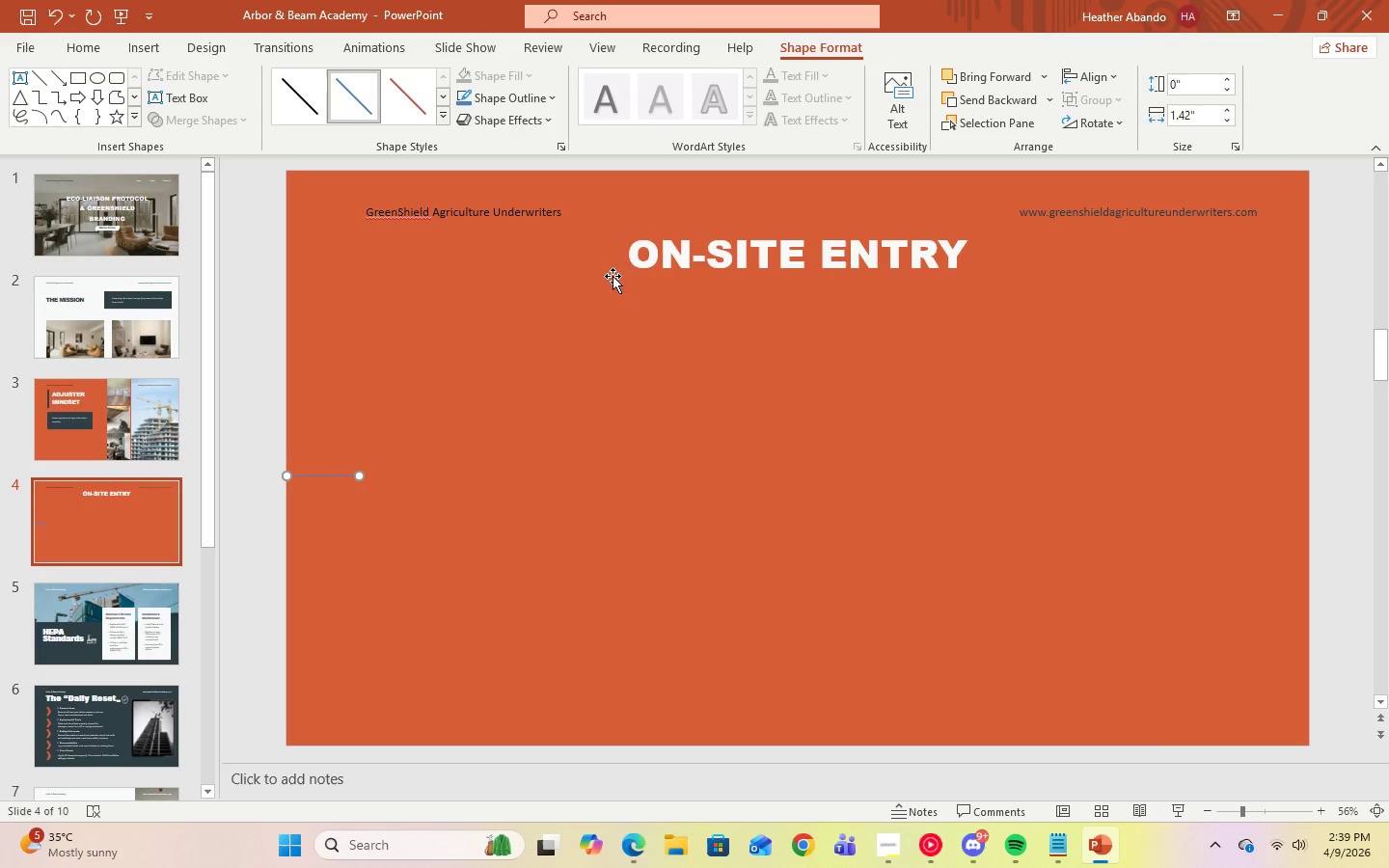 
left_click([555, 102])
 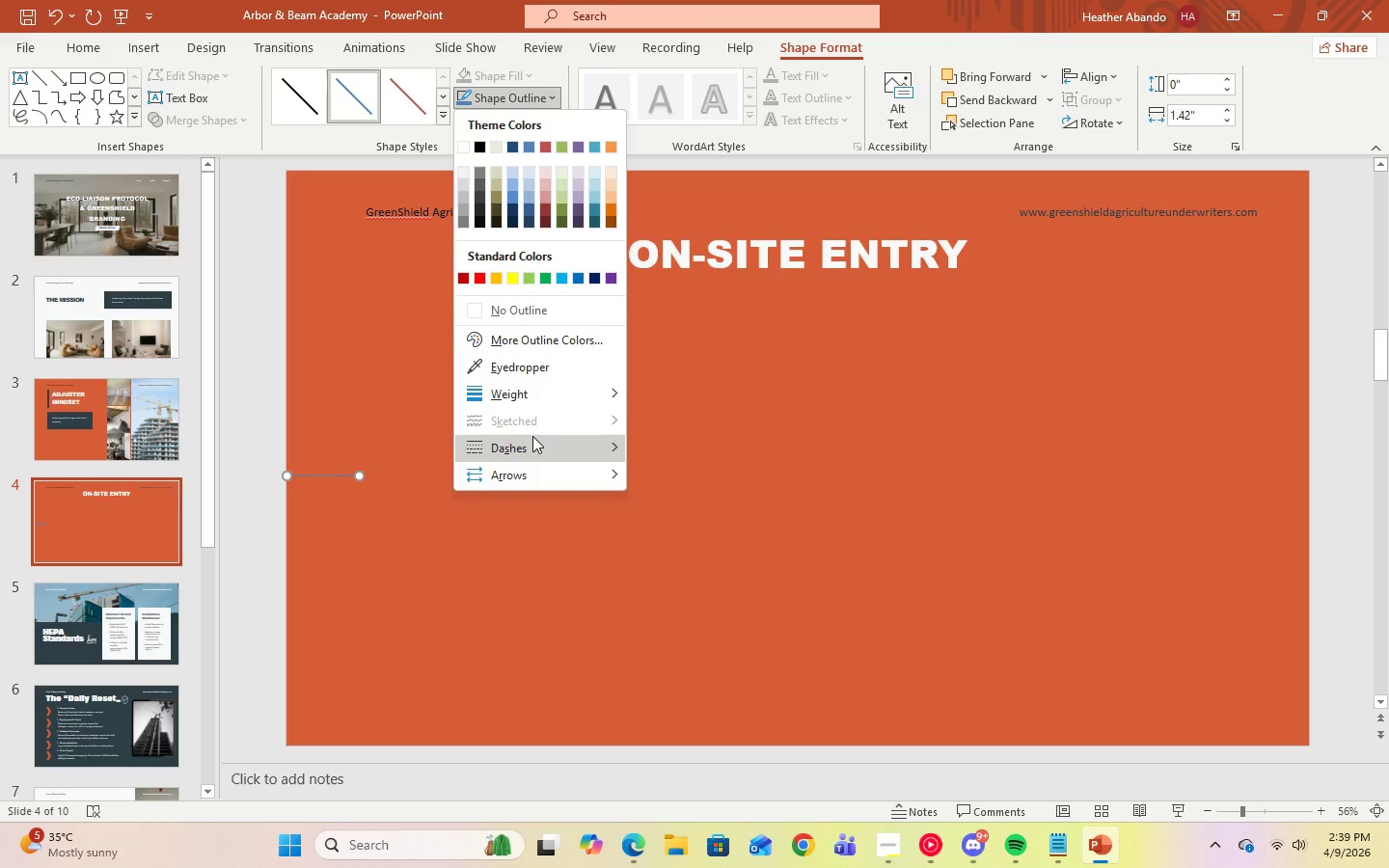 
mouse_move([554, 398])
 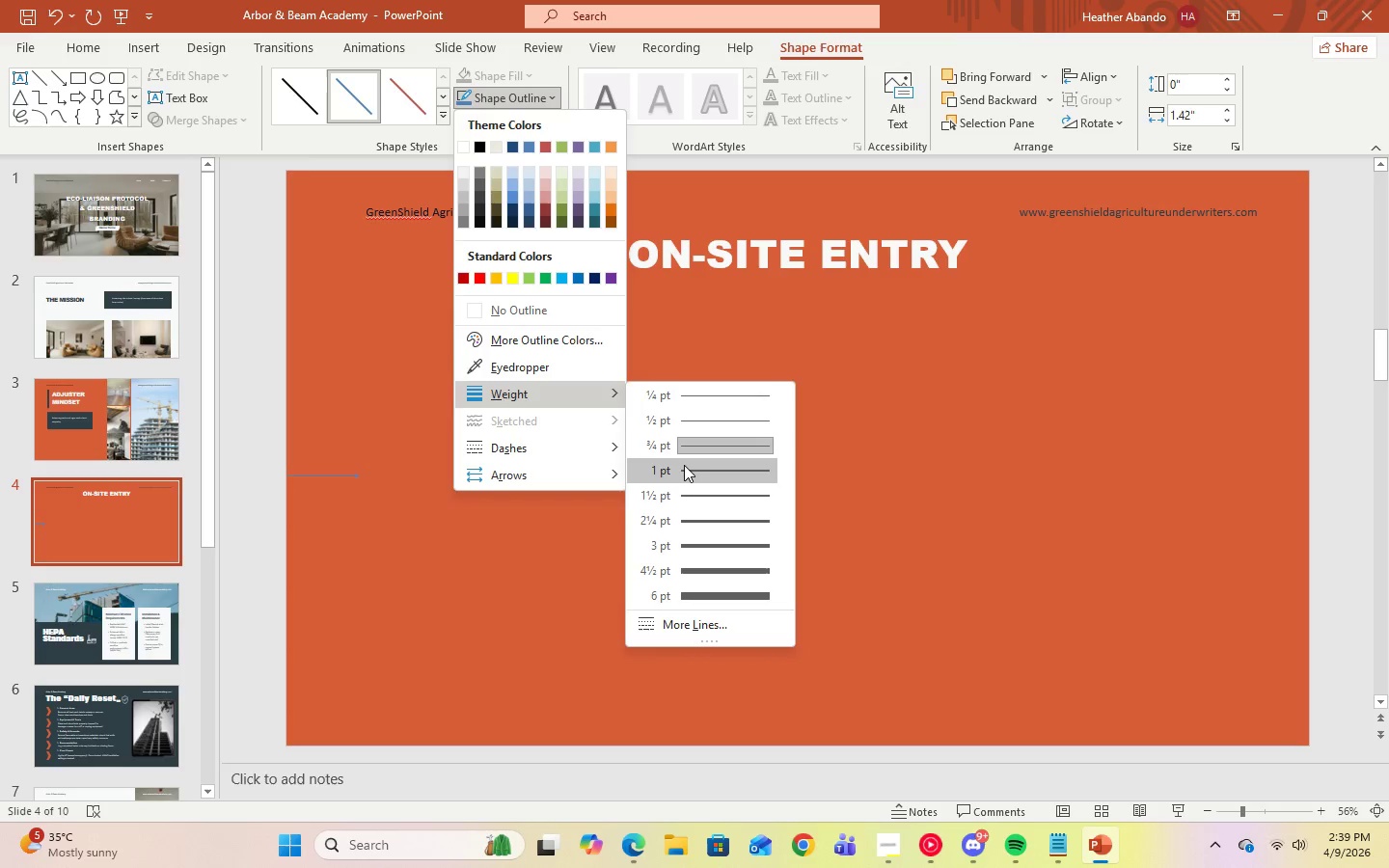 
left_click([684, 465])
 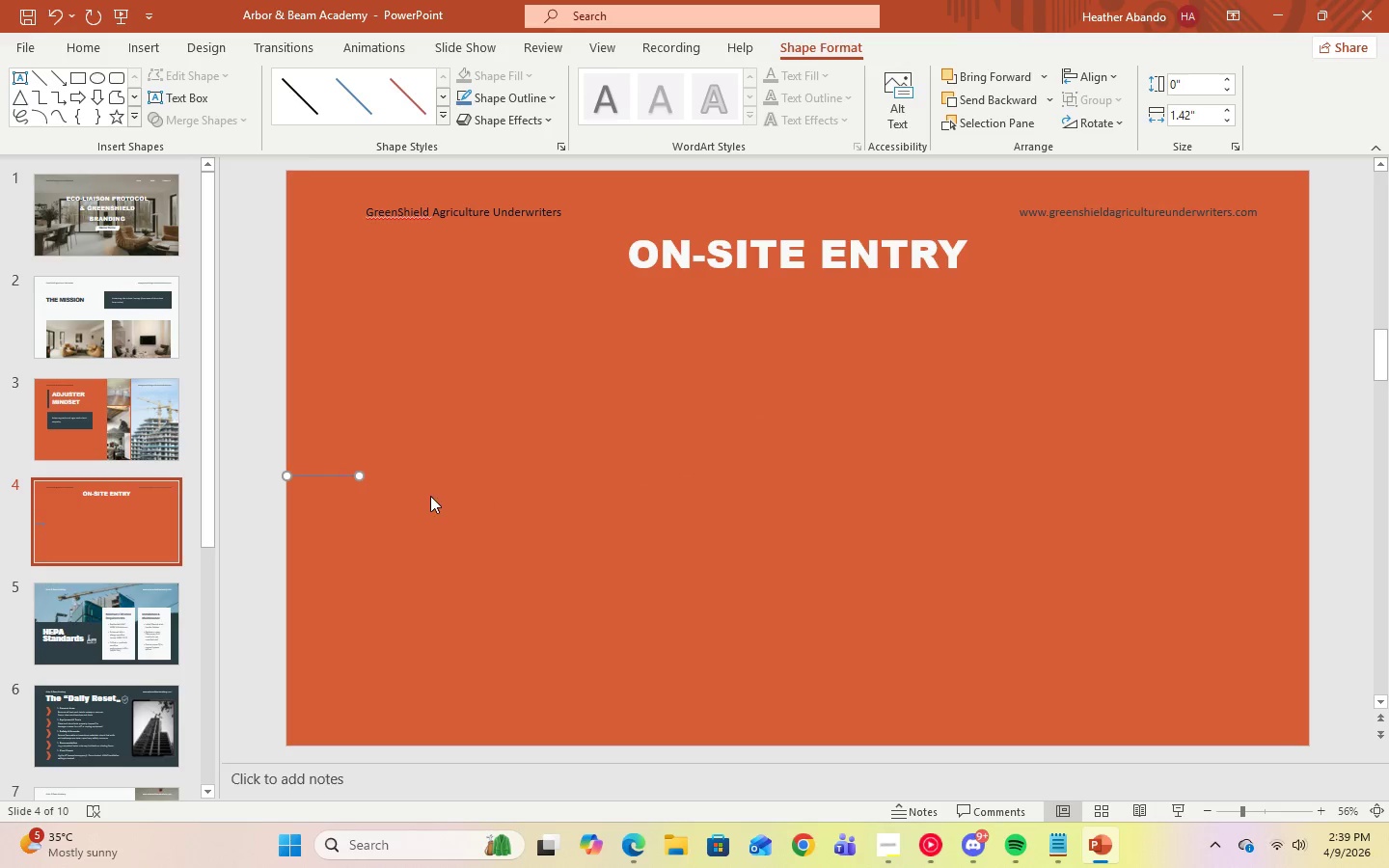 
left_click([430, 496])
 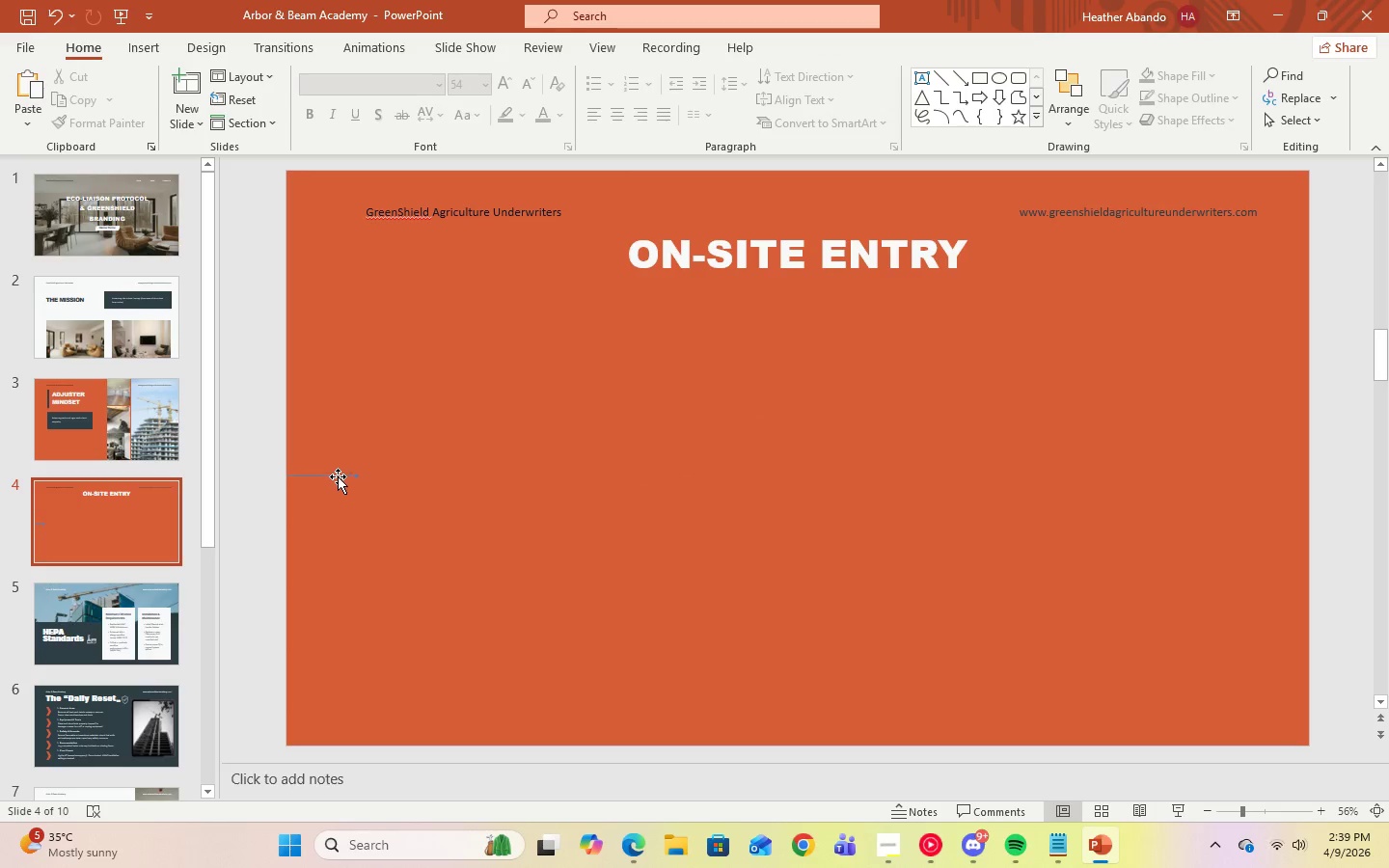 
left_click([336, 475])
 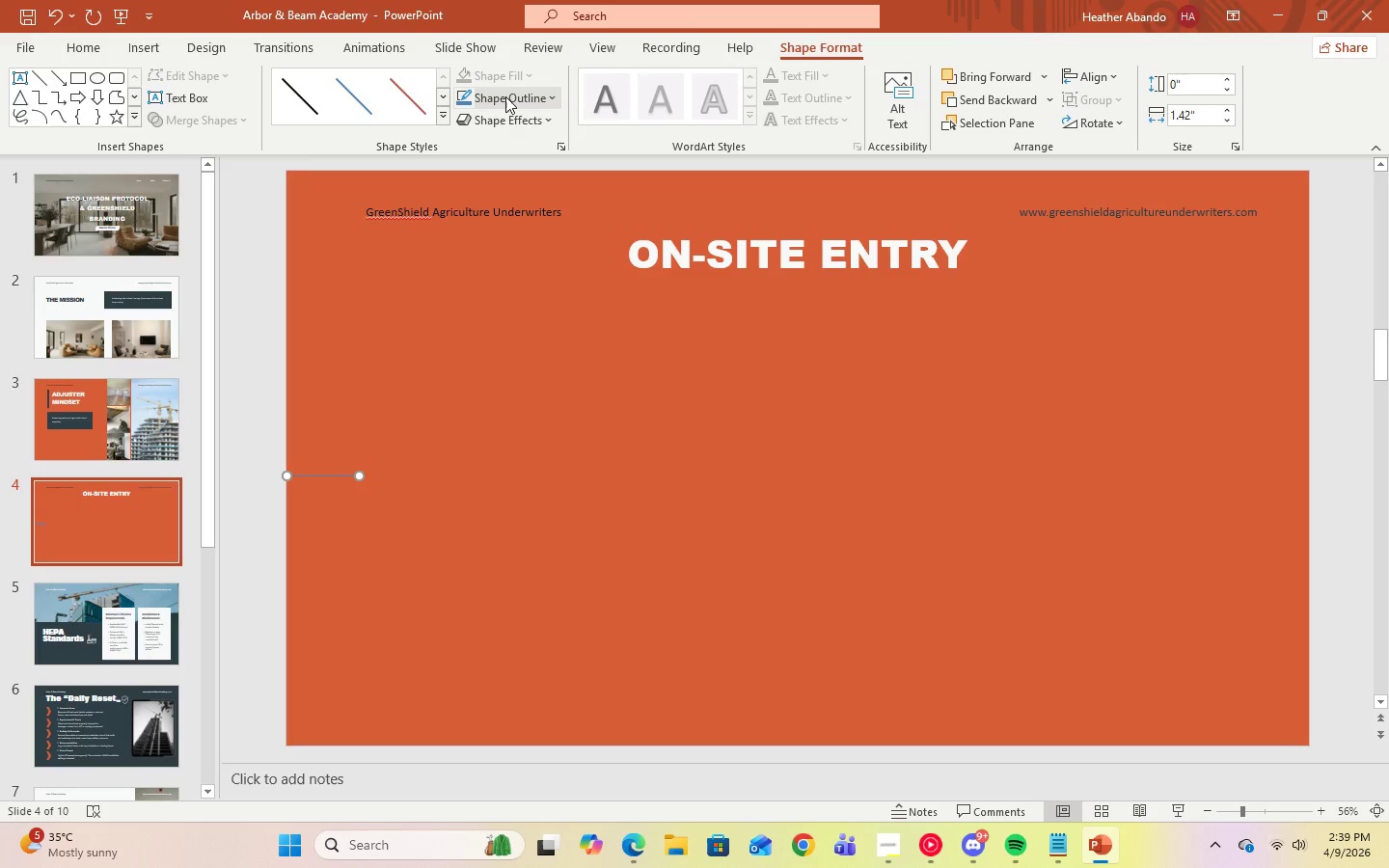 
left_click([553, 101])
 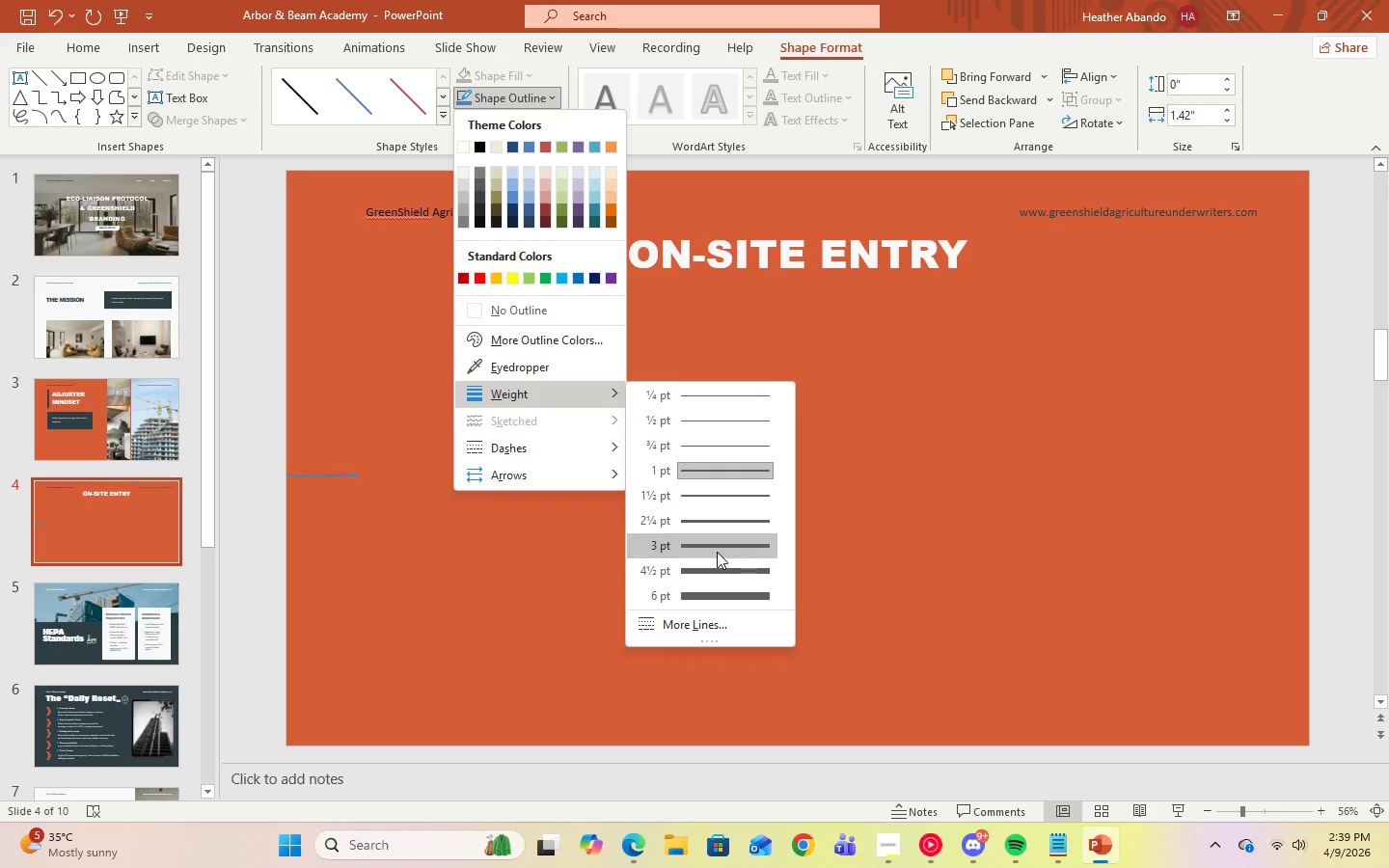 
wait(7.06)
 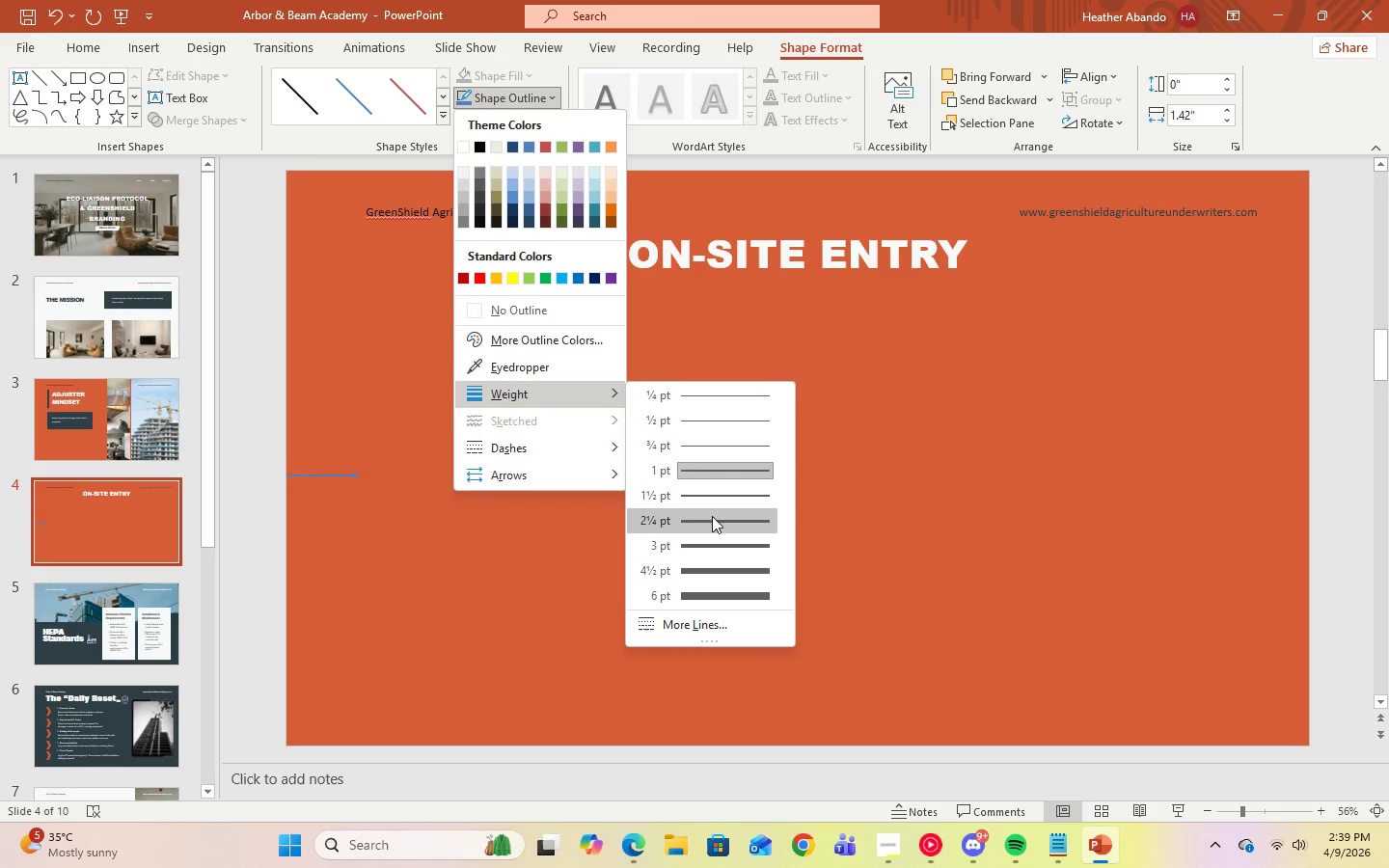 
left_click([715, 525])
 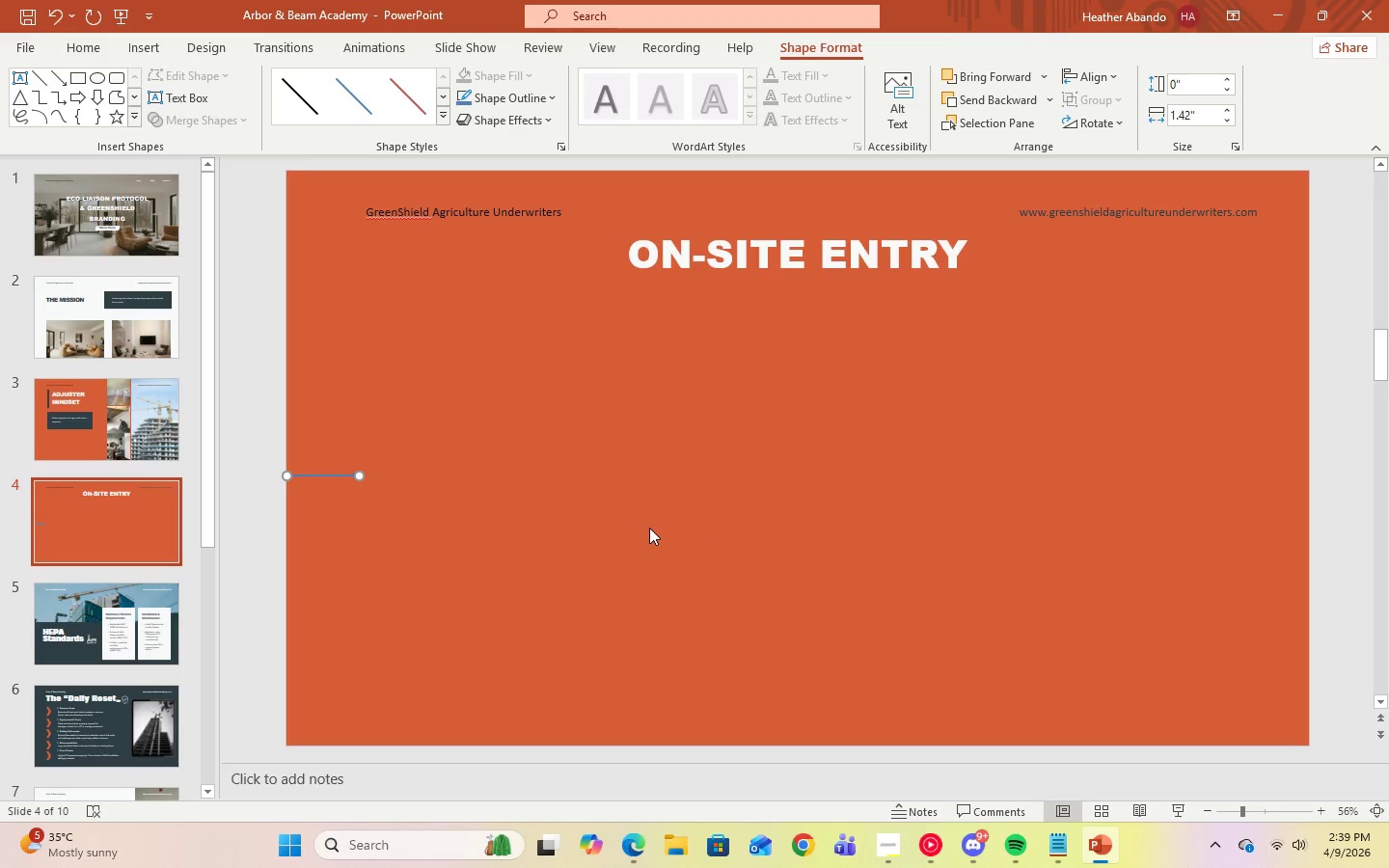 
left_click([650, 528])
 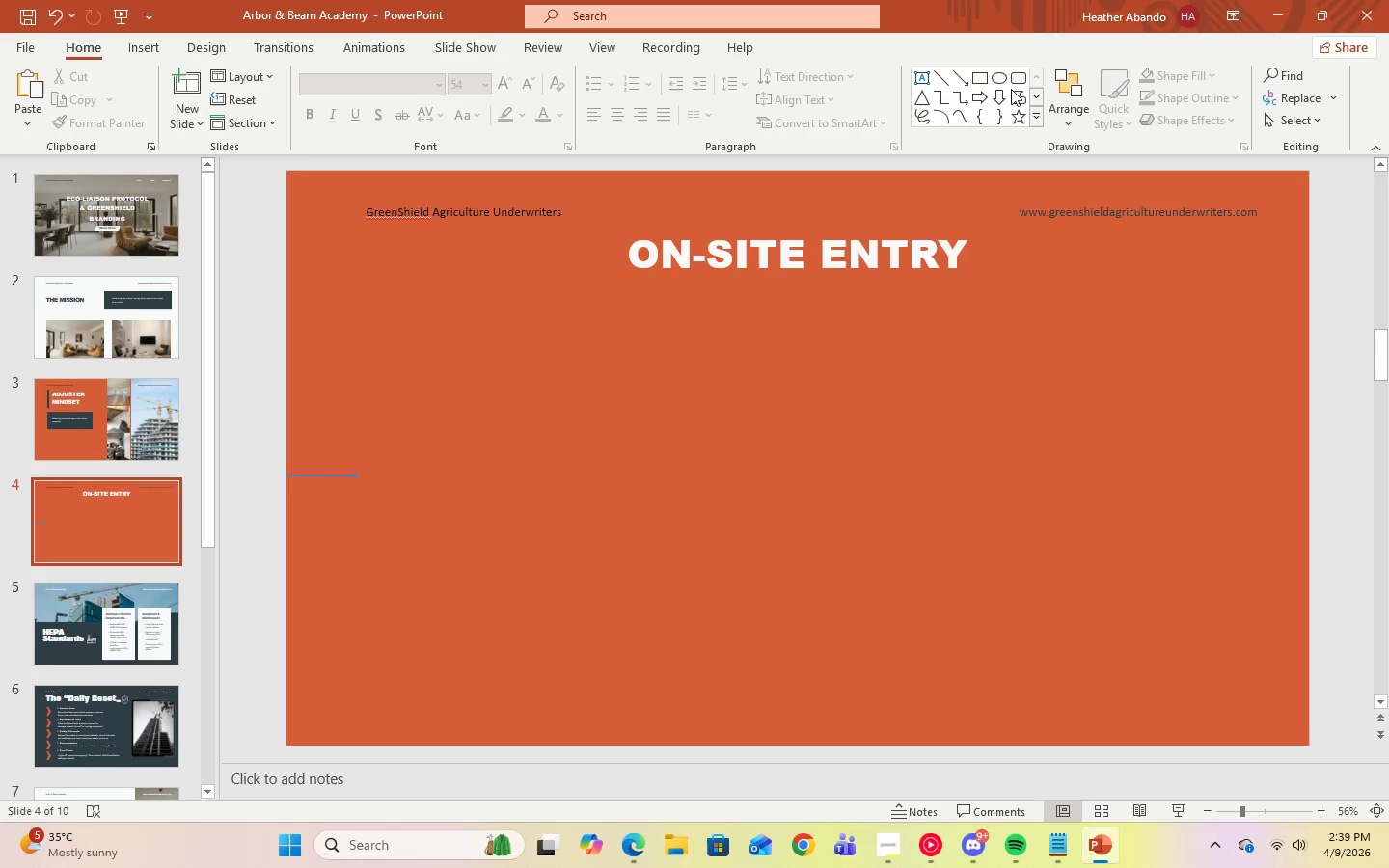 
left_click([1036, 122])
 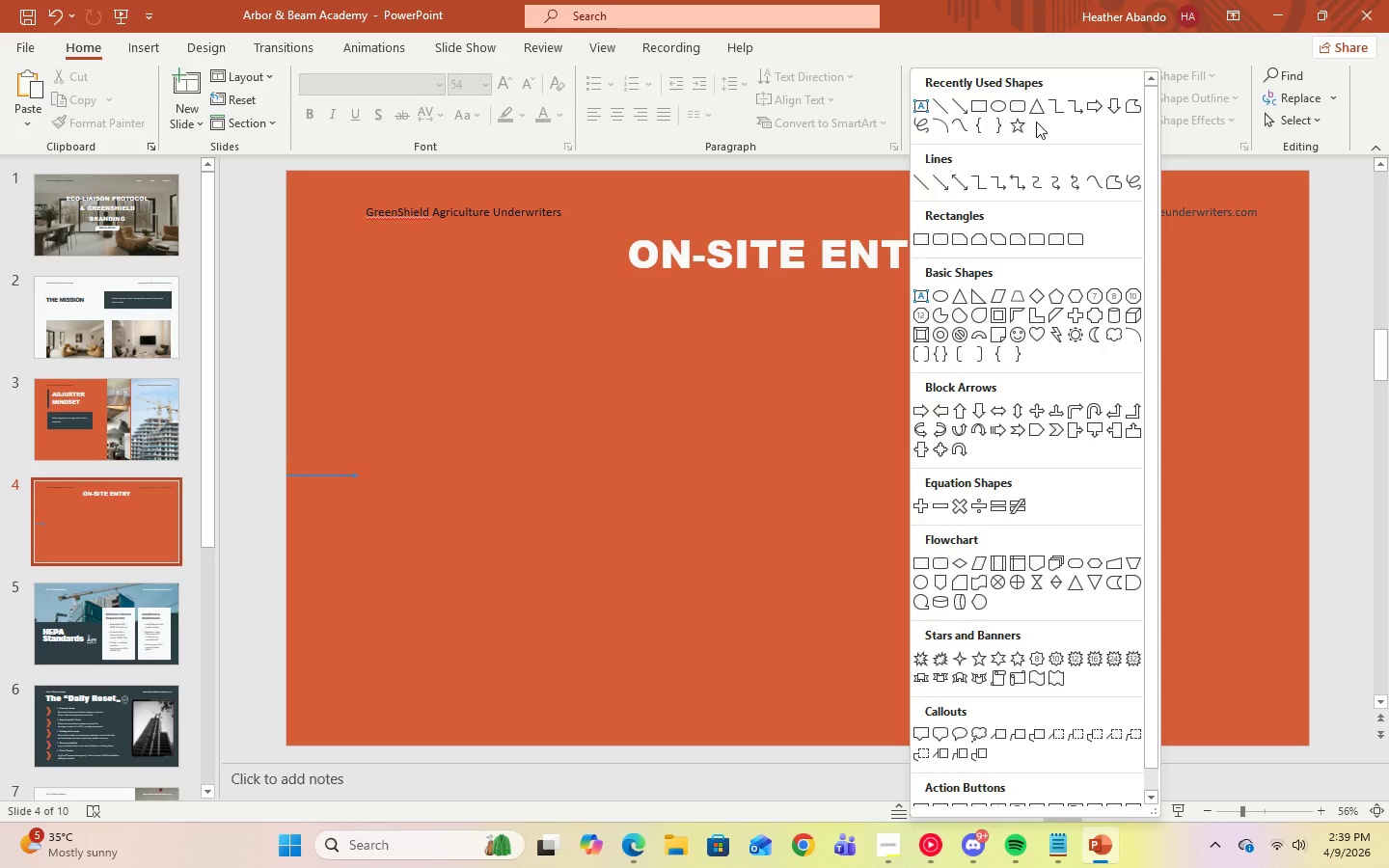 
wait(8.3)
 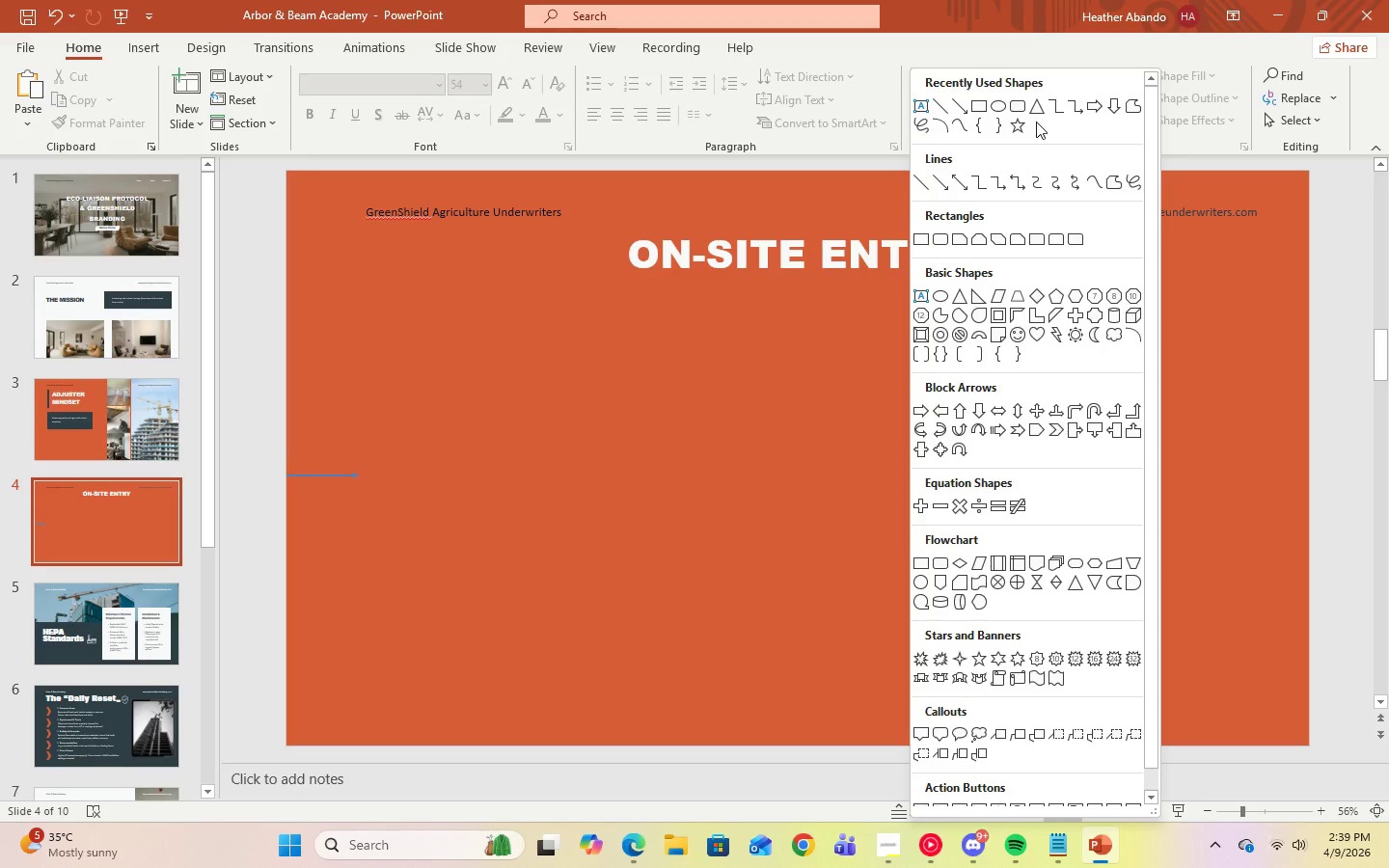 
scroll: coordinate [1028, 687], scroll_direction: down, amount: 4.0
 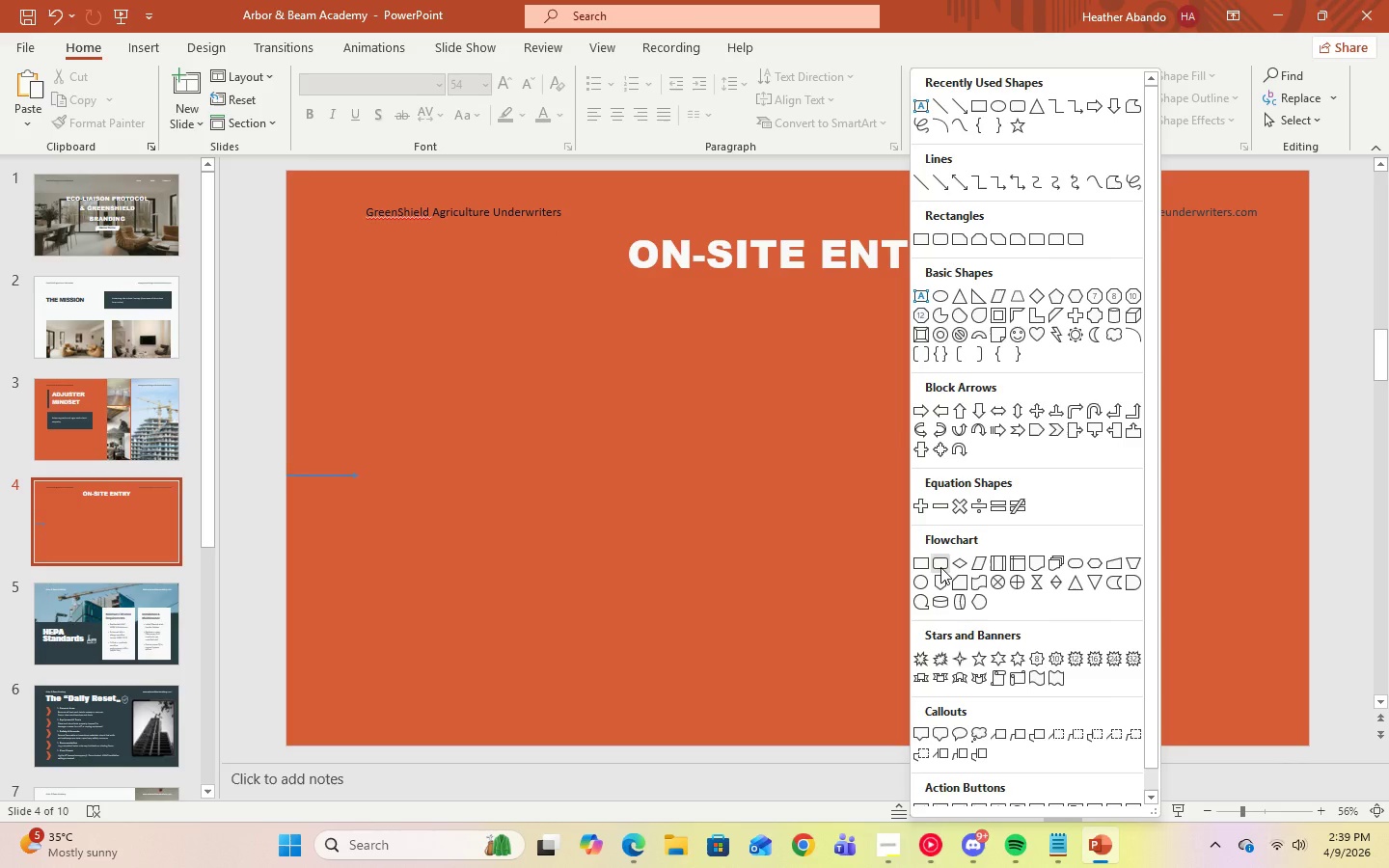 
left_click([940, 567])
 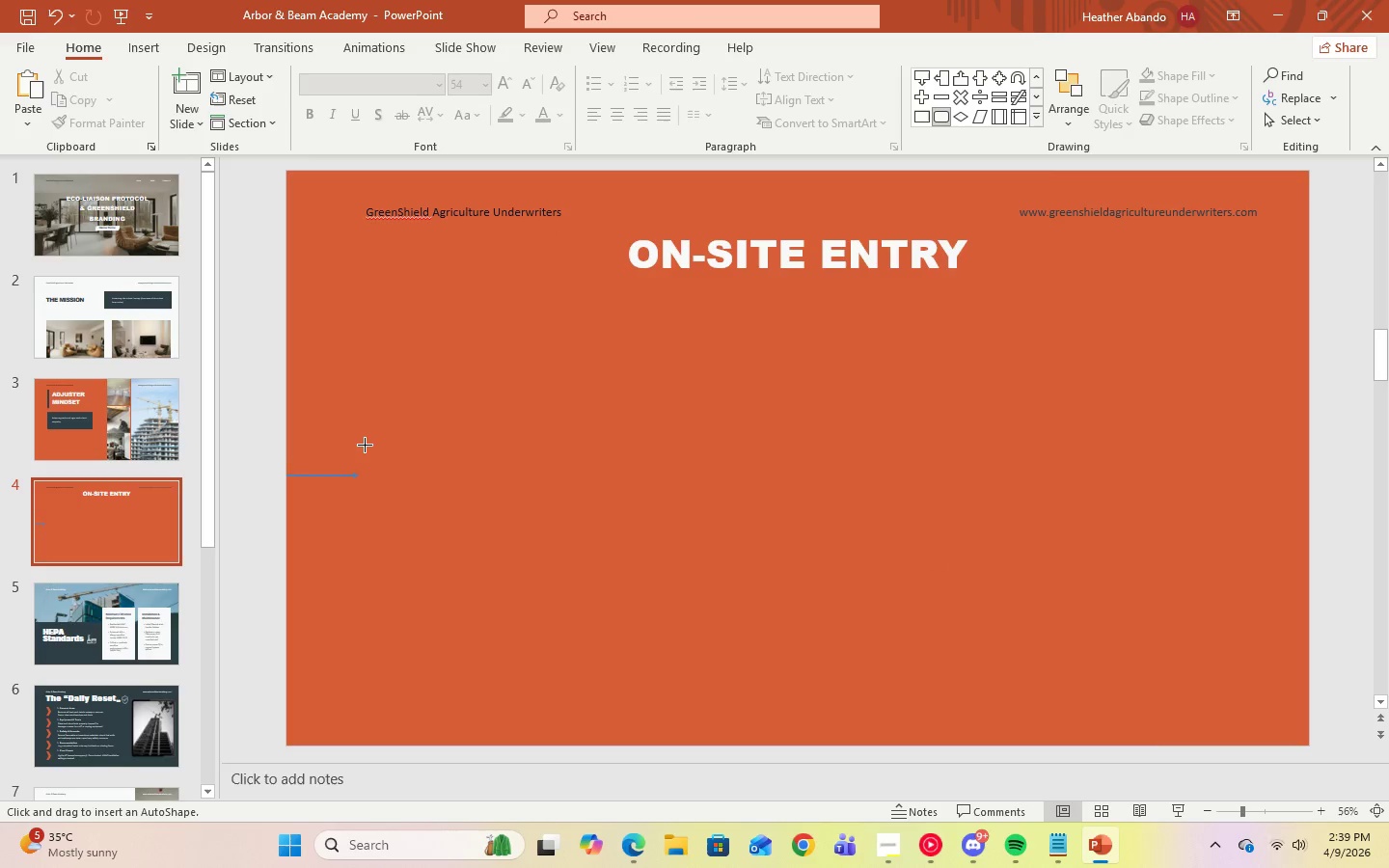 
left_click_drag(start_coordinate=[356, 439], to_coordinate=[518, 523])
 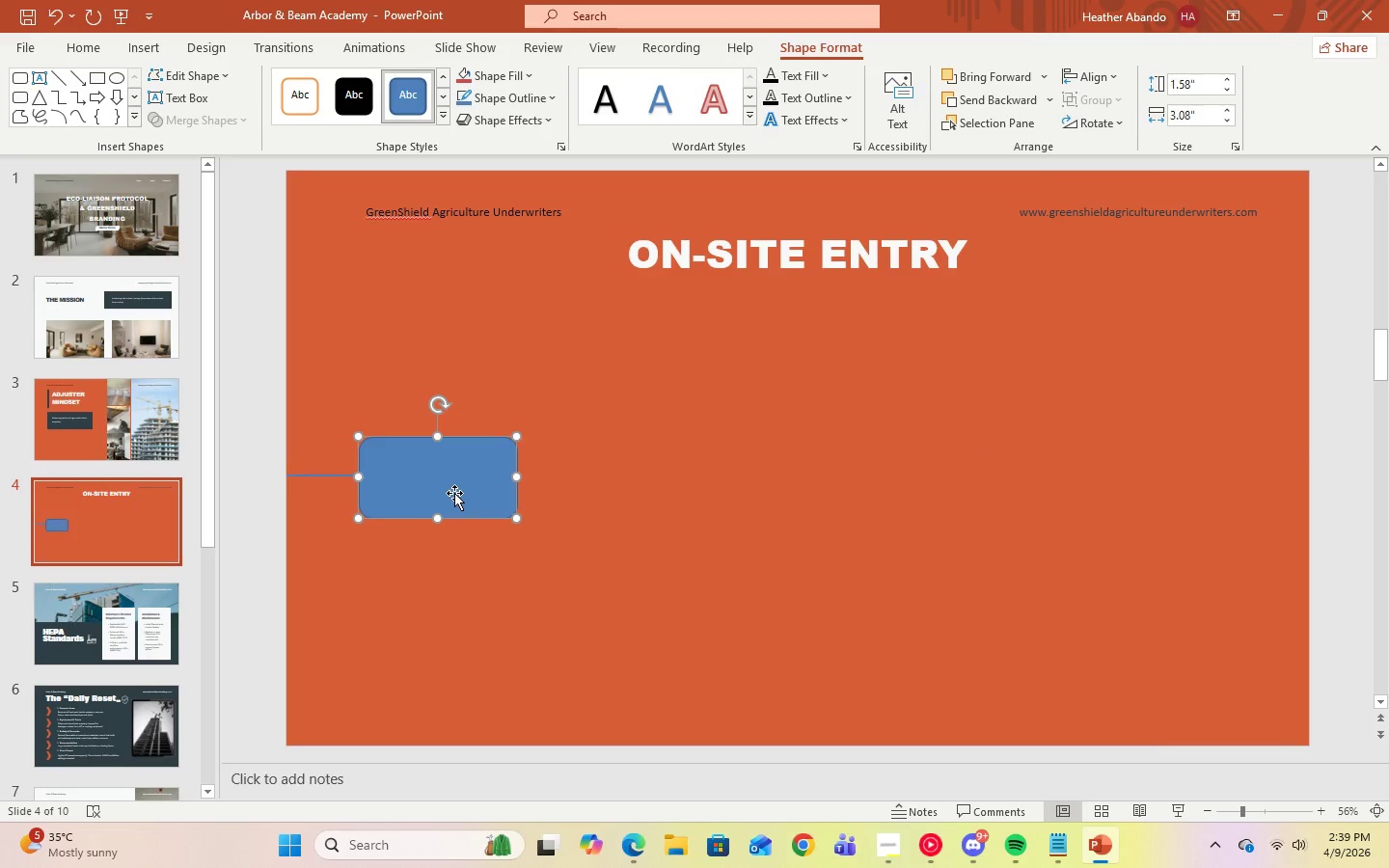 
left_click([454, 493])
 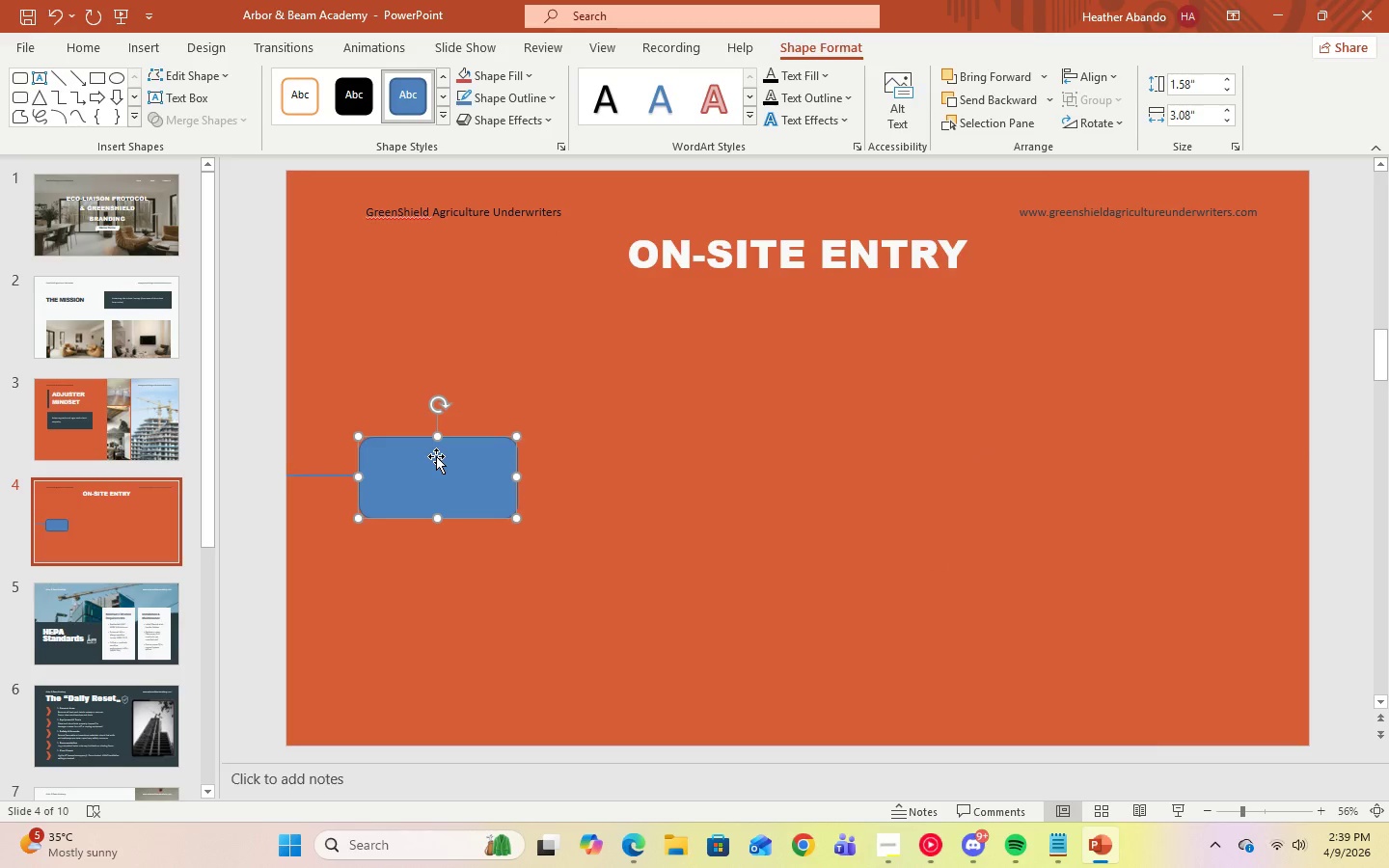 
left_click([436, 456])
 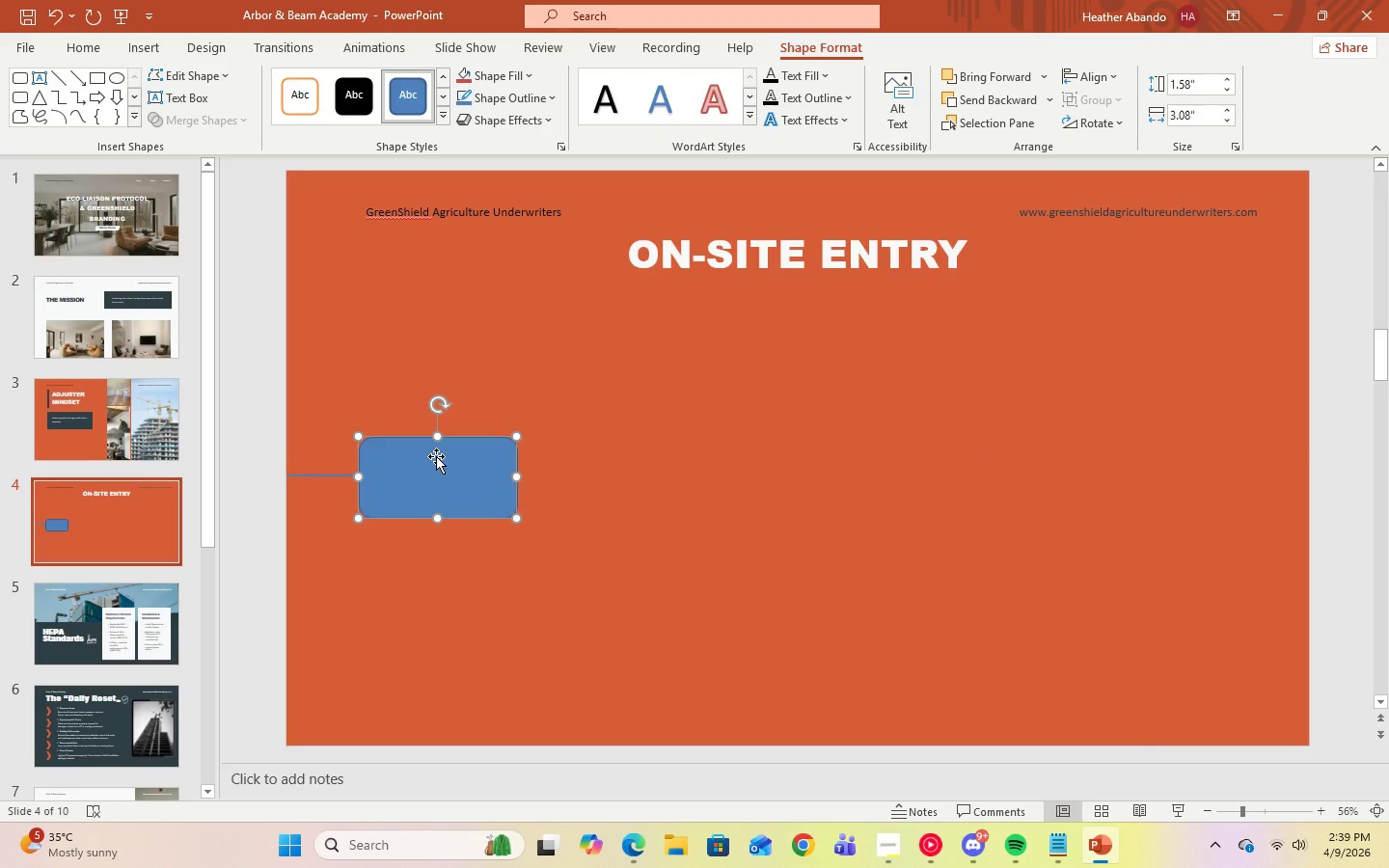 
left_click([412, 456])
 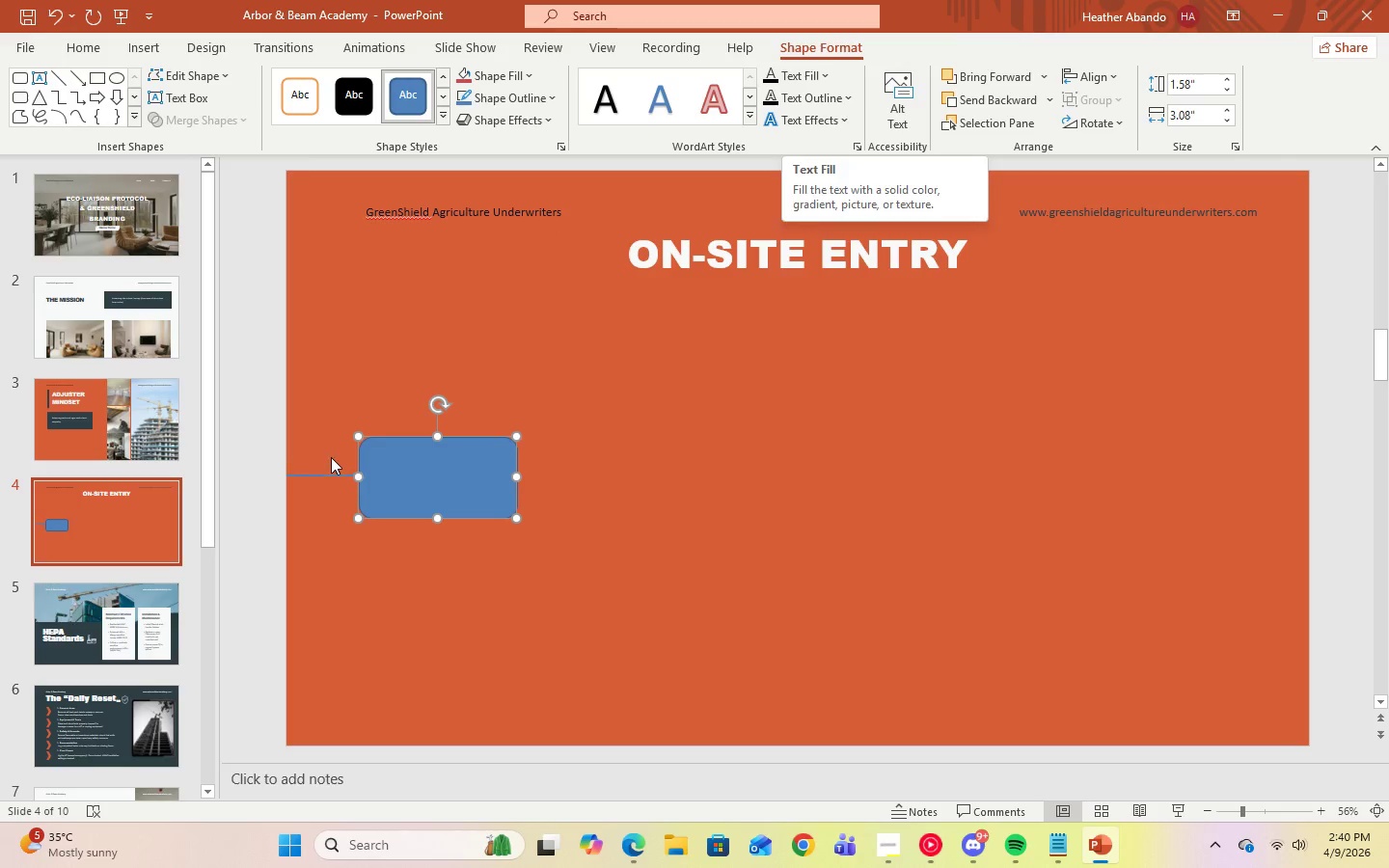 
double_click([413, 474])
 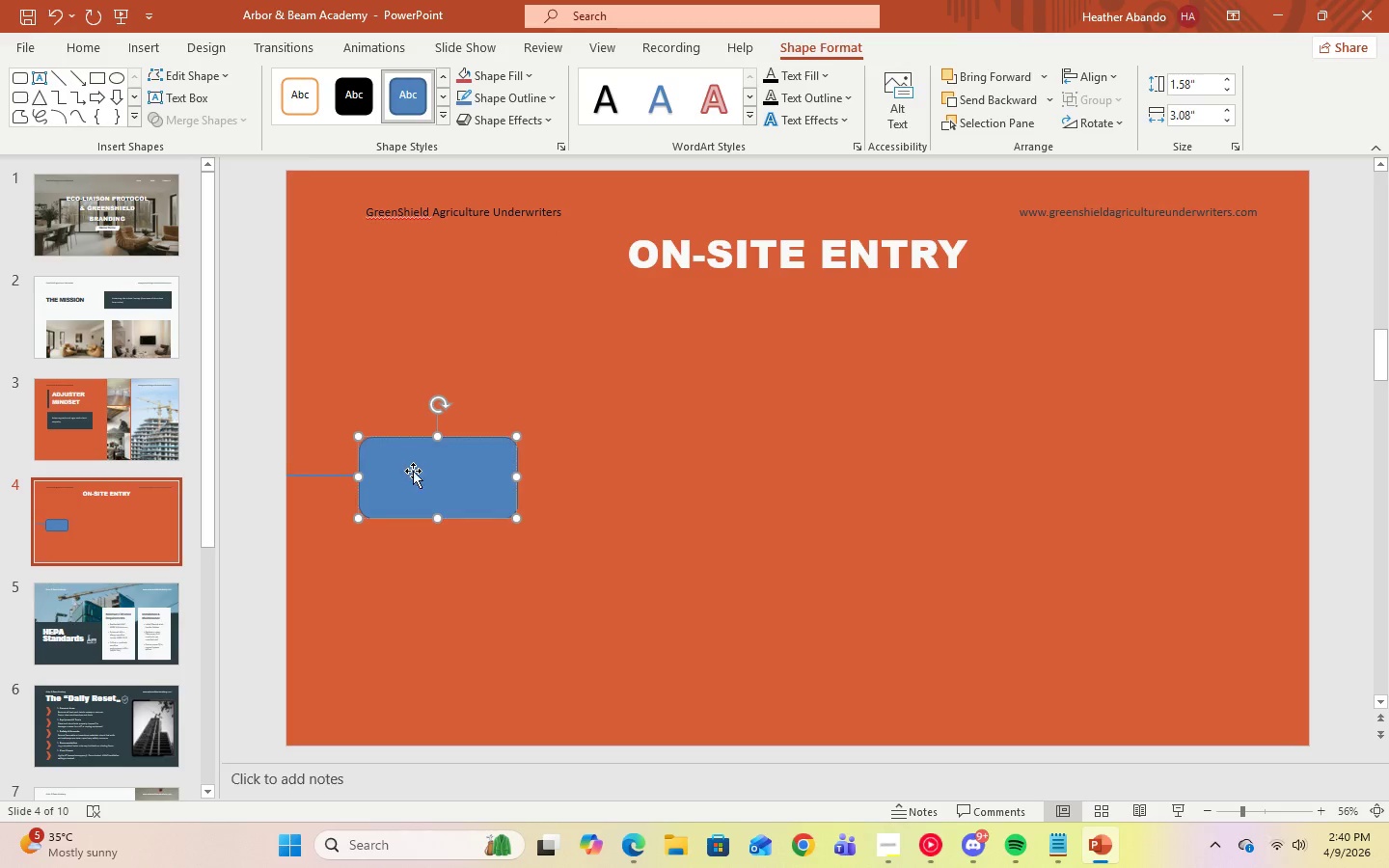 
triple_click([413, 472])
 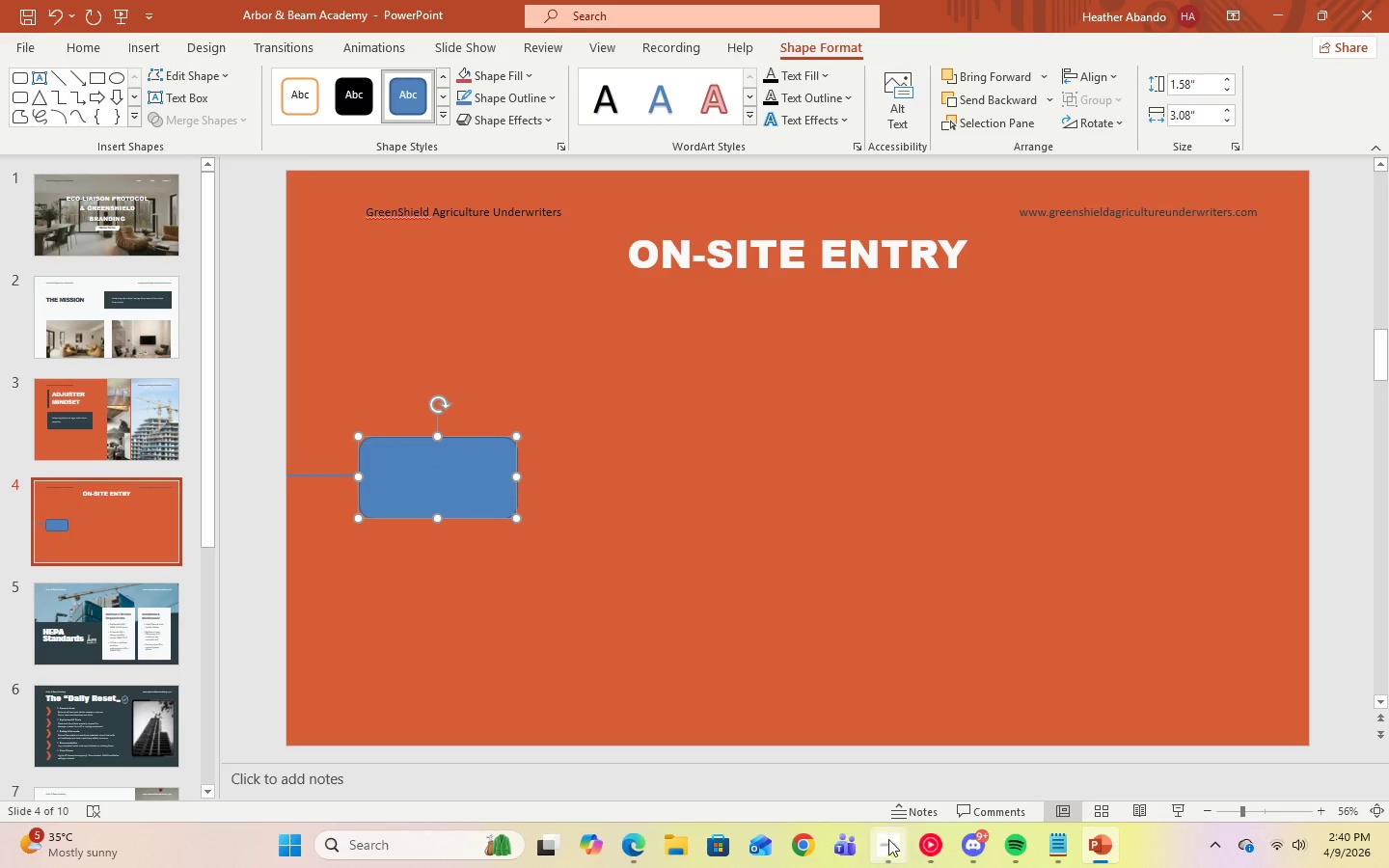 
left_click([1052, 841])
 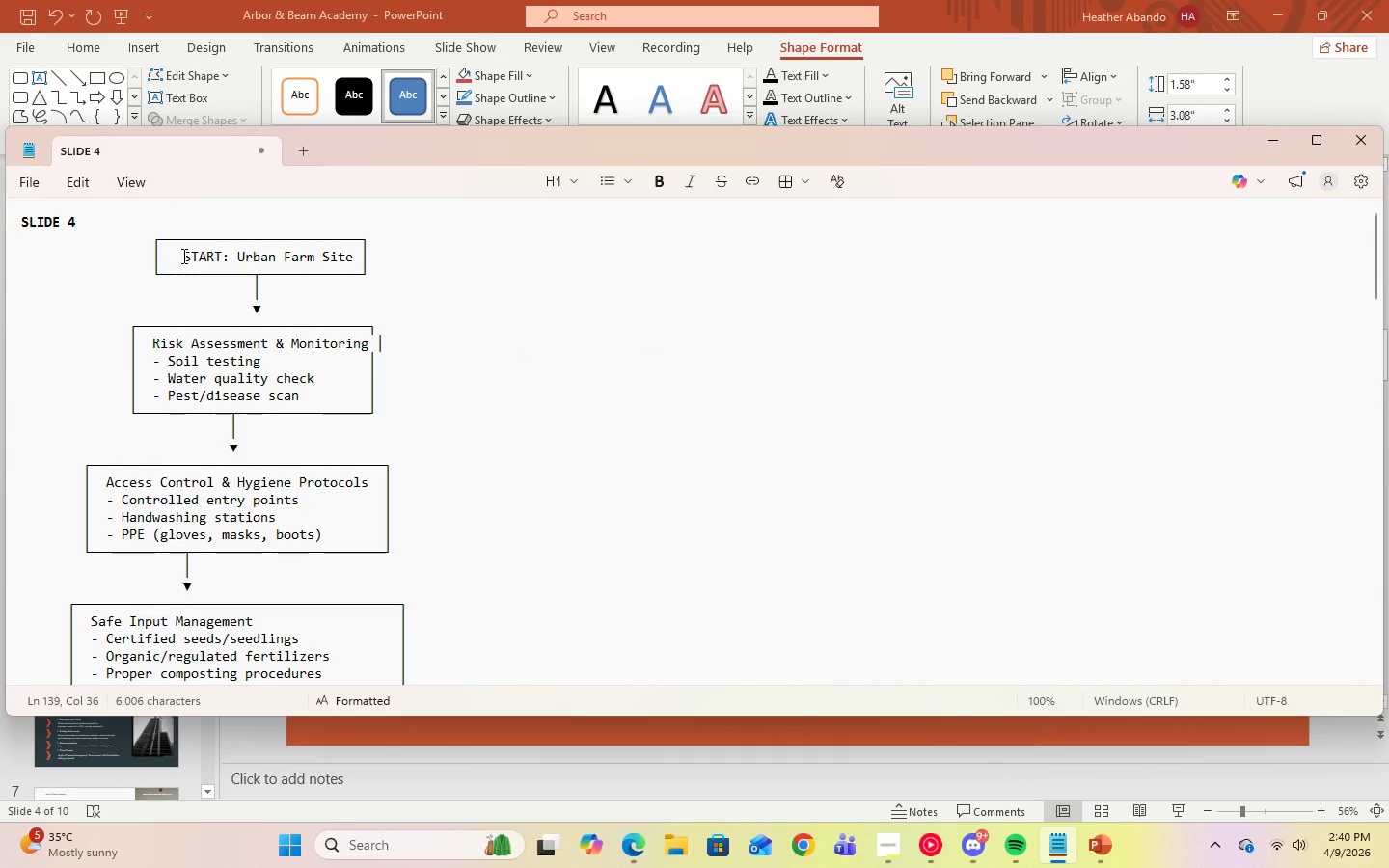 
wait(5.34)
 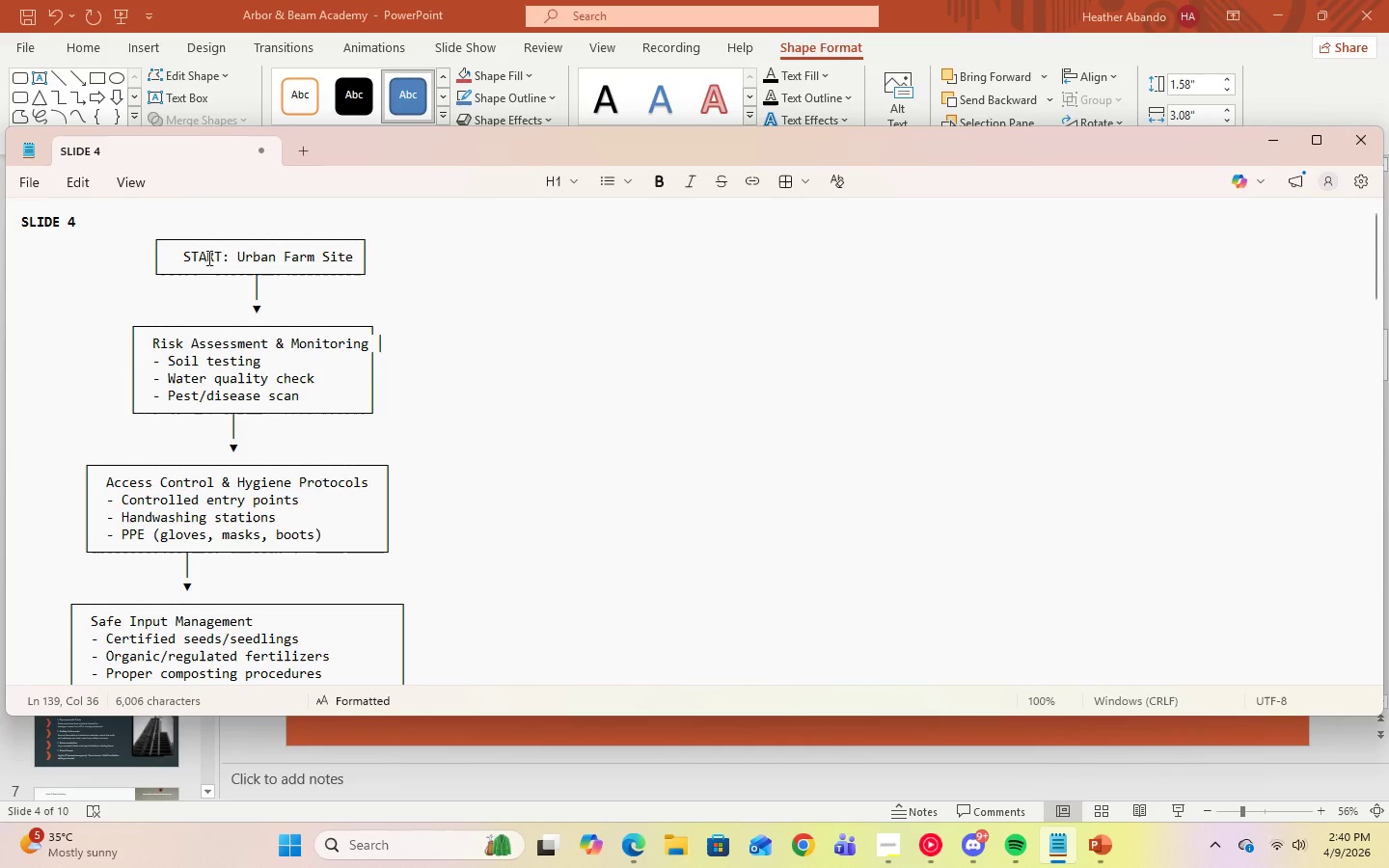 
left_click_drag(start_coordinate=[180, 256], to_coordinate=[357, 258])
 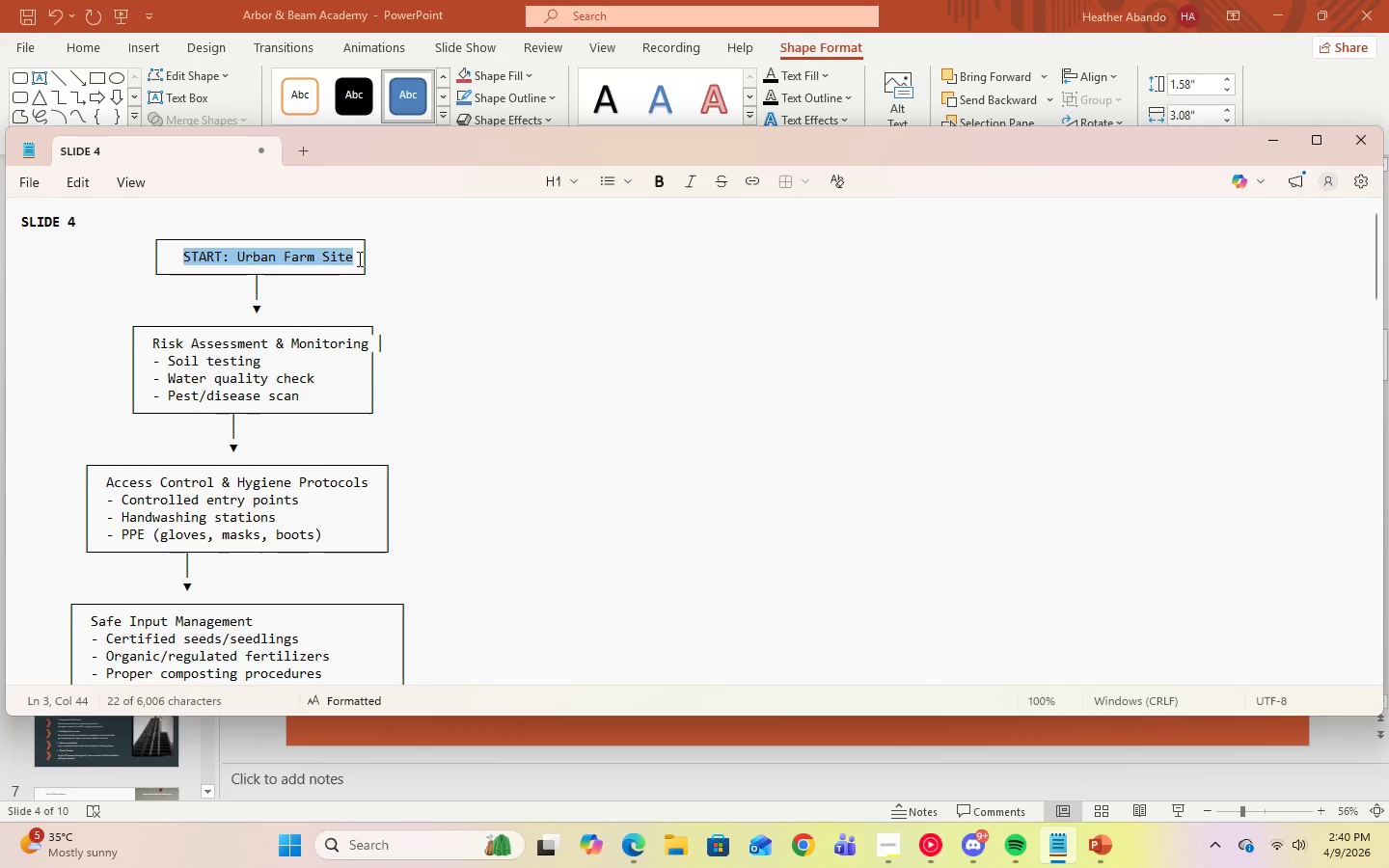 
key(Control+C)
 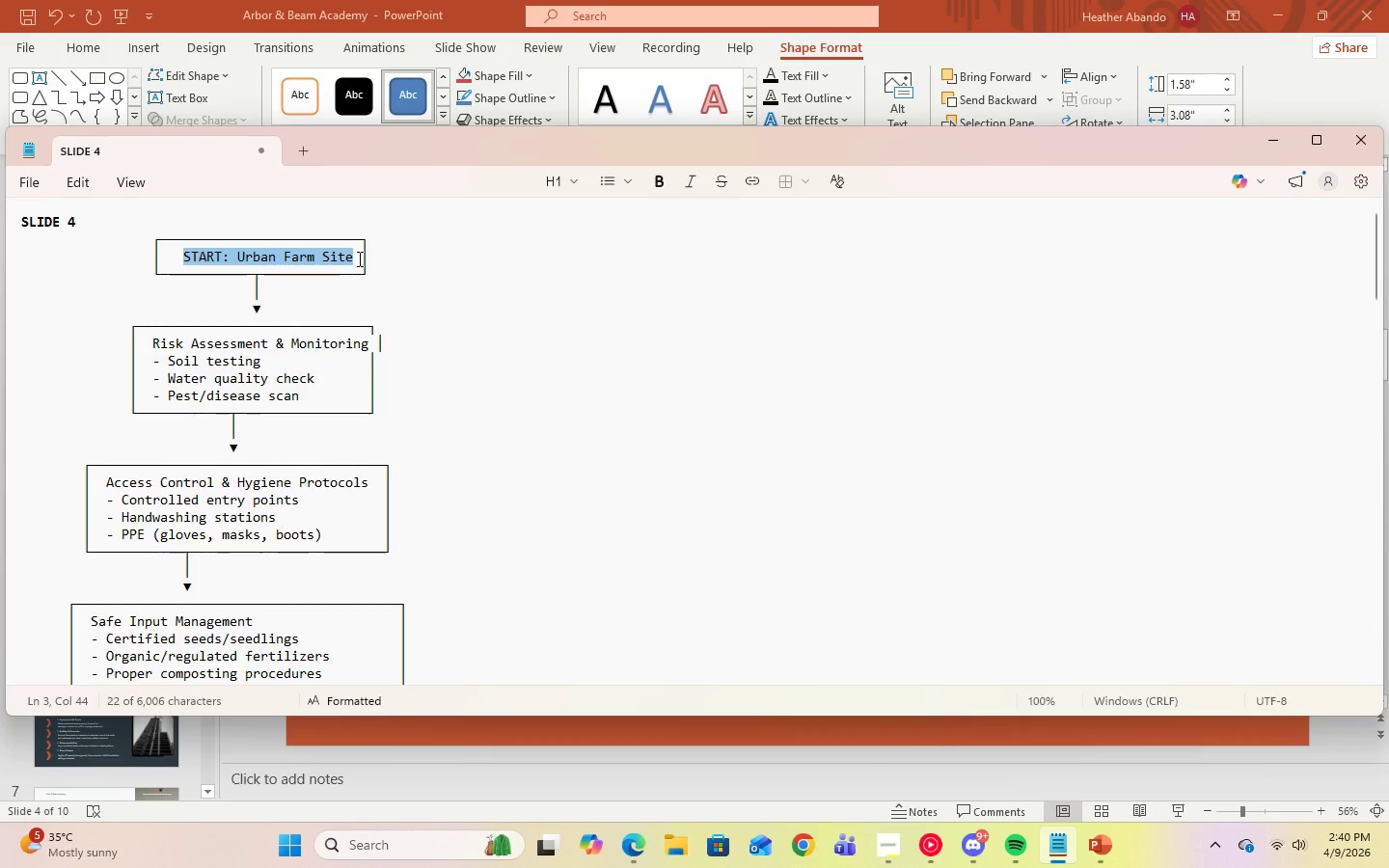 
key(Control+C)
 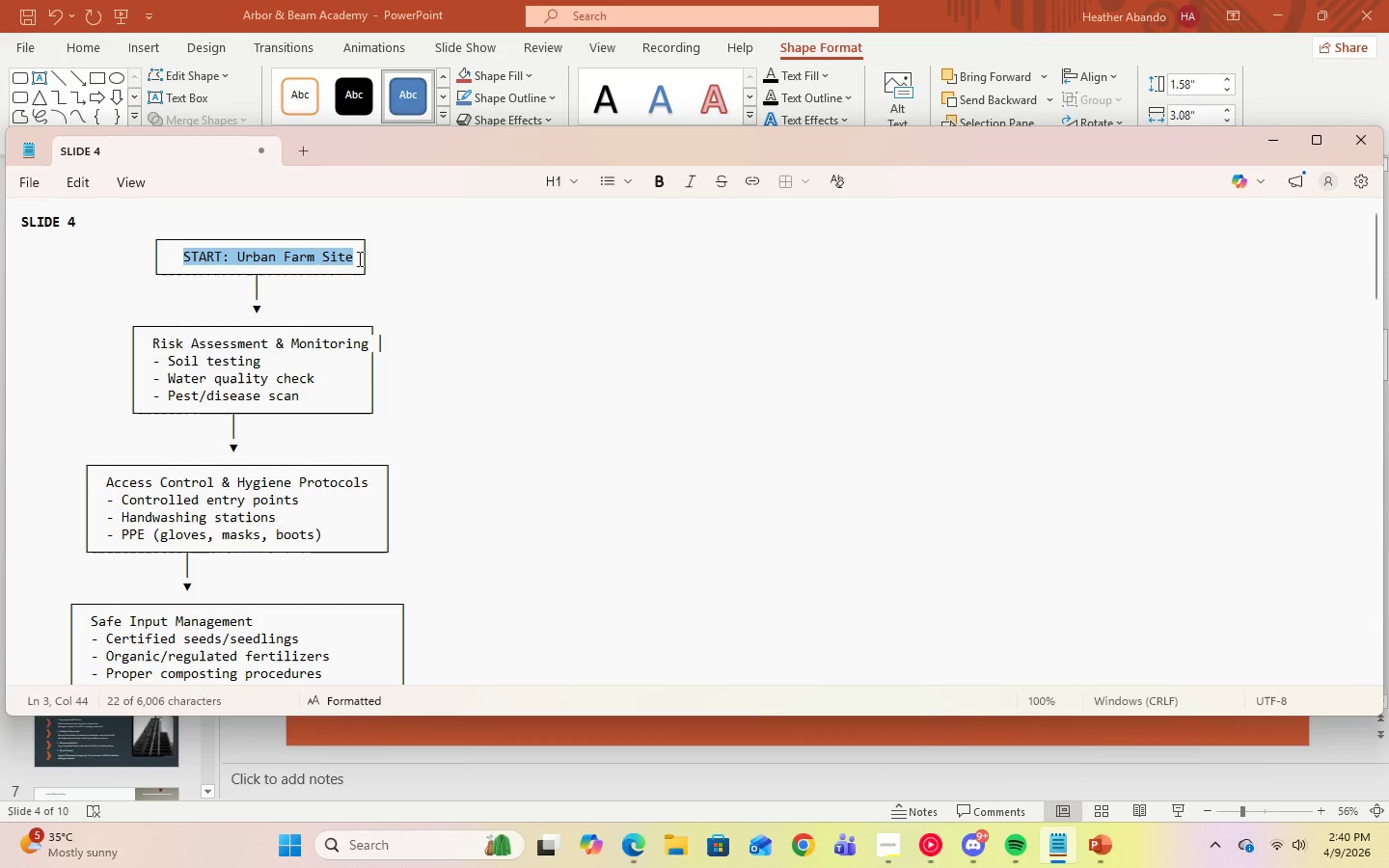 
key(Control+C)
 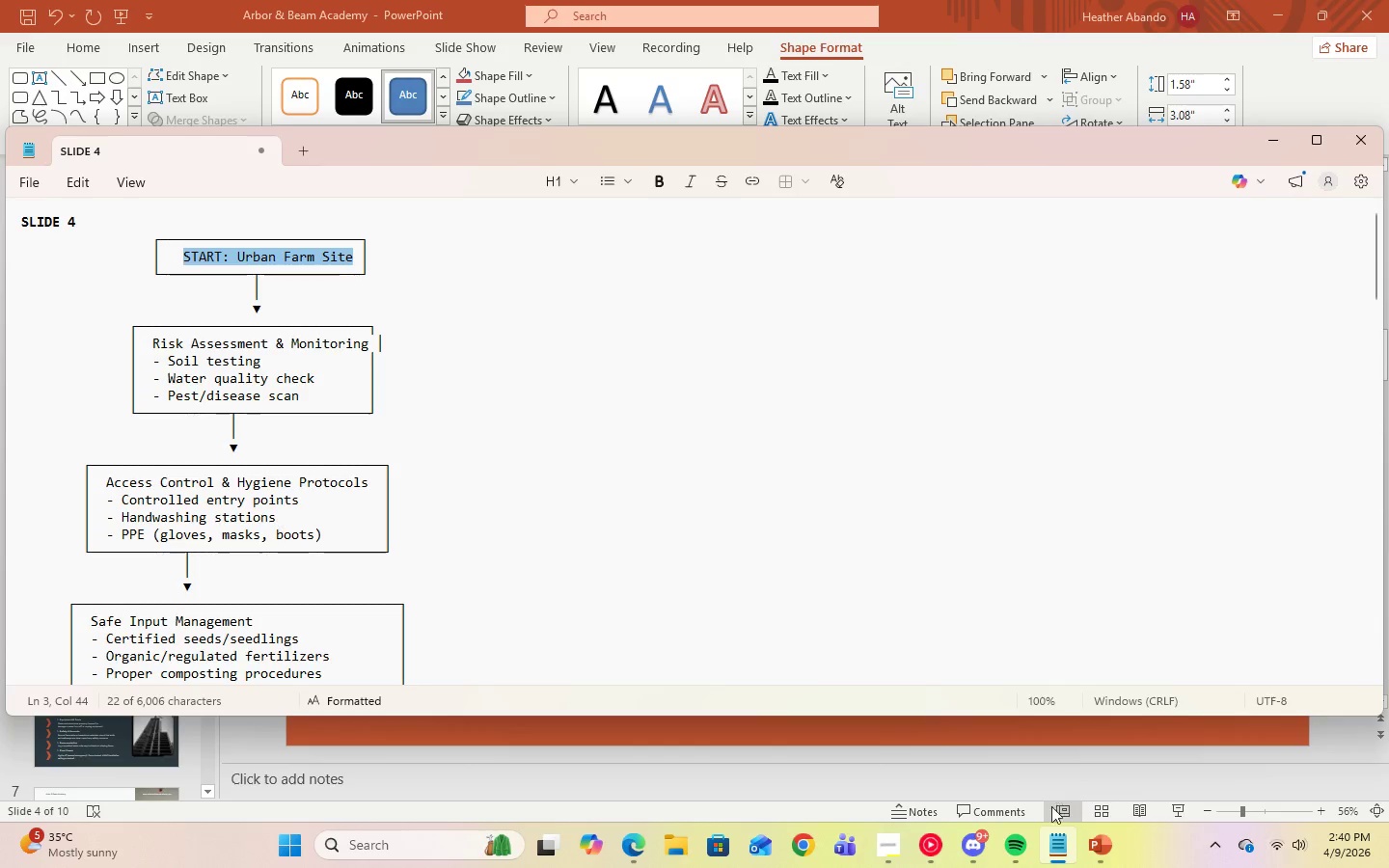 
left_click([1098, 856])
 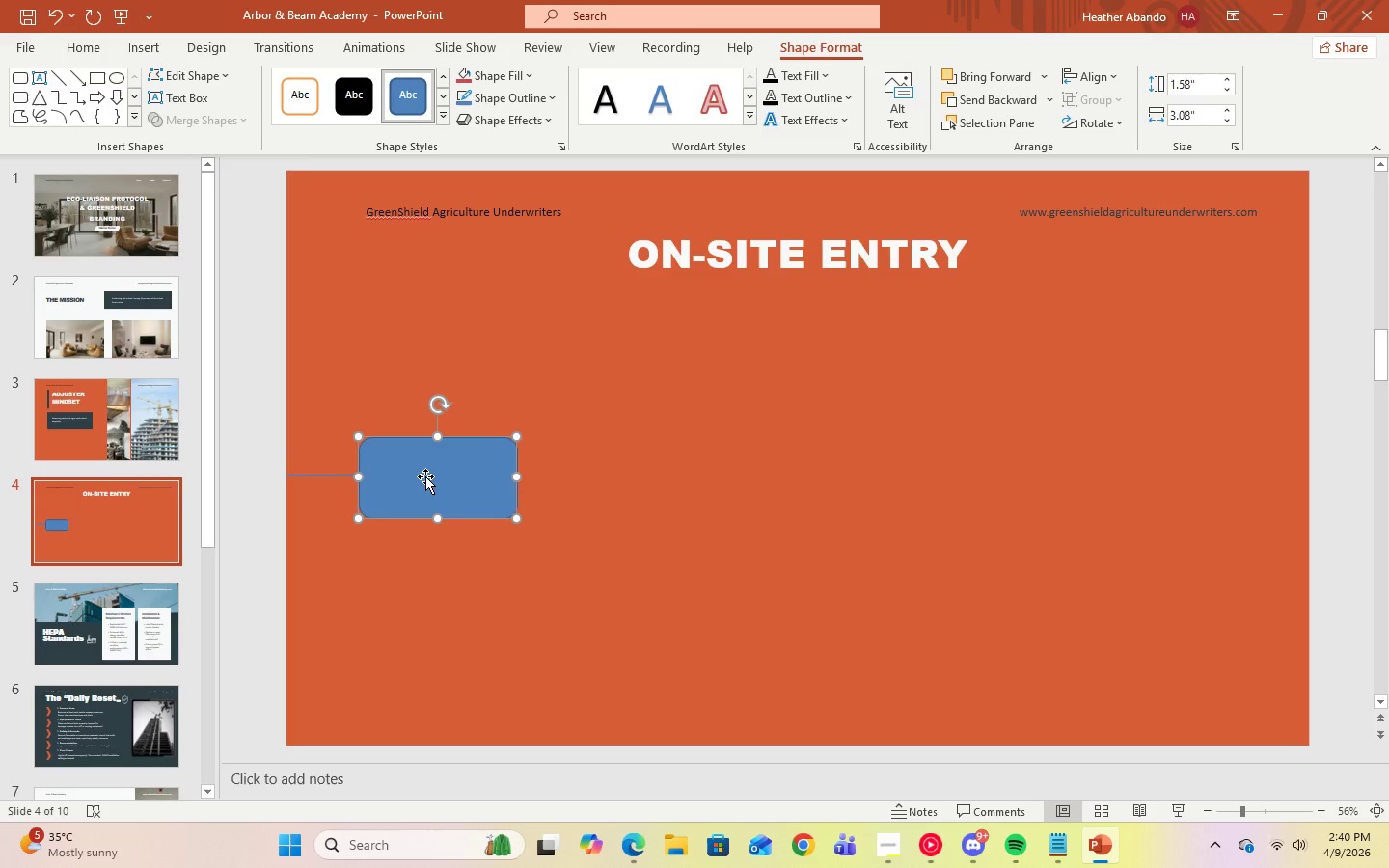 
double_click([428, 478])
 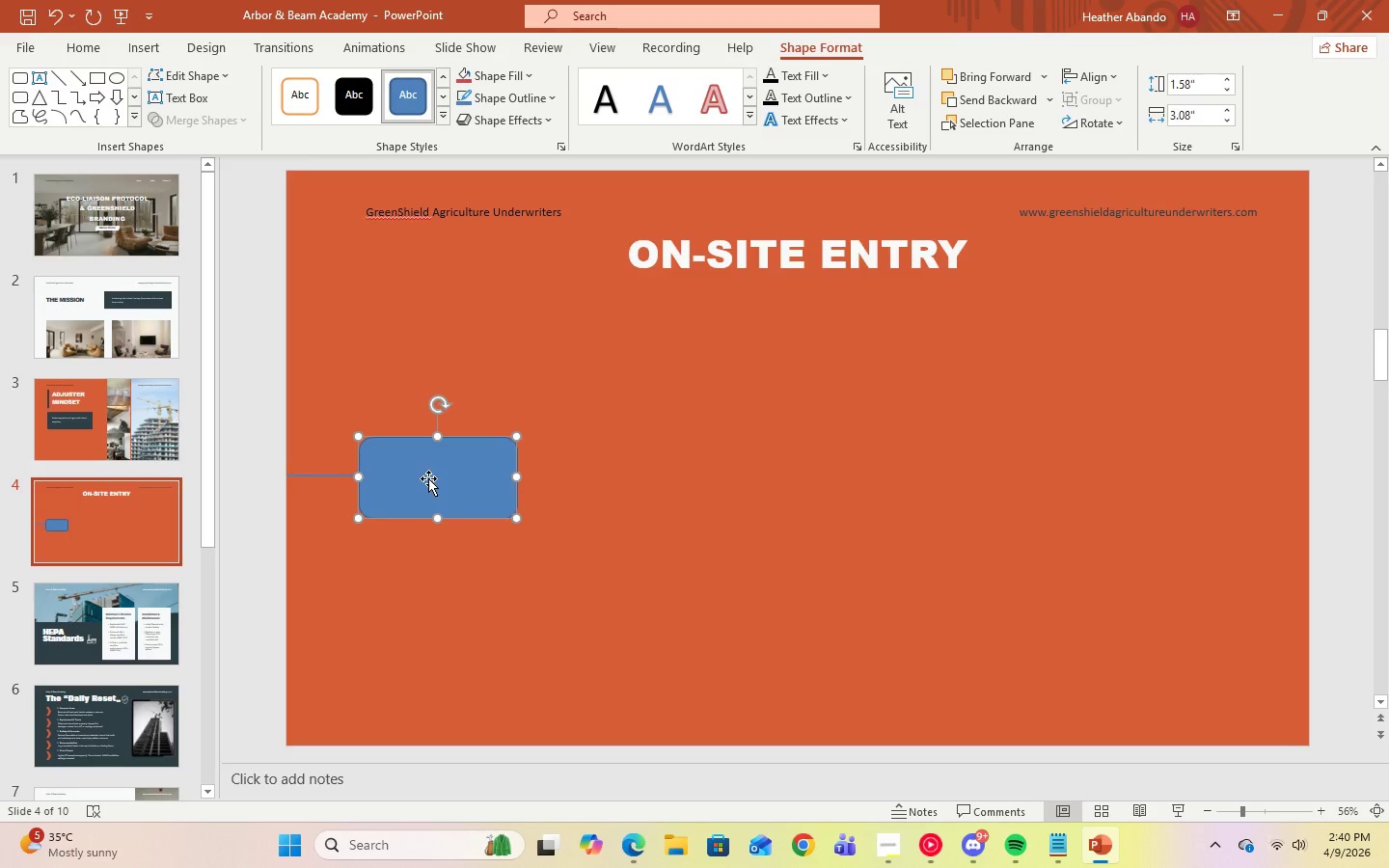 
key(Control+V)
 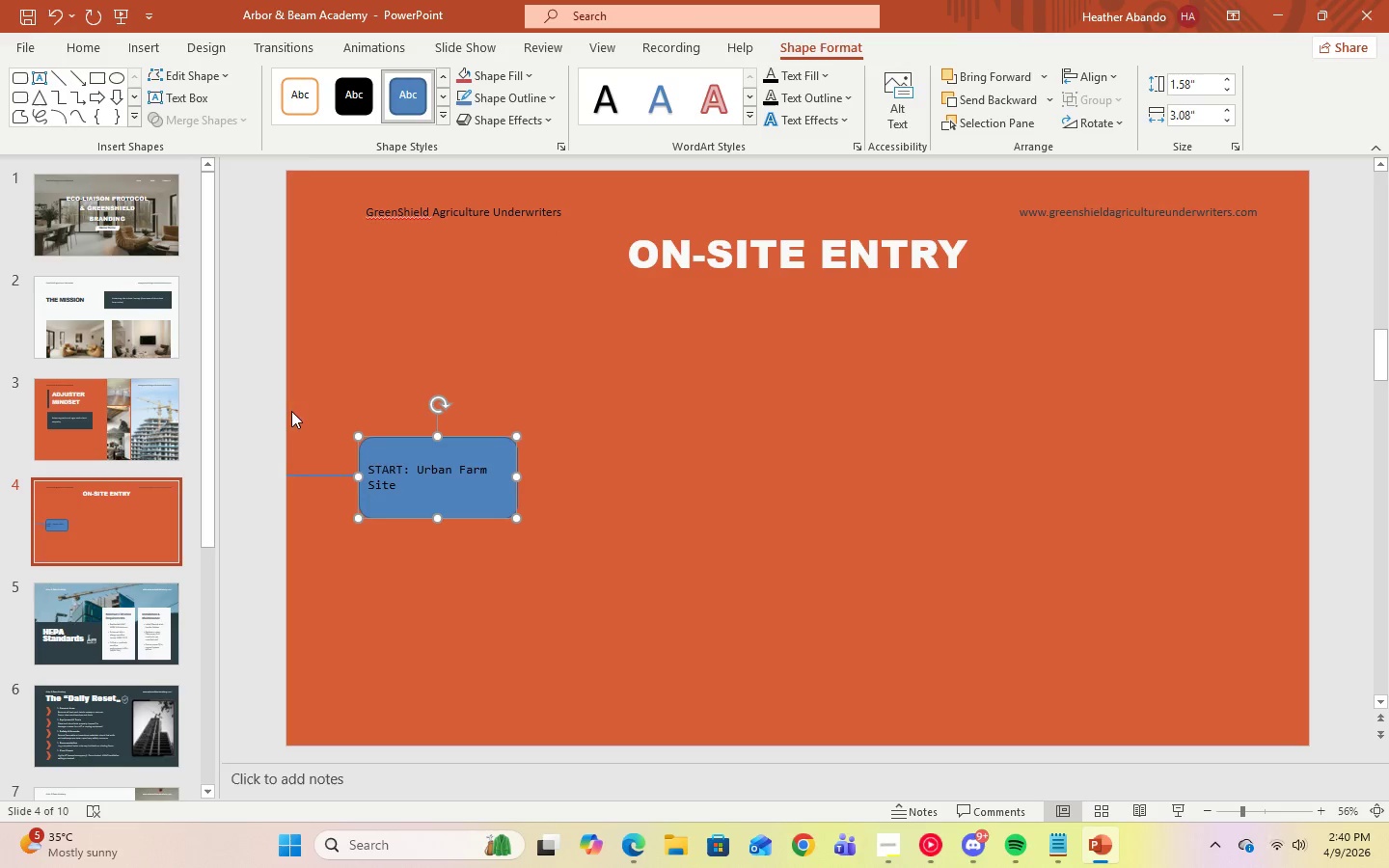 
left_click_drag(start_coordinate=[284, 405], to_coordinate=[587, 549])
 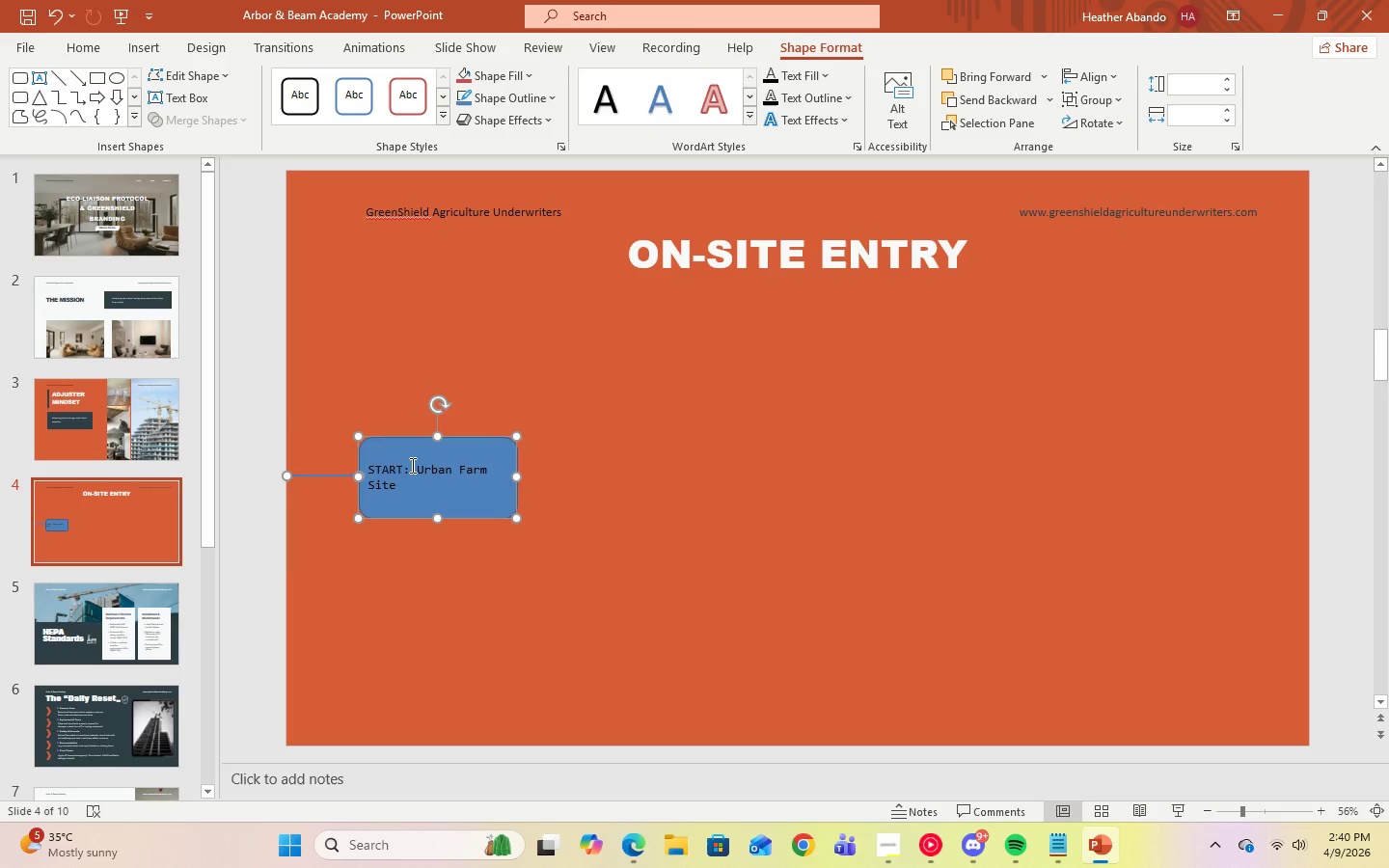 
wait(5.44)
 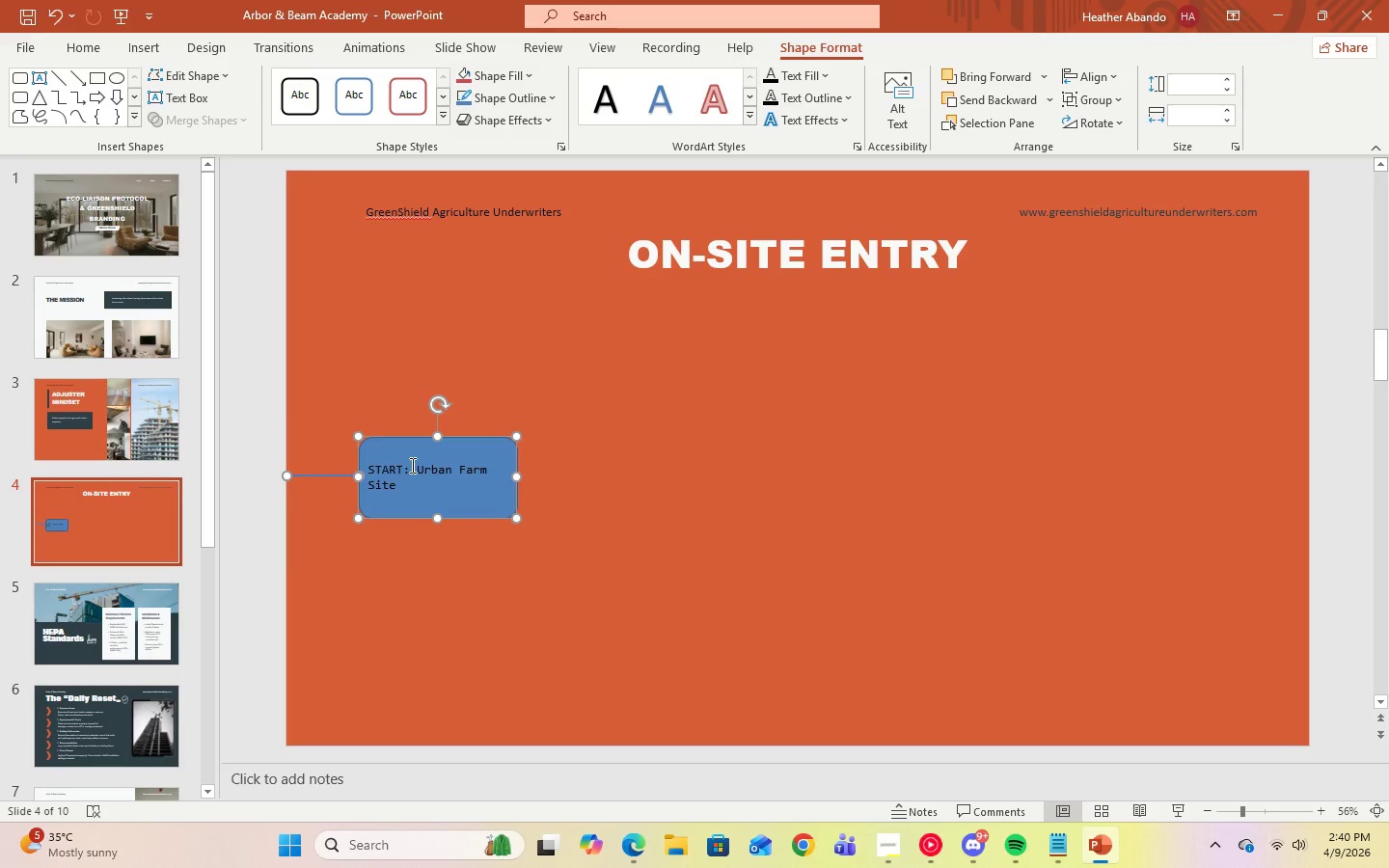 
hold_key(key=ControlLeft, duration=6.45)
hold_key(key=ShiftLeft, duration=1.5)
left_click_drag(start_coordinate=[410, 479], to_coordinate=[597, 474])
 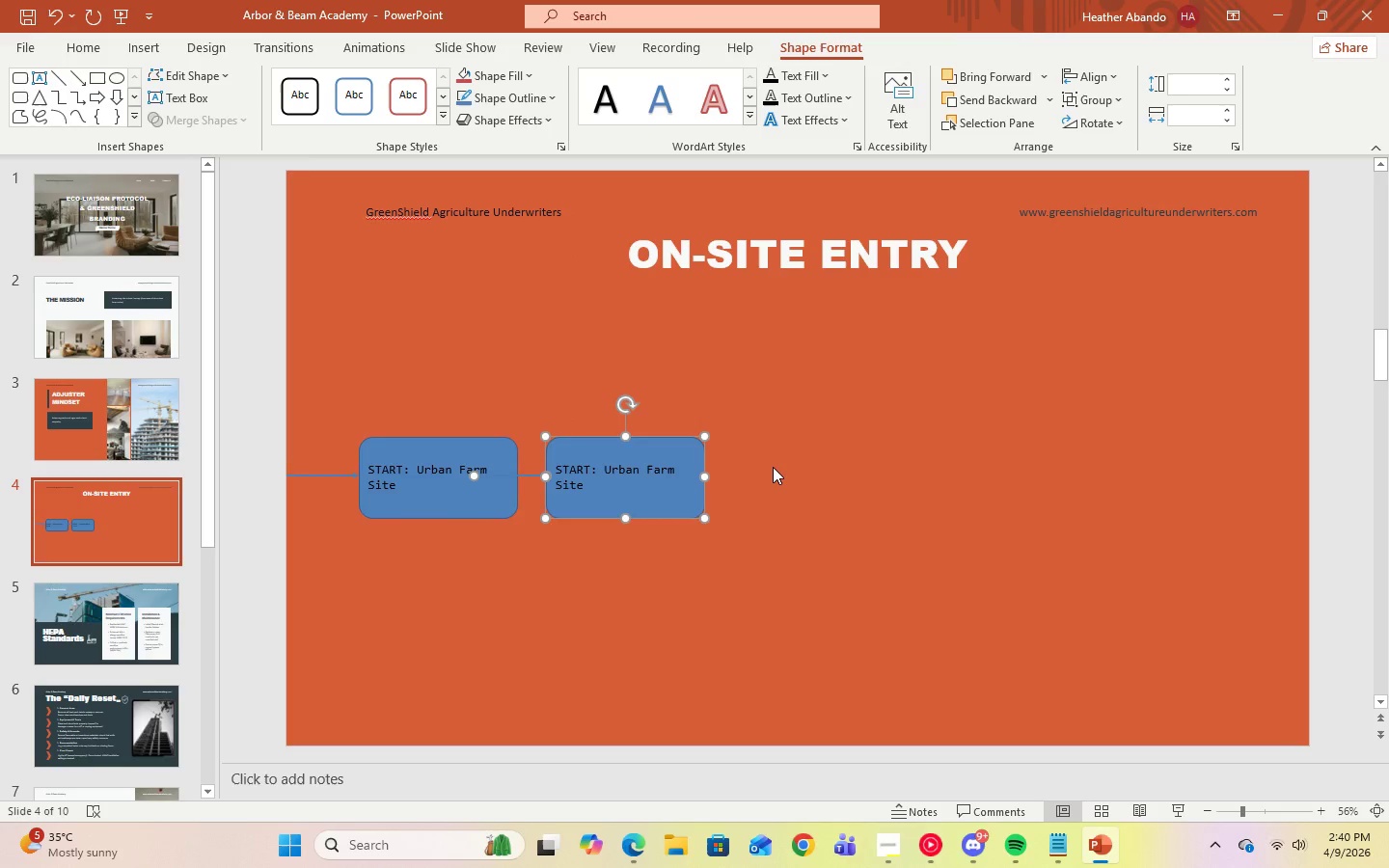 
hold_key(key=ShiftLeft, duration=1.52)
 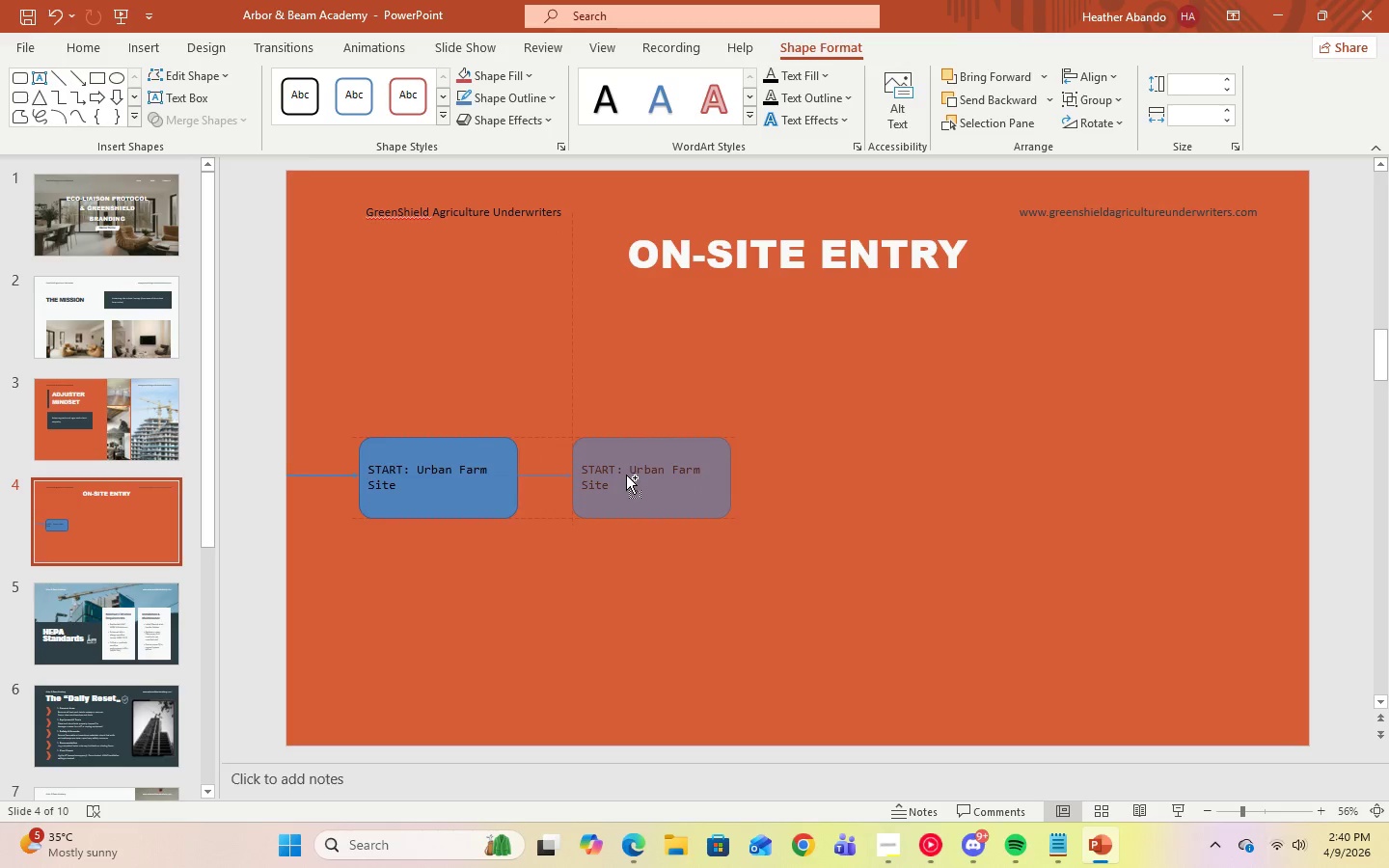 
hold_key(key=ShiftLeft, duration=1.51)
 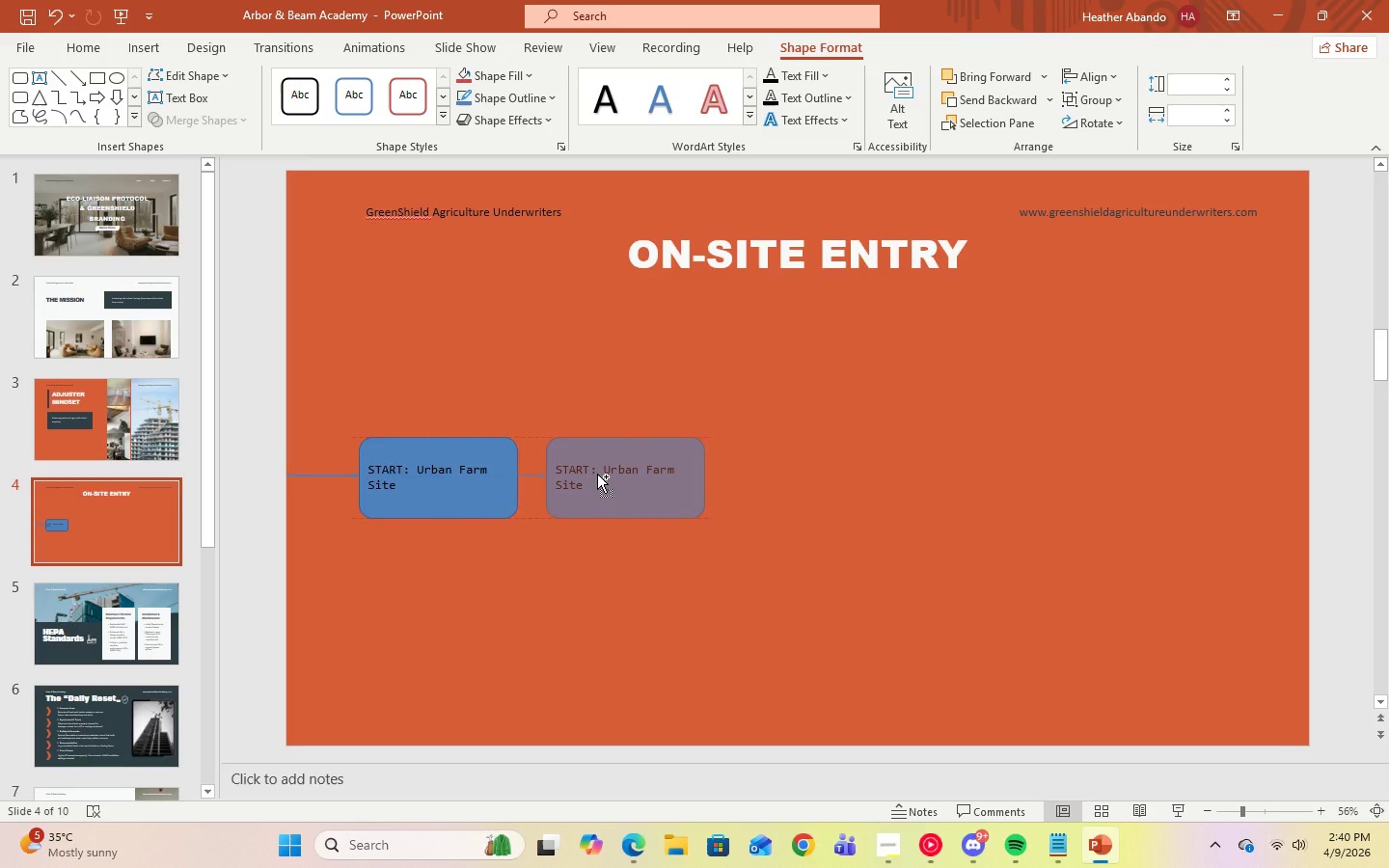 
hold_key(key=ShiftLeft, duration=1.47)
 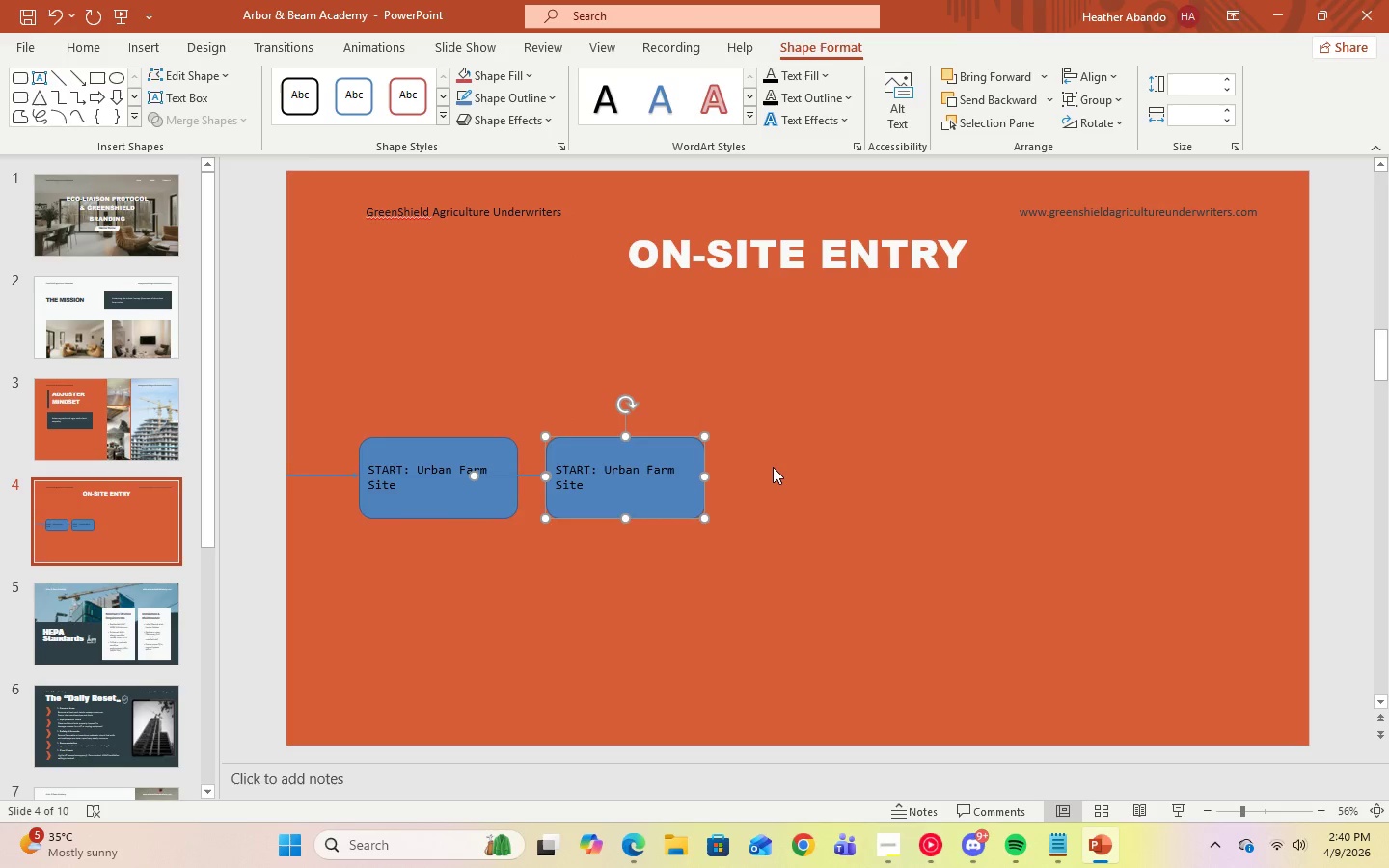 
left_click([773, 467])
 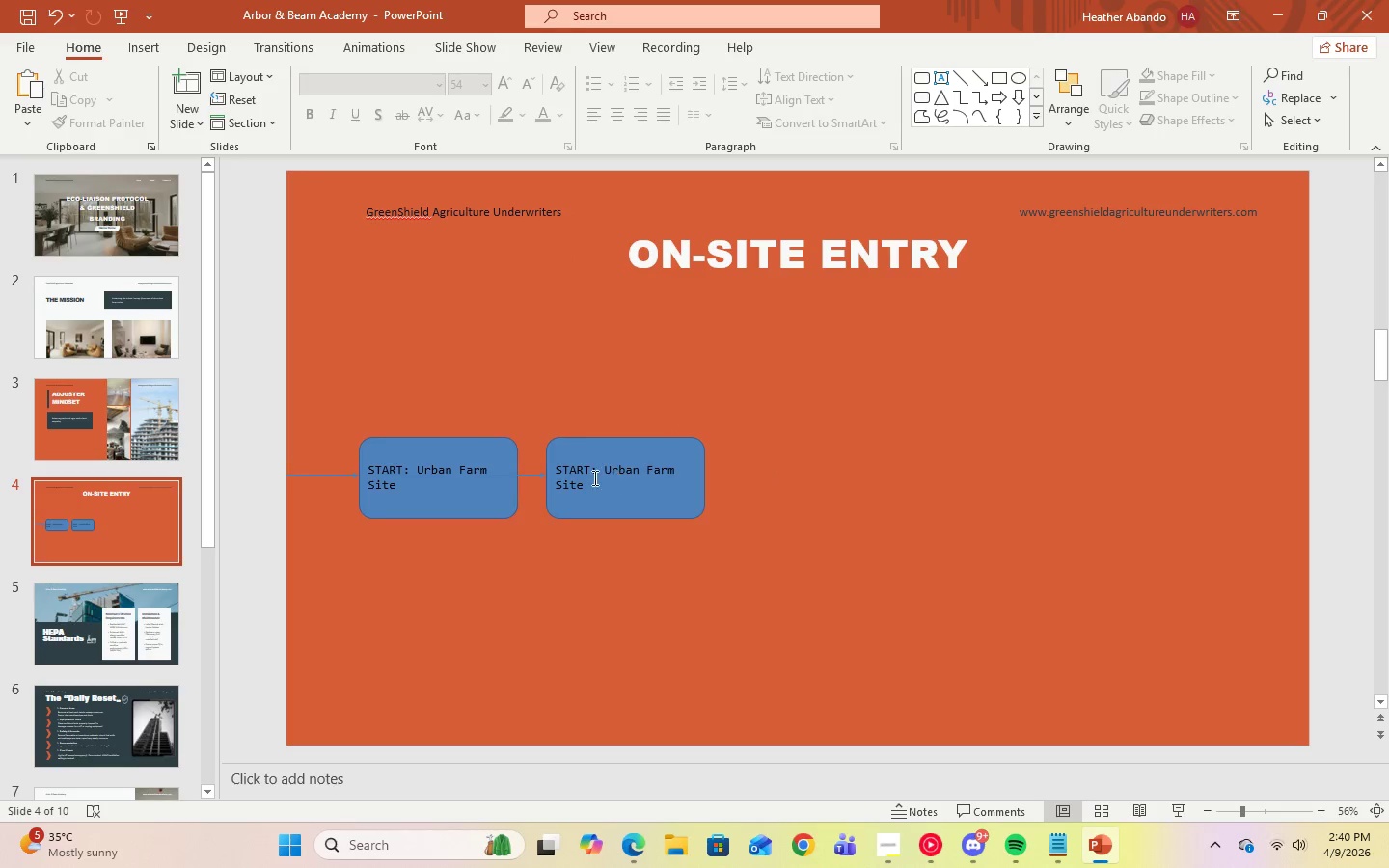 
left_click([583, 484])
 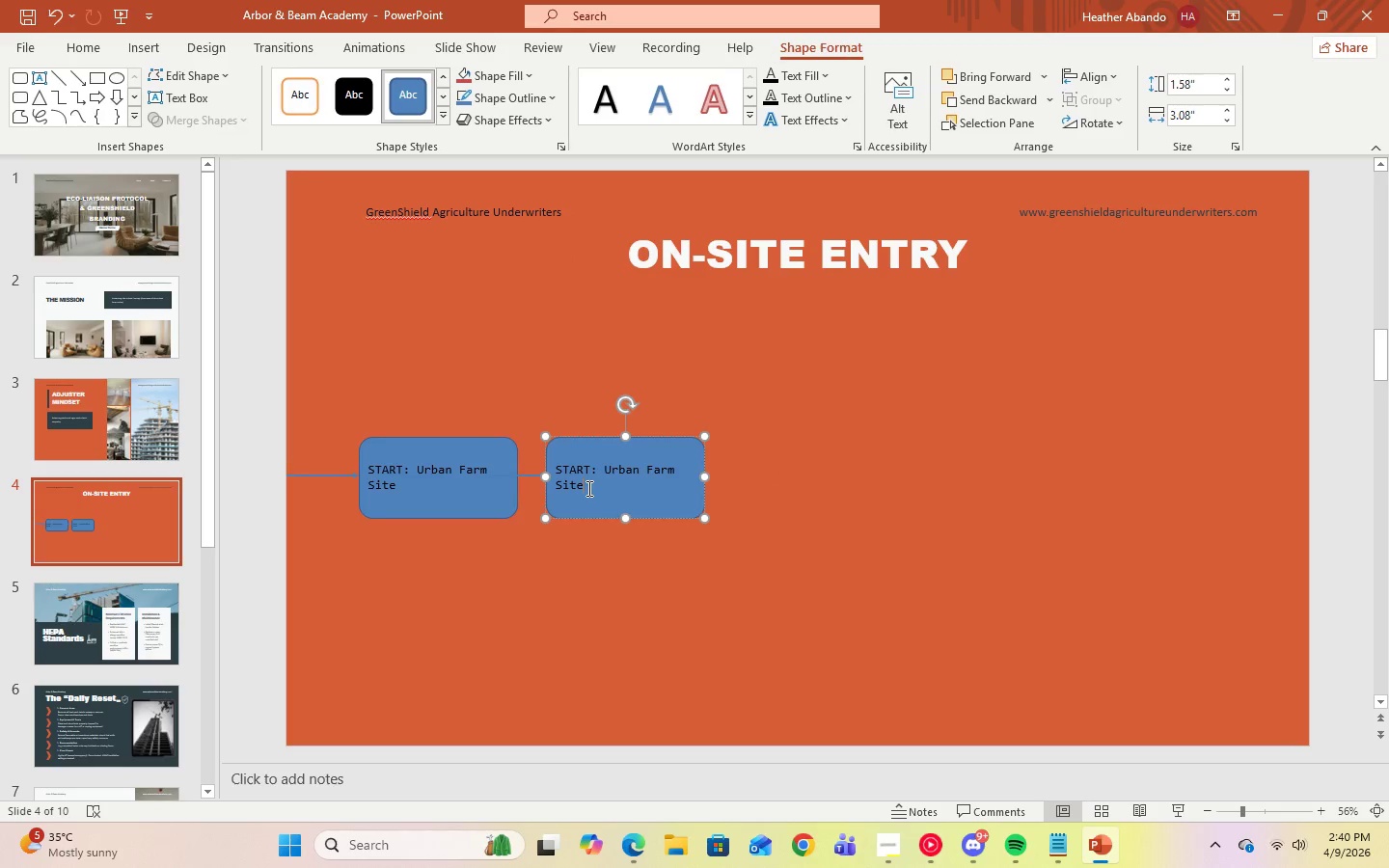 
left_click_drag(start_coordinate=[587, 488], to_coordinate=[561, 466])
 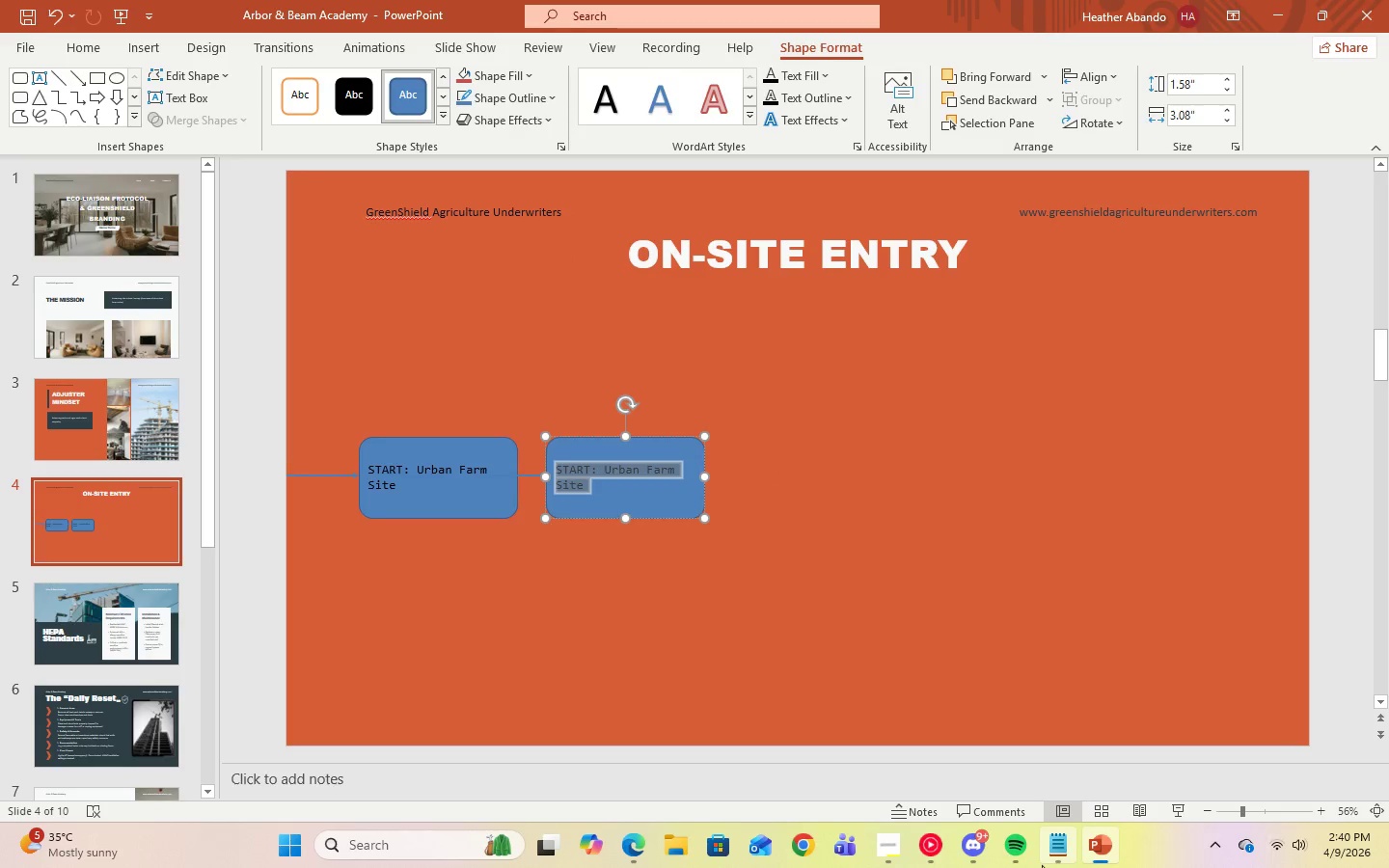 
left_click([1050, 858])
 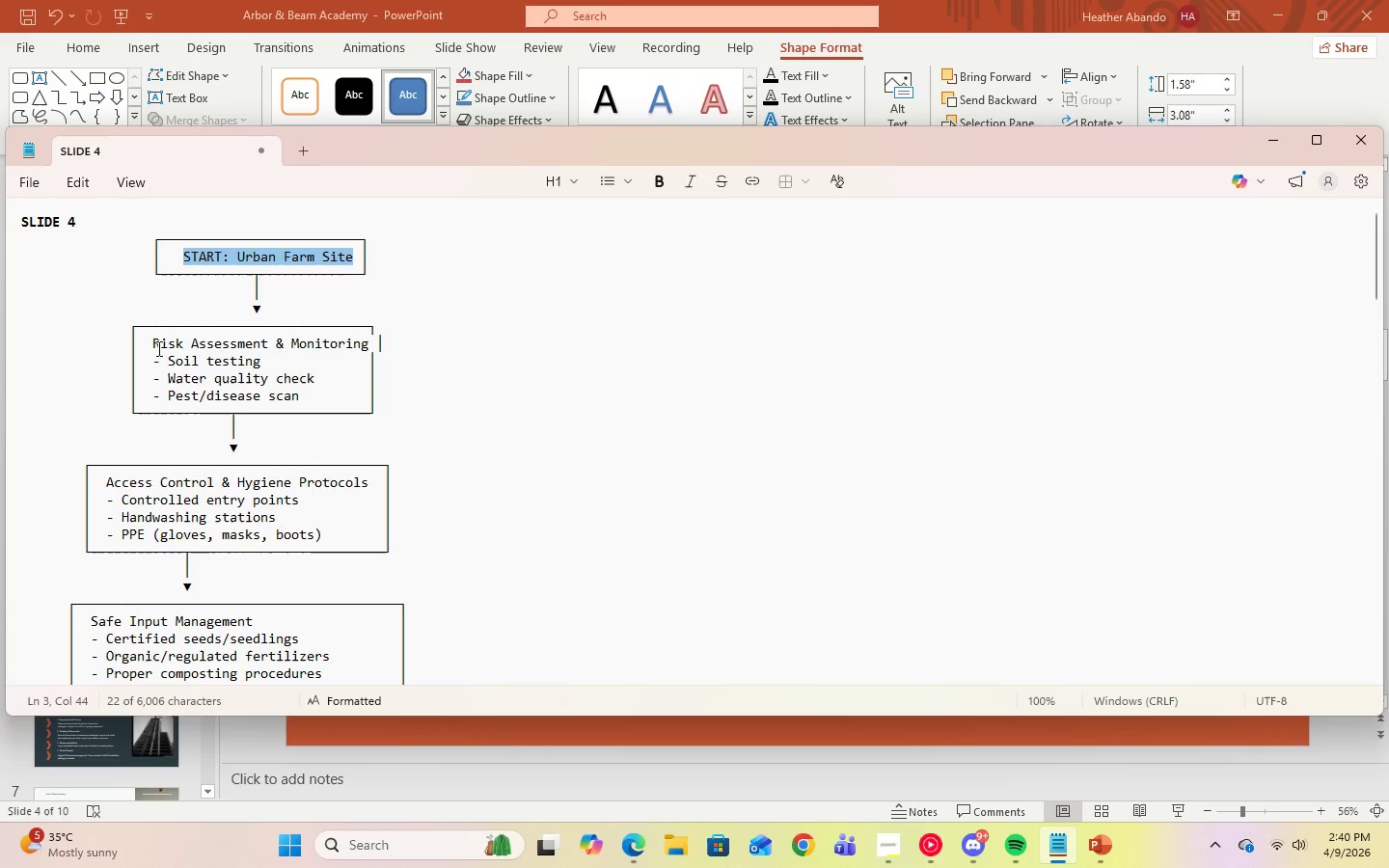 
left_click_drag(start_coordinate=[150, 341], to_coordinate=[368, 344])
 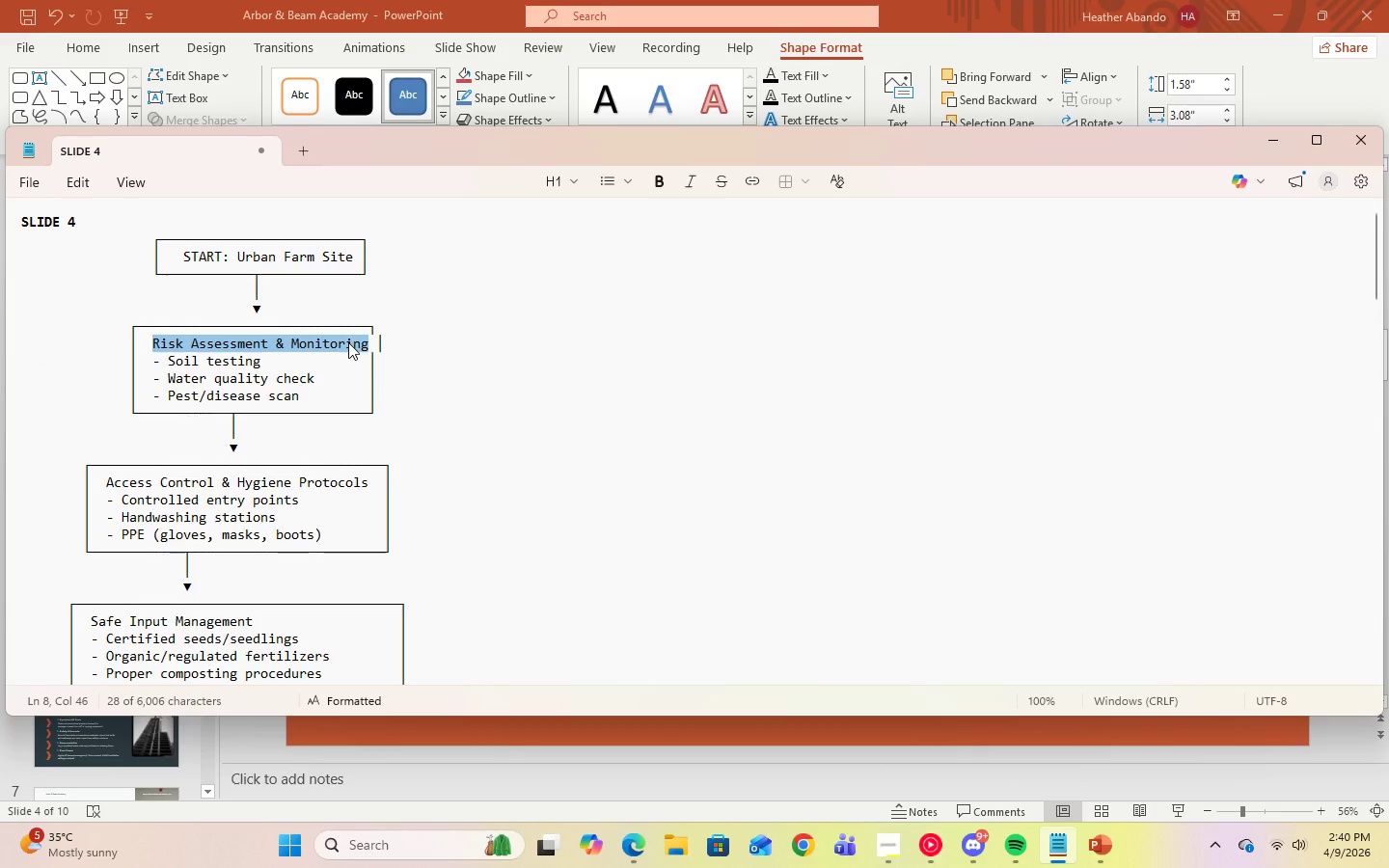 
right_click([348, 342])
 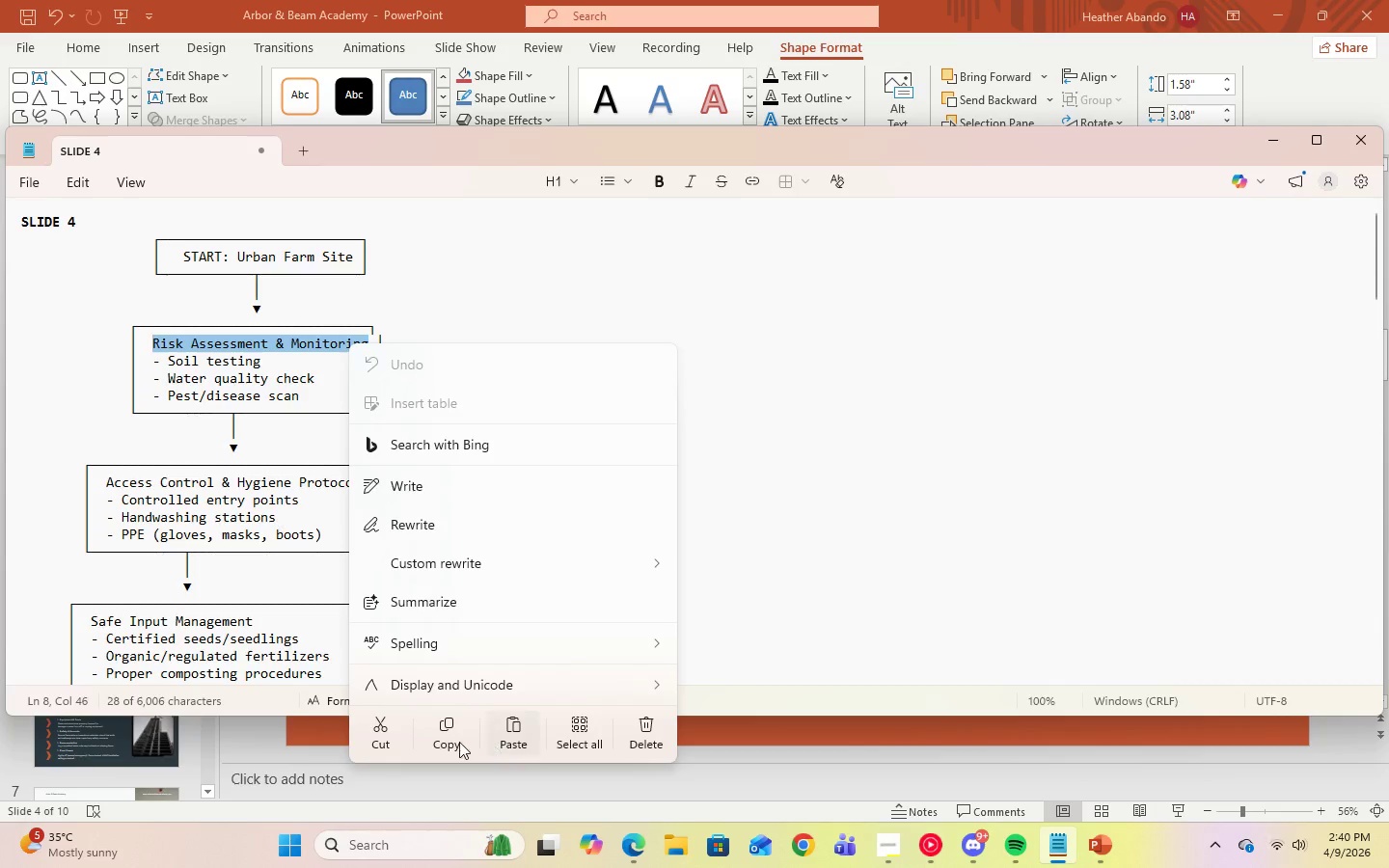 
left_click([432, 738])
 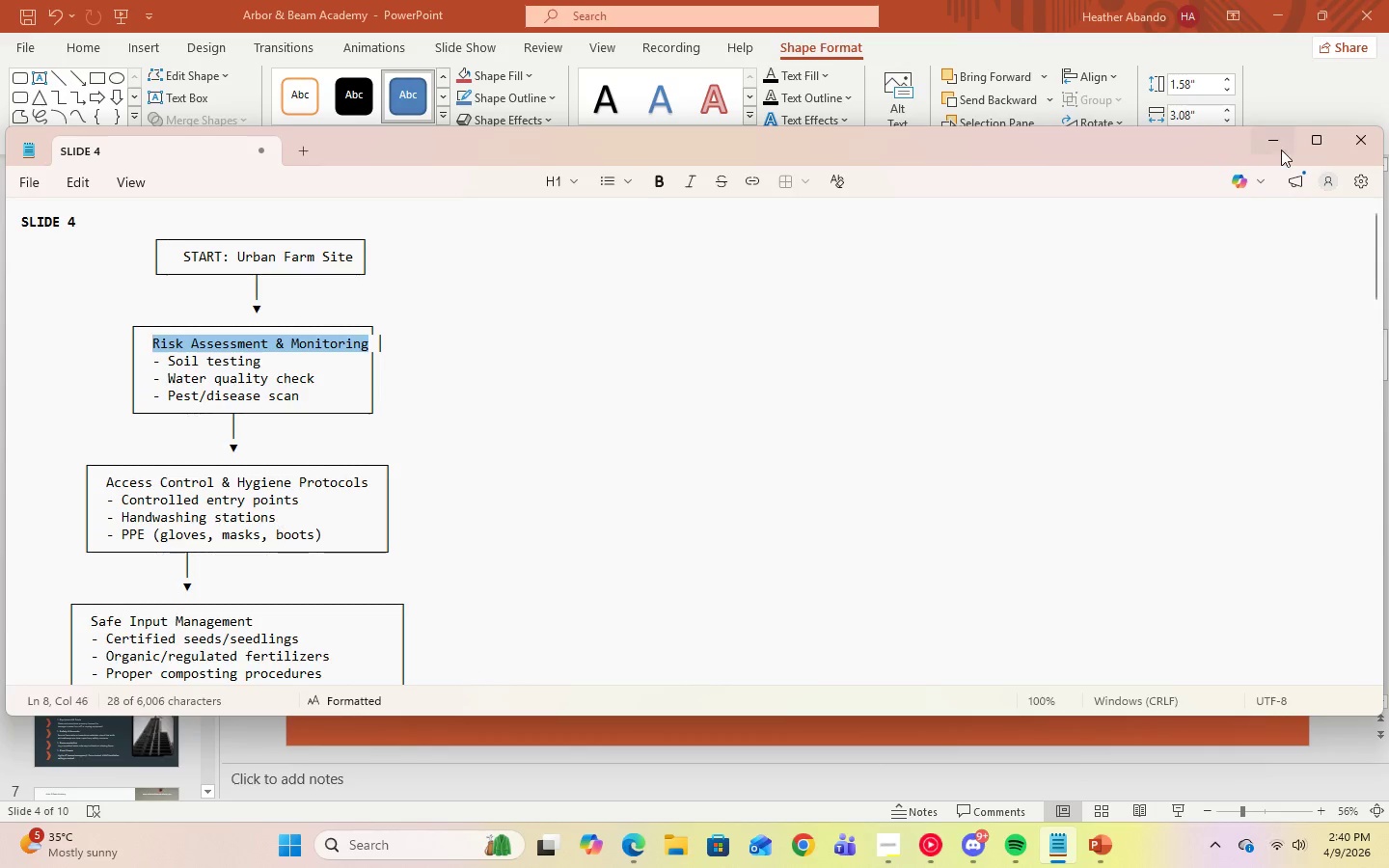 
left_click([1281, 149])
 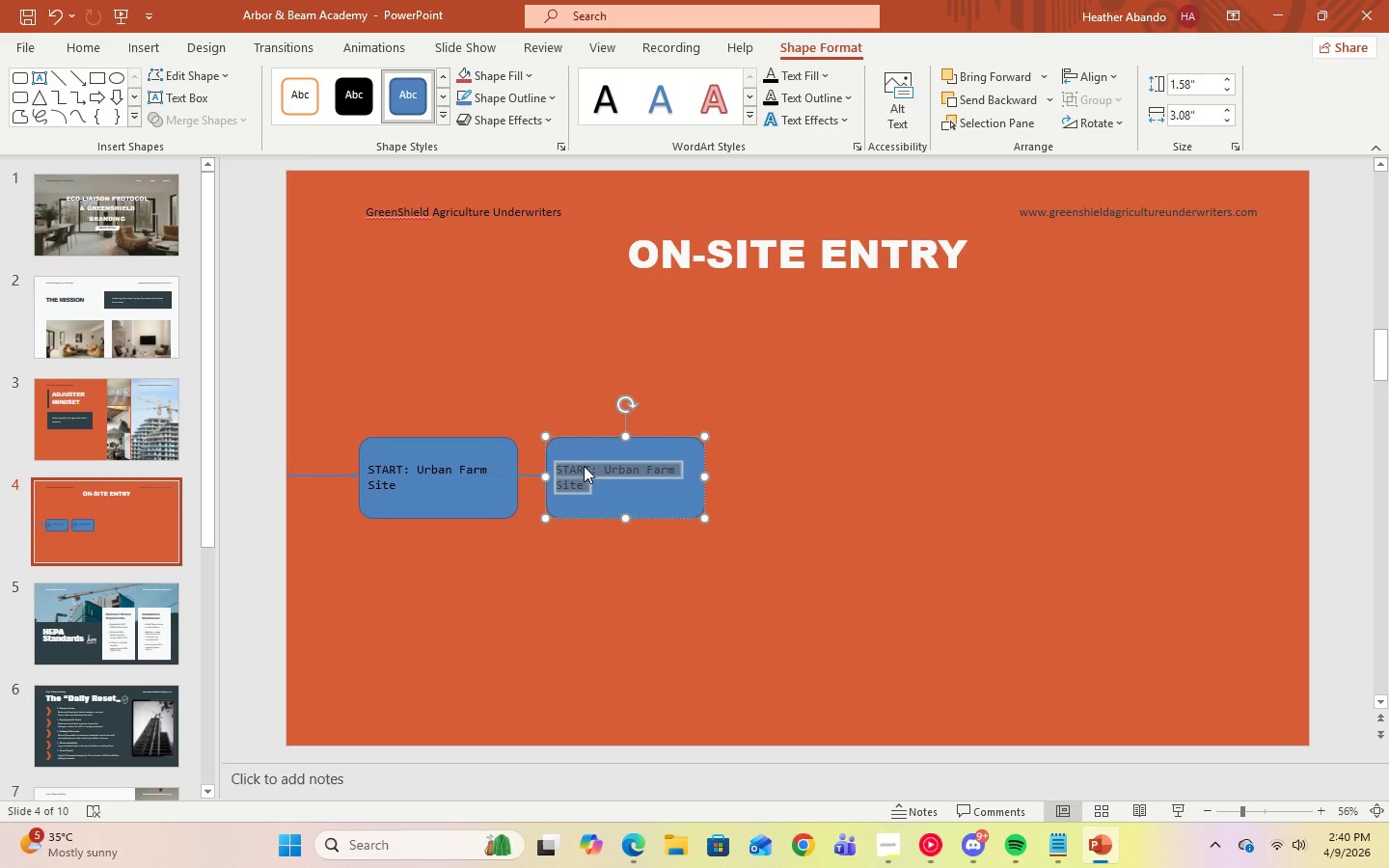 
right_click([579, 466])
 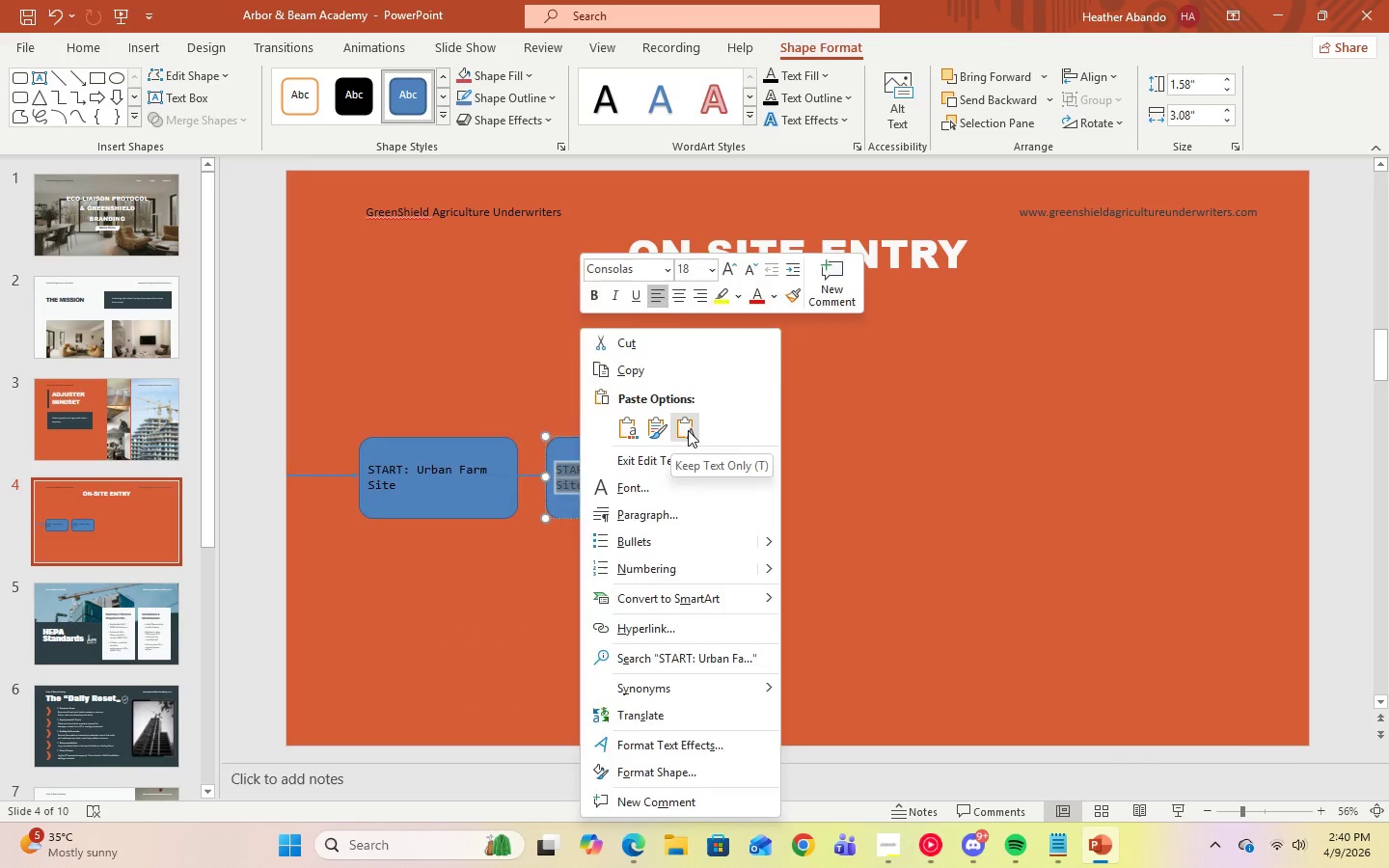 
left_click([686, 432])
 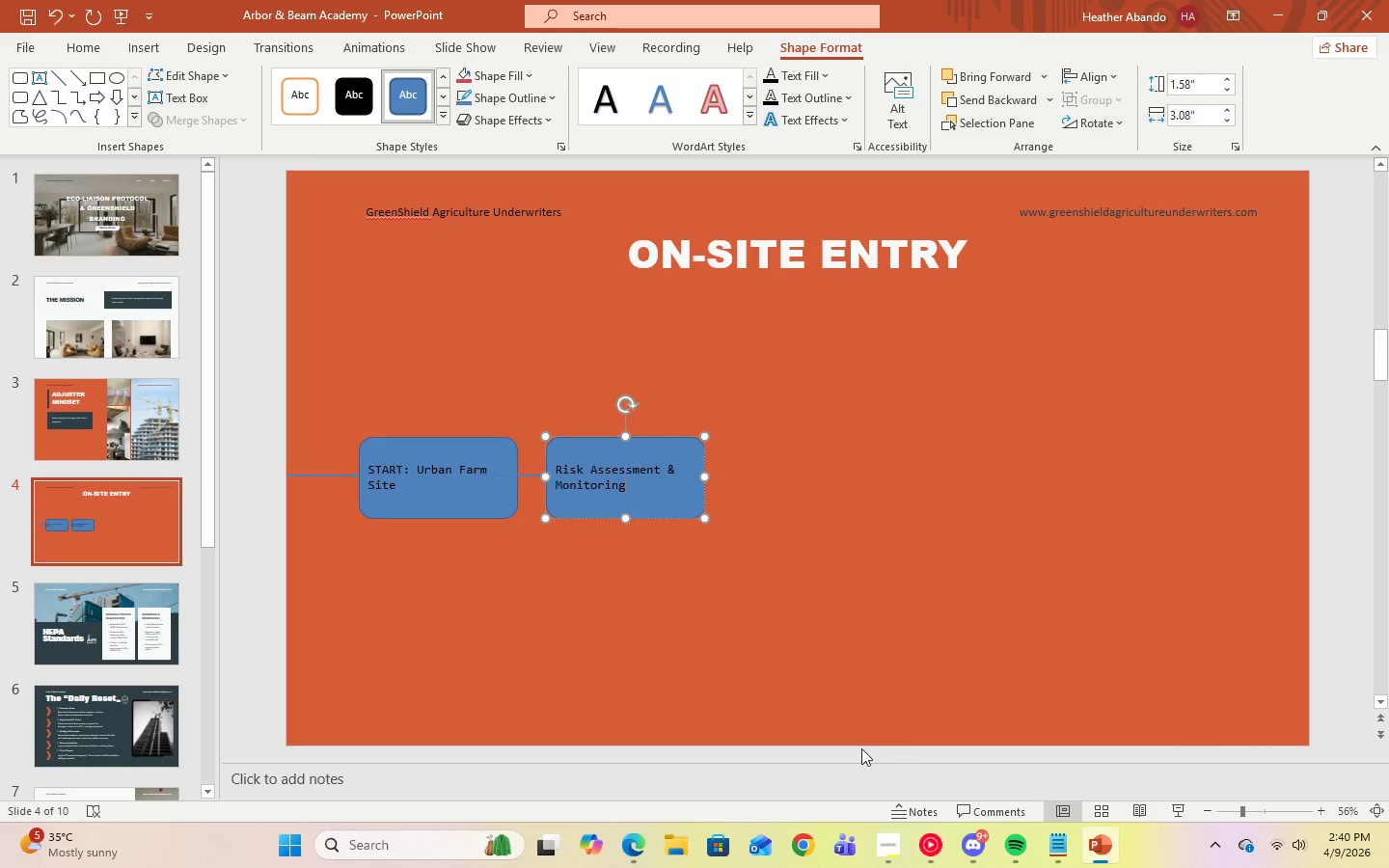 
left_click([939, 858])
 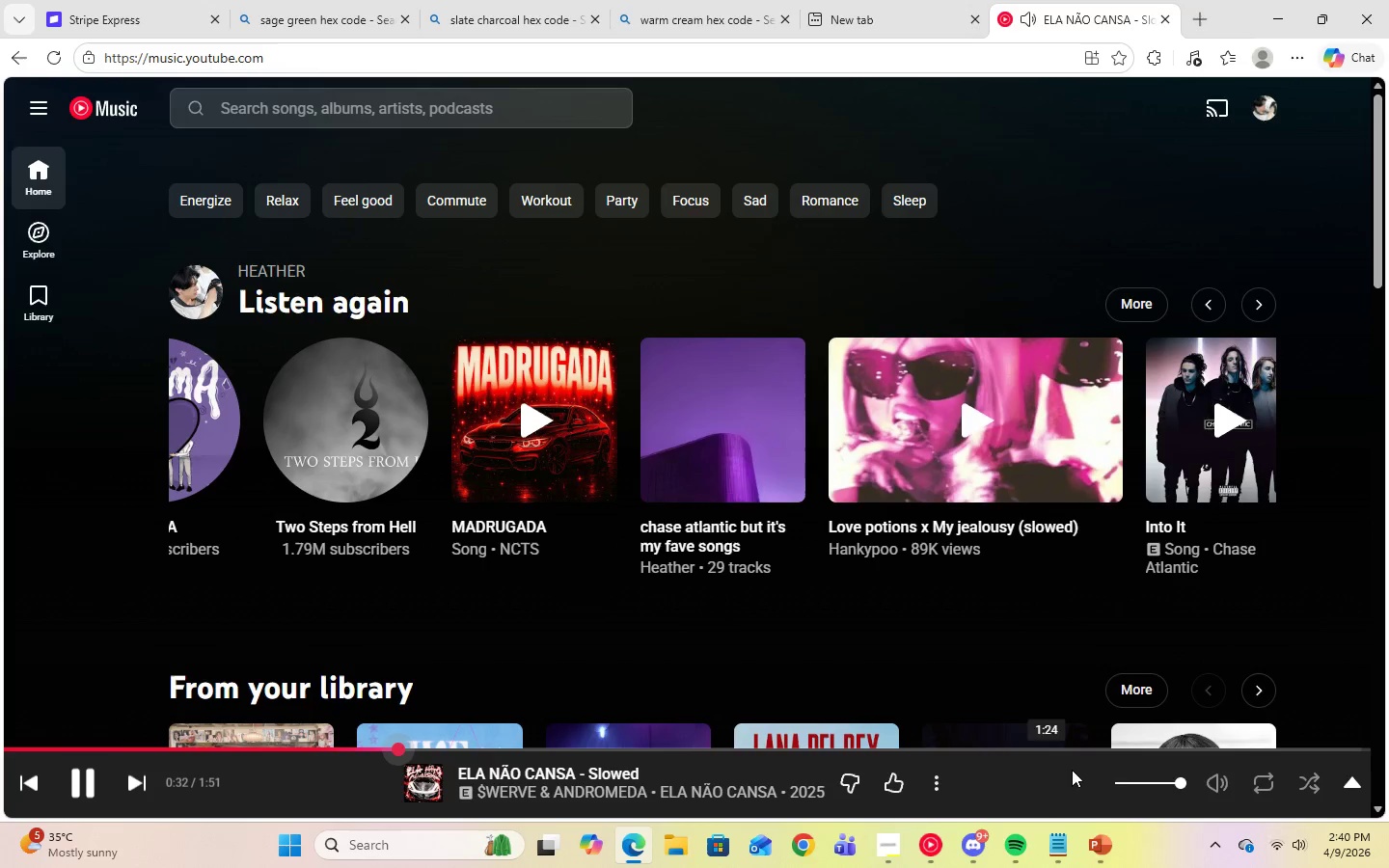 
left_click([904, 788])
 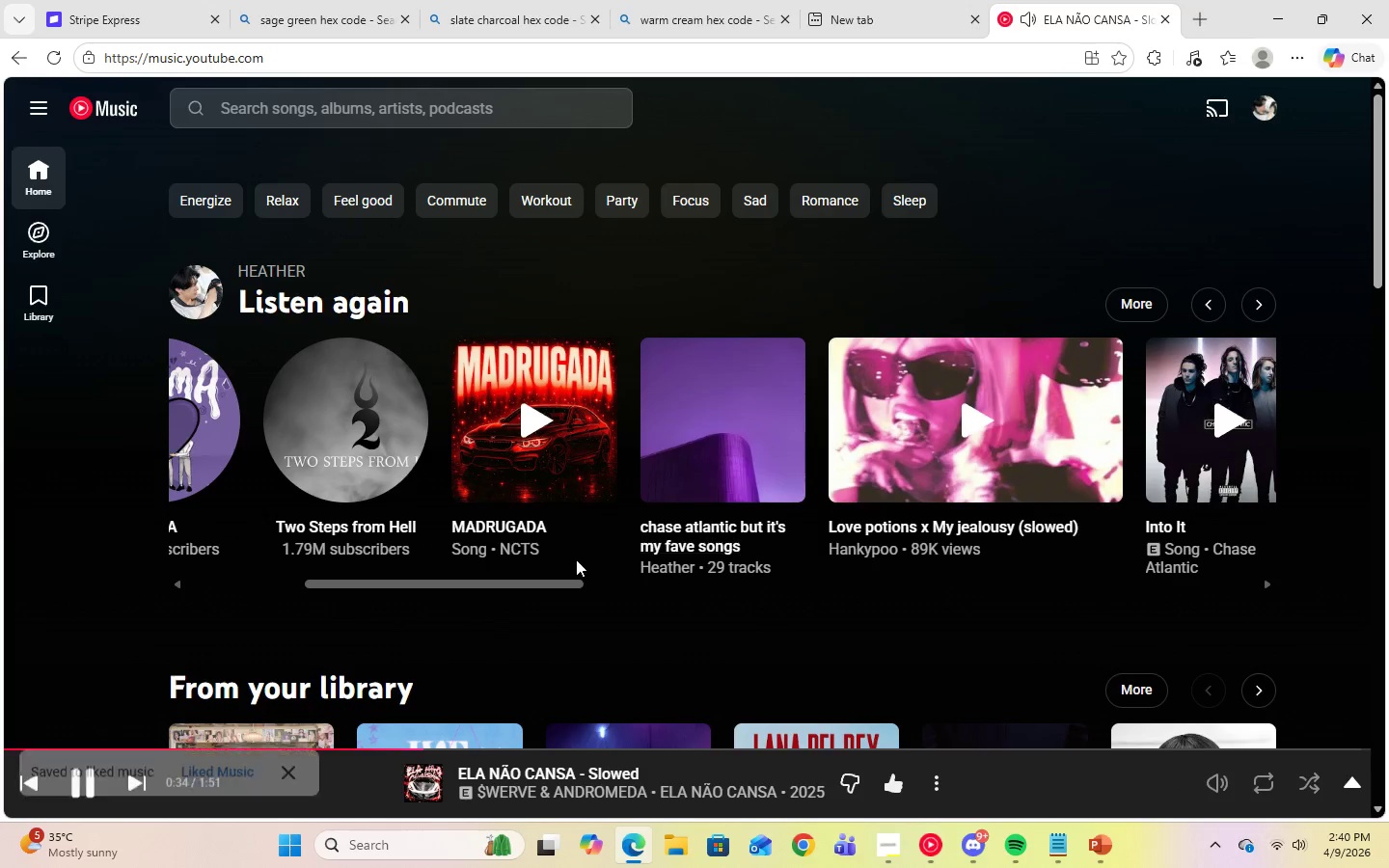 
left_click_drag(start_coordinate=[505, 581], to_coordinate=[815, 592])
 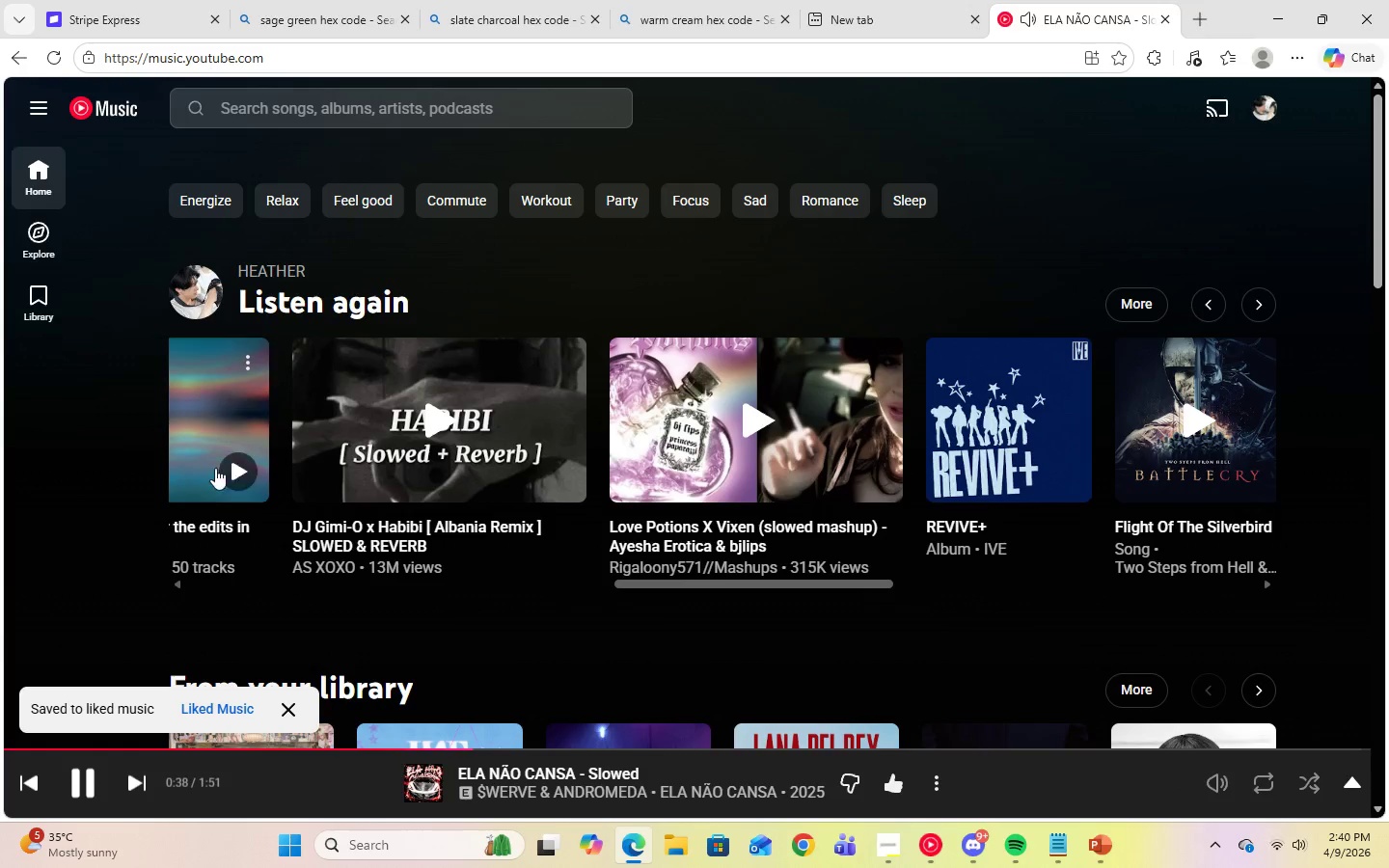 
left_click([226, 404])
 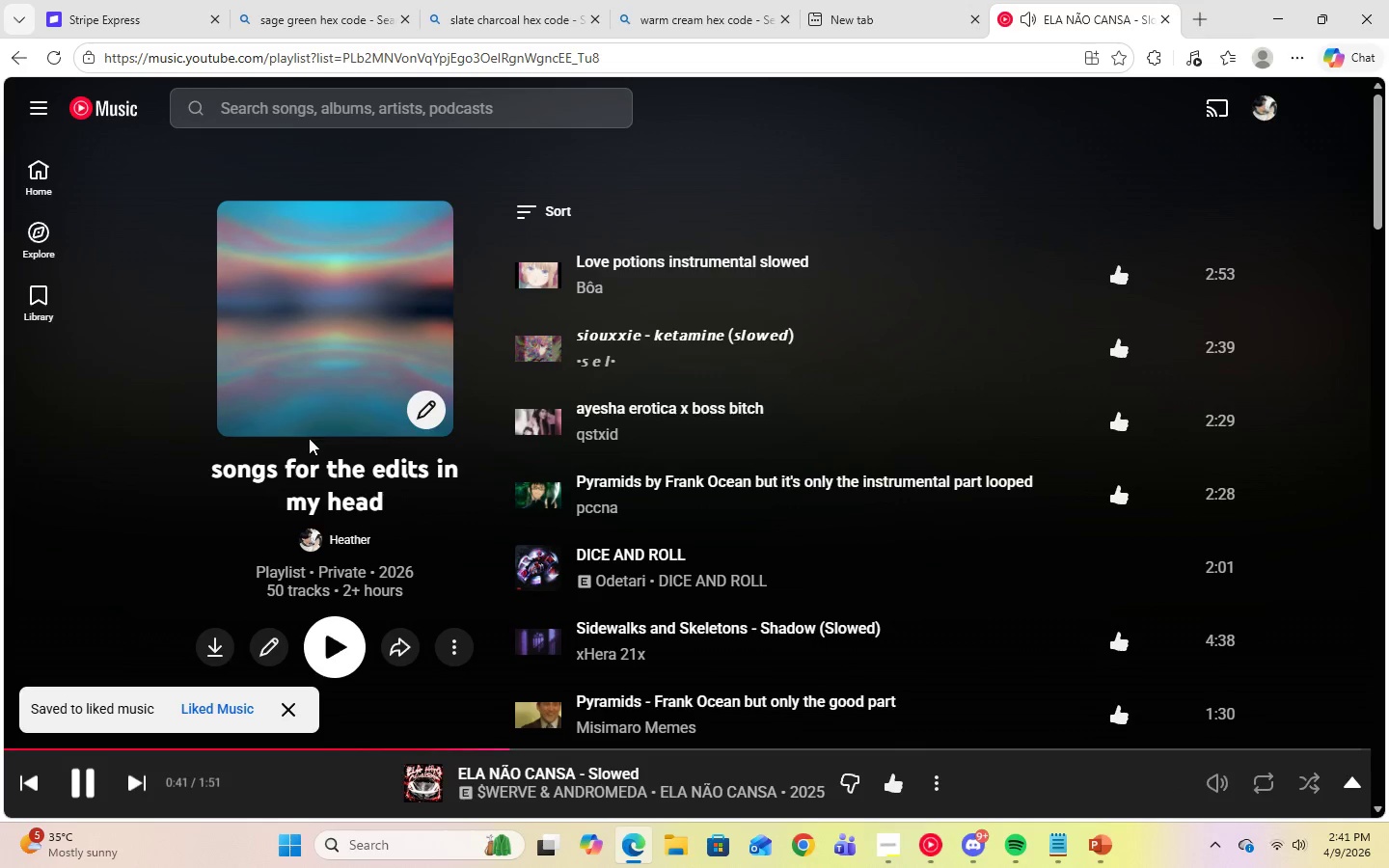 
scroll: coordinate [841, 518], scroll_direction: down, amount: 33.0
 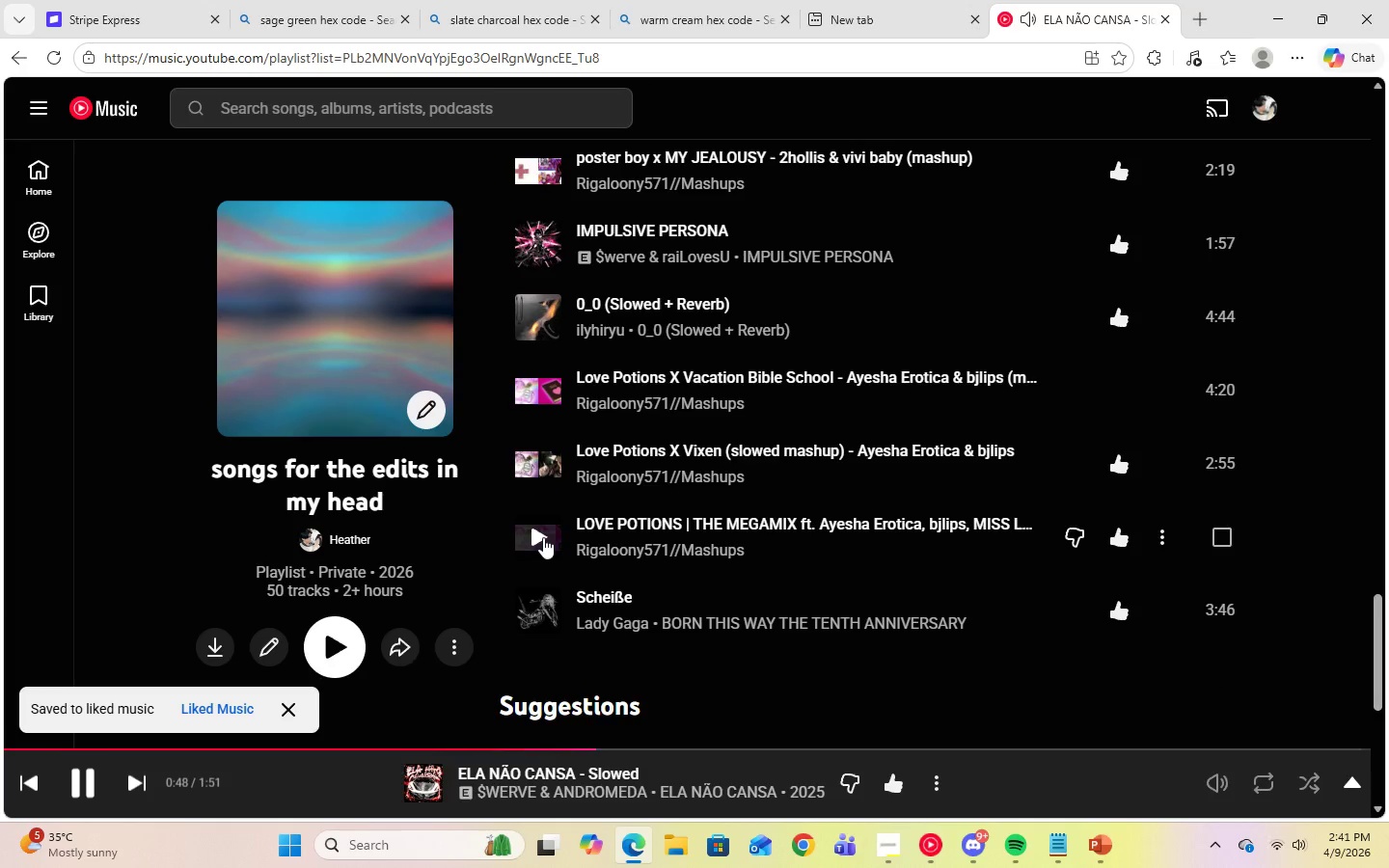 
left_click([542, 537])
 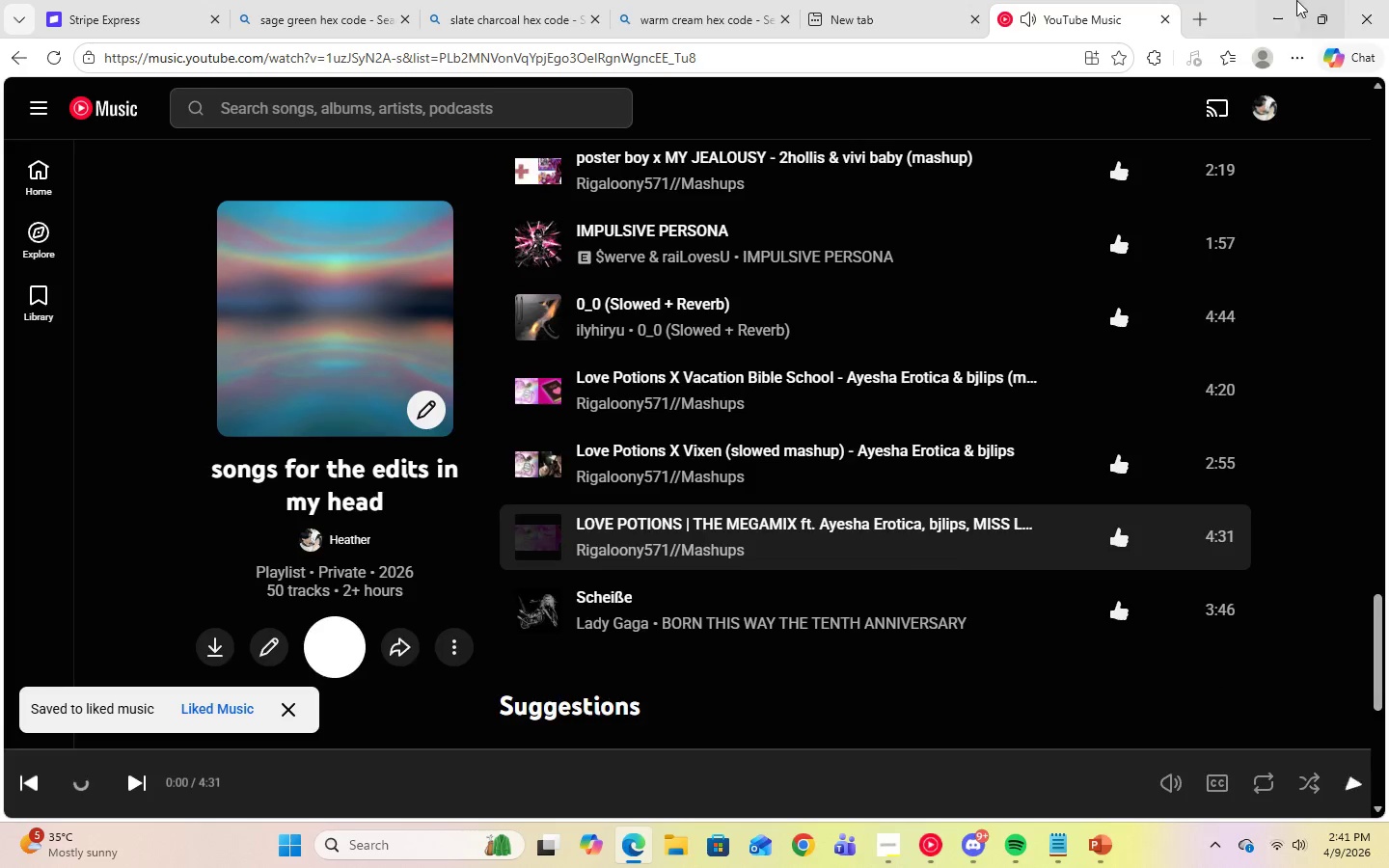 
left_click([1288, 7])
 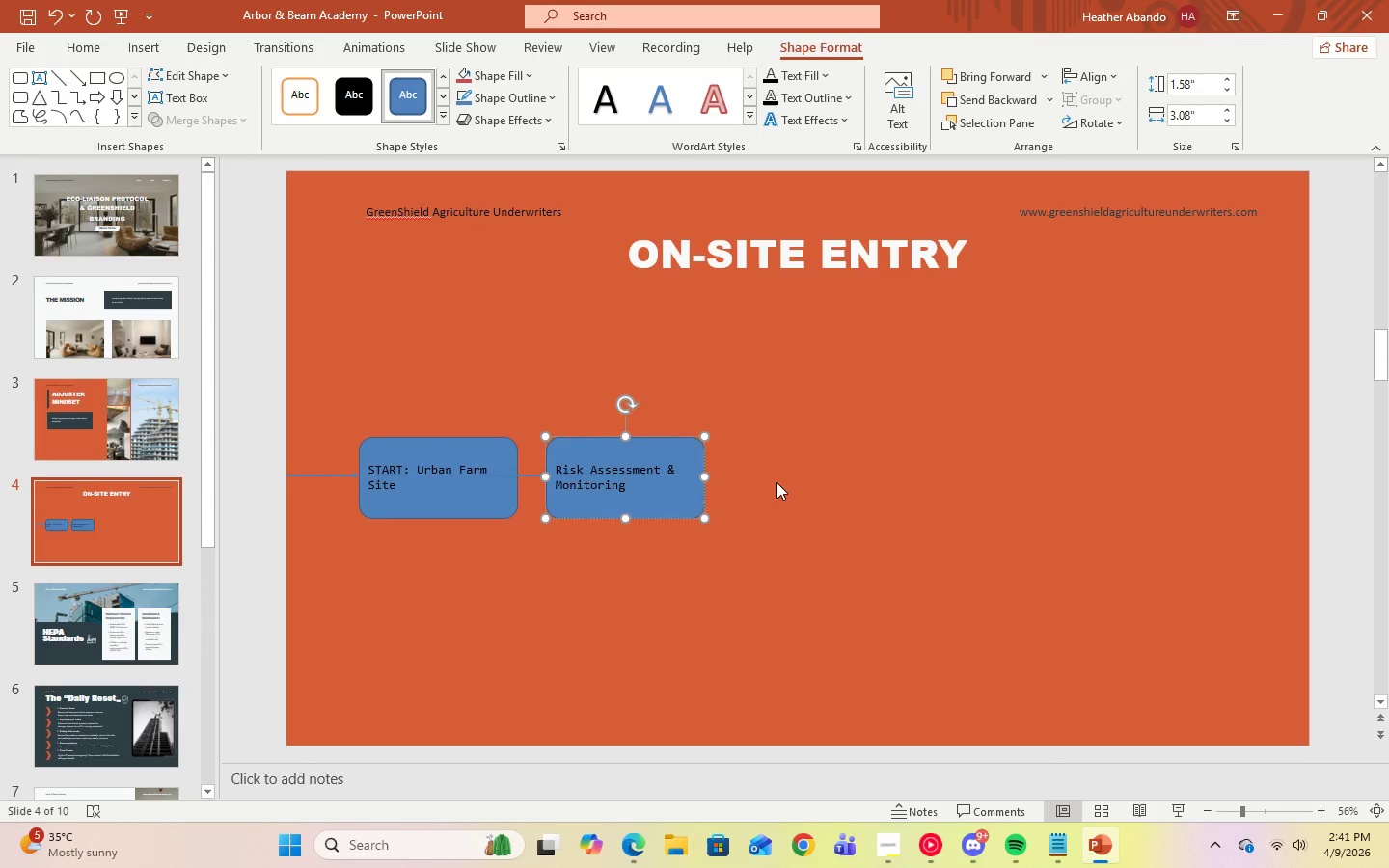 
left_click([785, 483])
 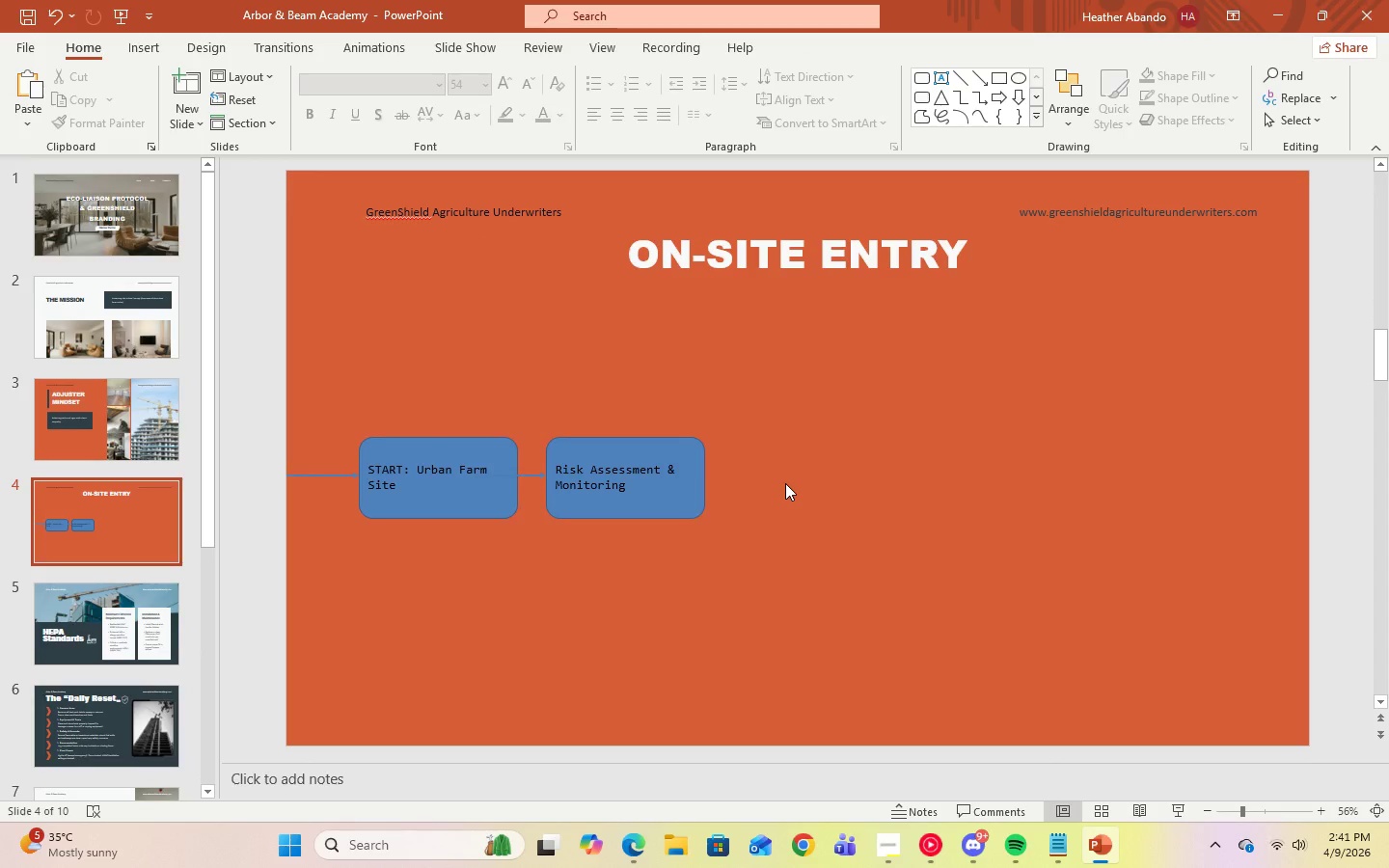 
wait(5.55)
 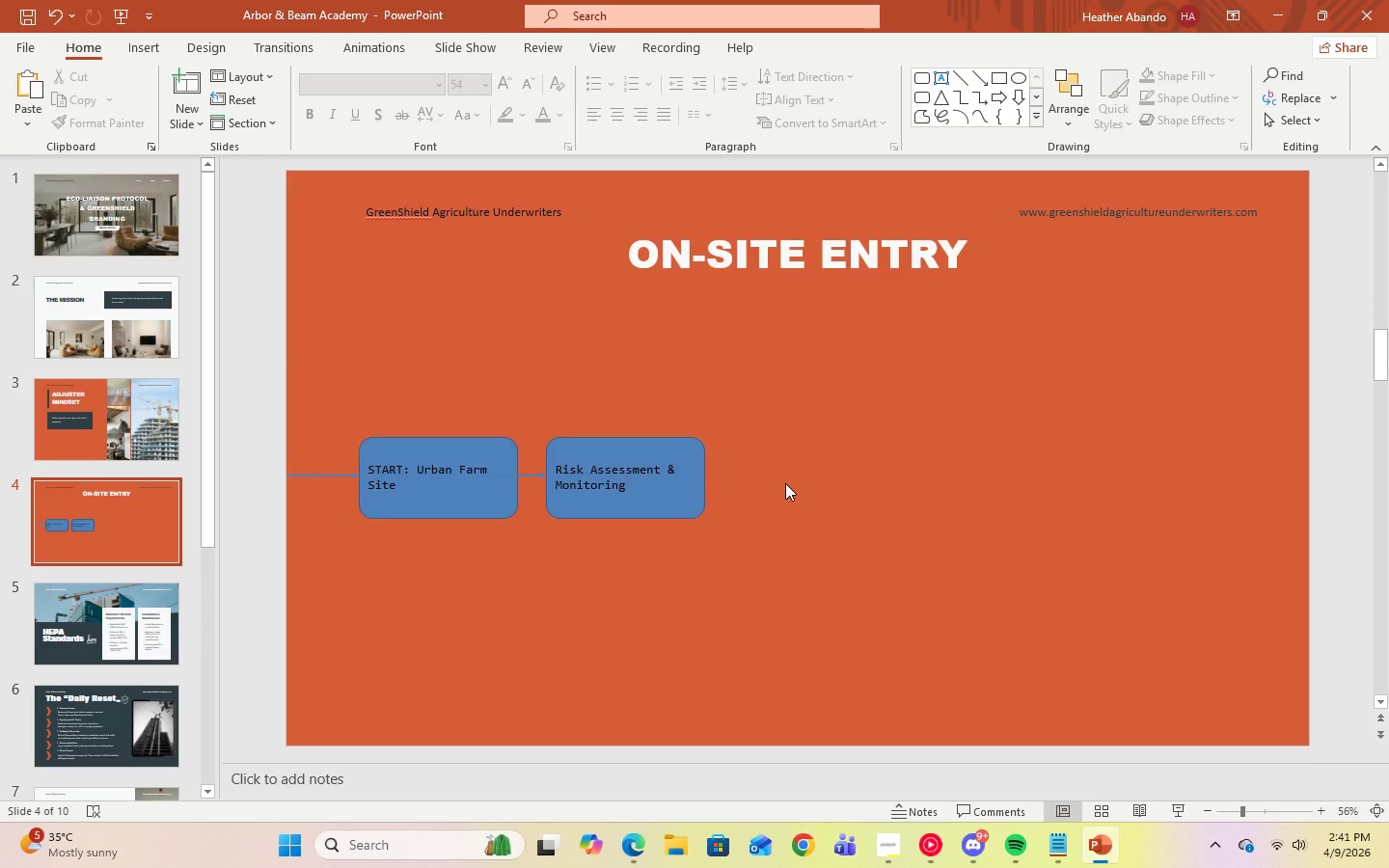 
hold_key(key=ControlLeft, duration=0.67)
 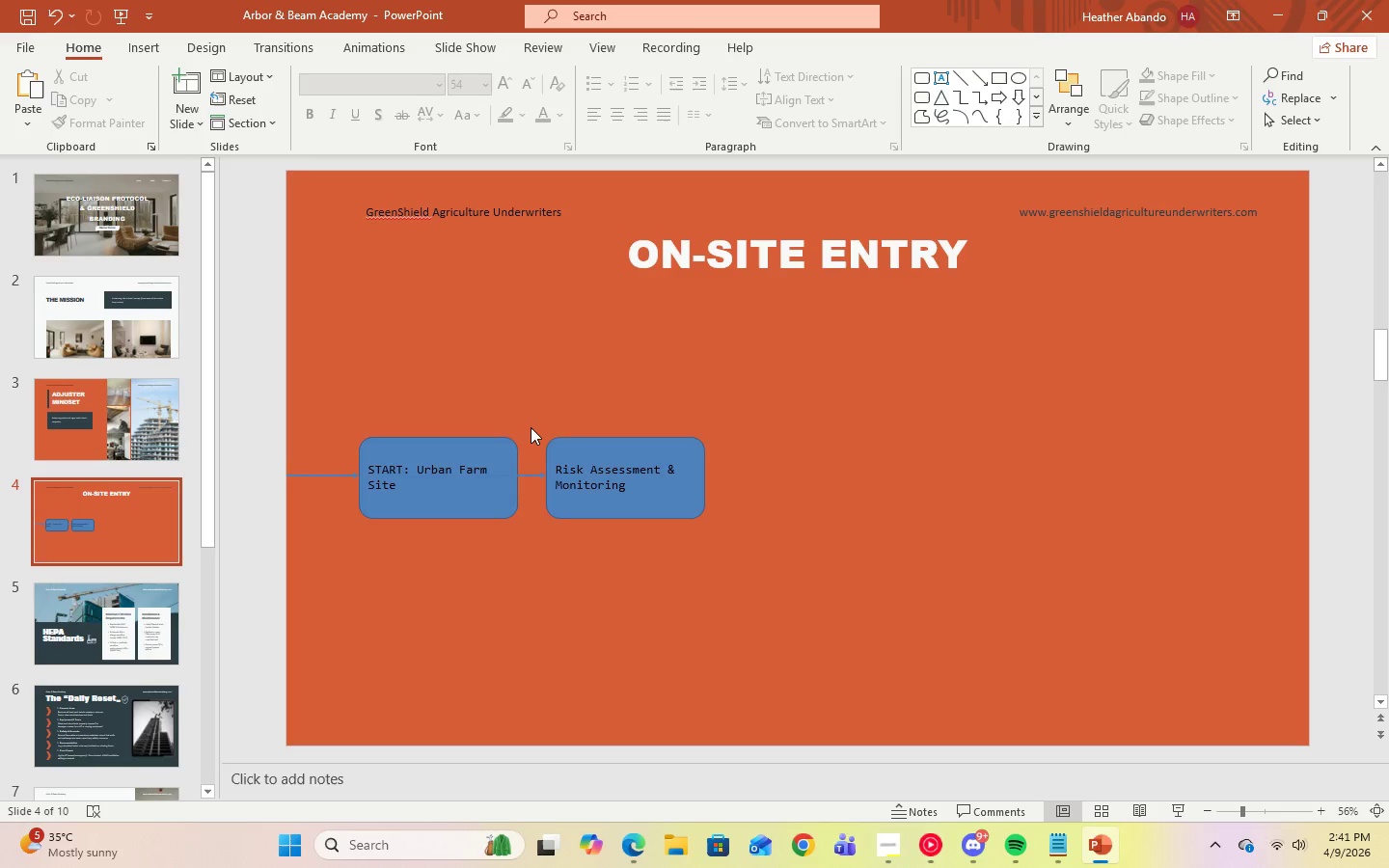 
left_click_drag(start_coordinate=[516, 417], to_coordinate=[751, 537])
 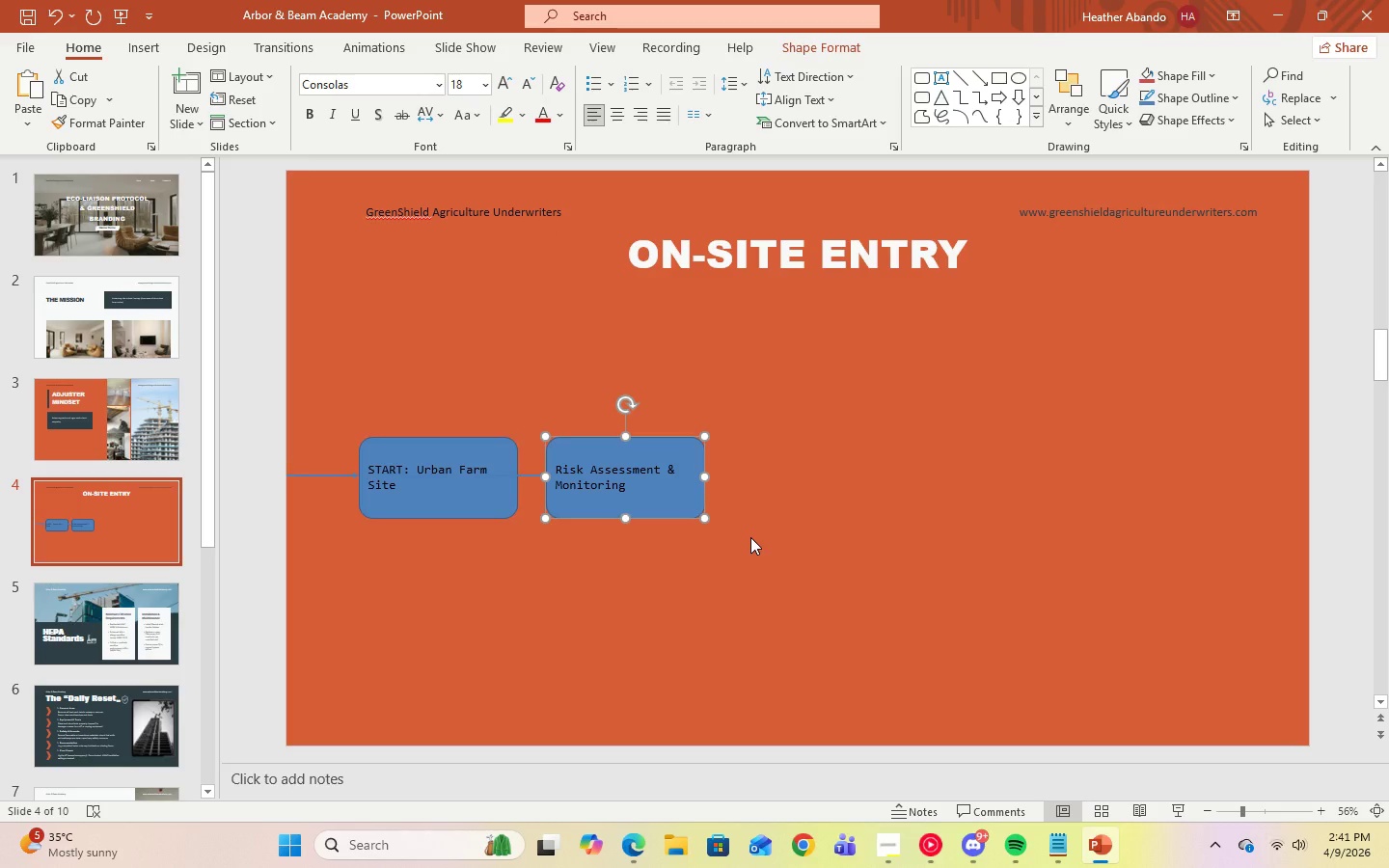 
hold_key(key=ControlLeft, duration=4.76)
hold_key(key=ShiftLeft, duration=1.5)
left_click_drag(start_coordinate=[643, 478], to_coordinate=[817, 478])
 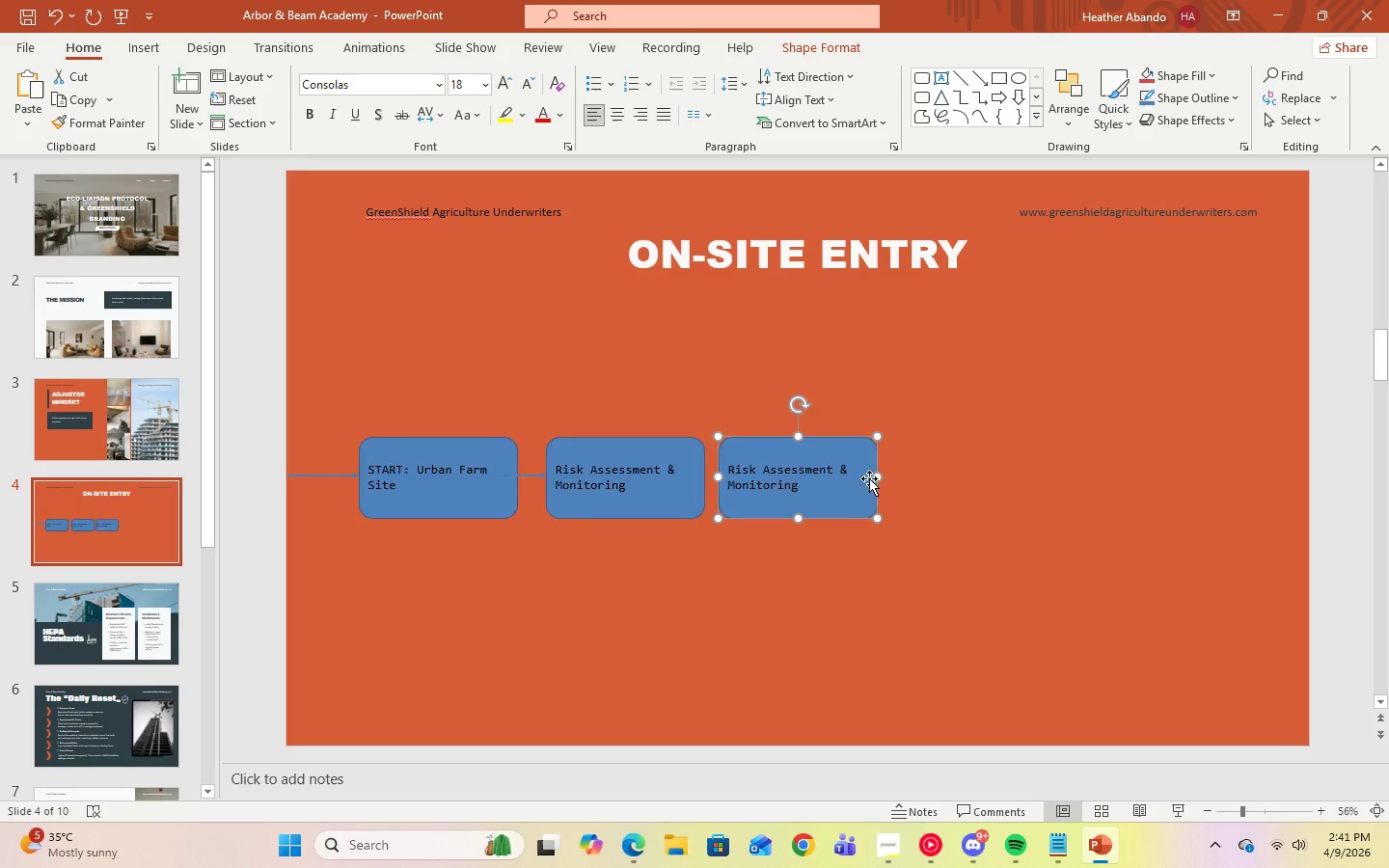 
hold_key(key=ShiftLeft, duration=1.51)
 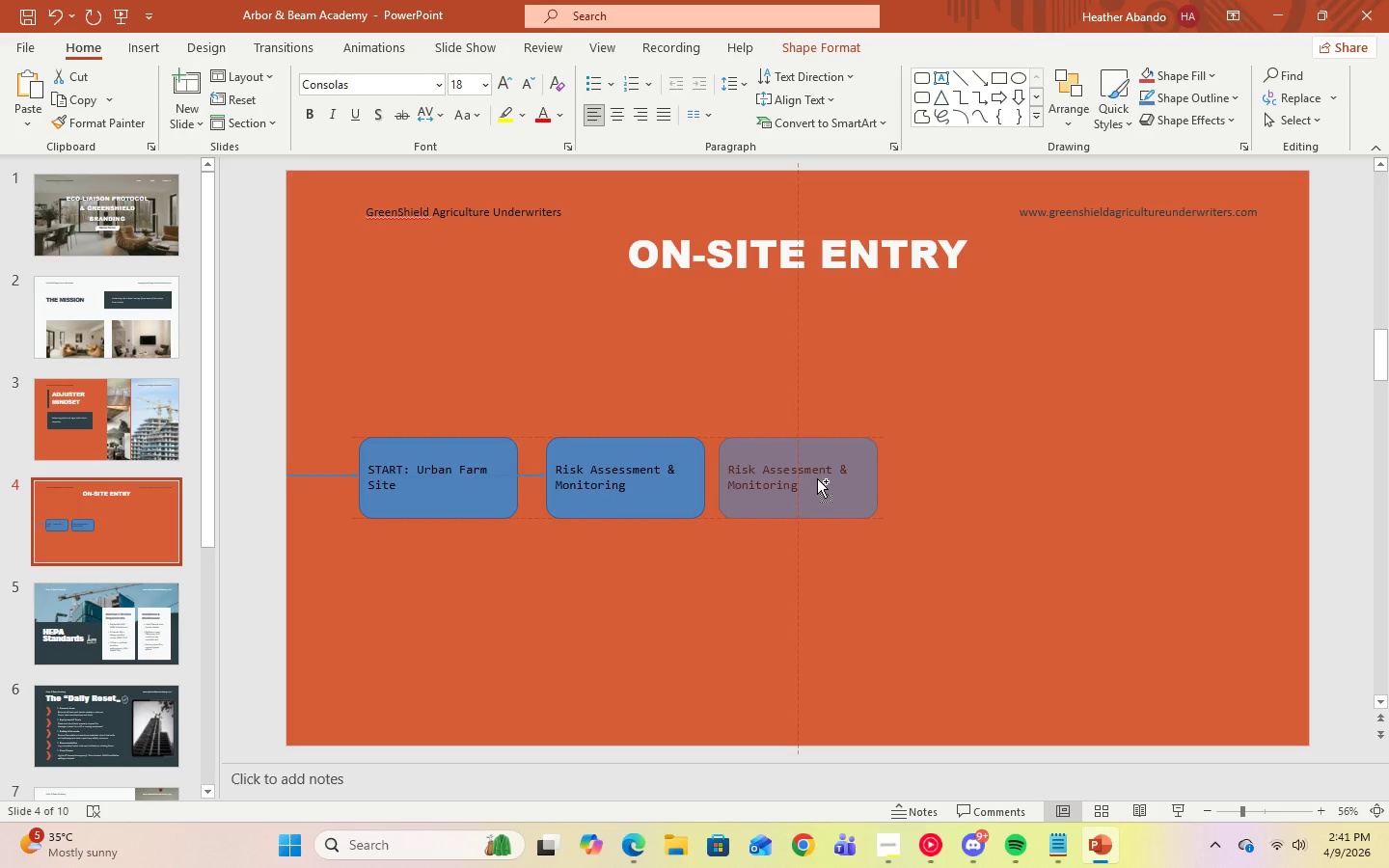 
hold_key(key=ShiftLeft, duration=1.33)
 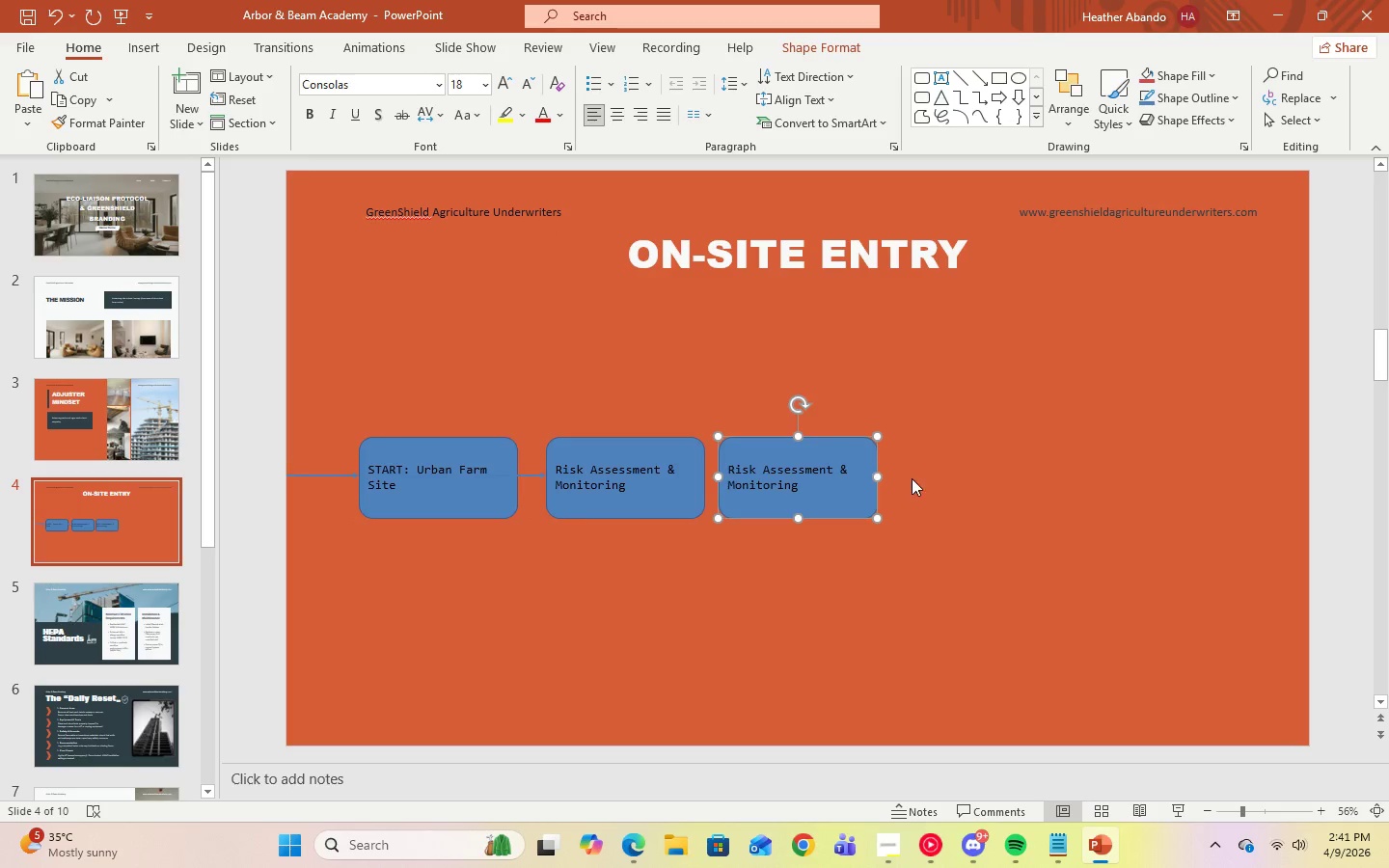 
left_click([915, 478])
 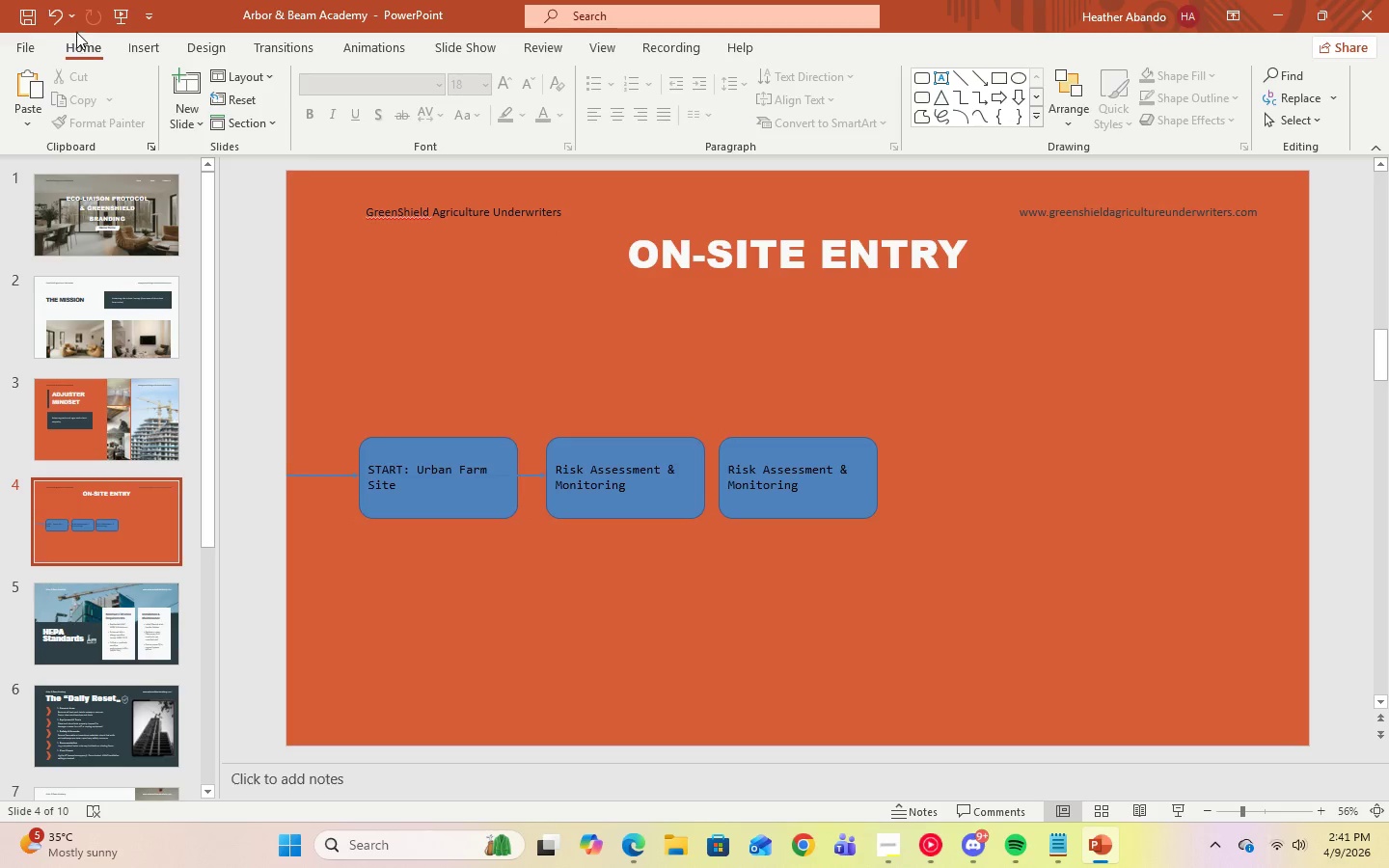 
left_click([45, 21])
 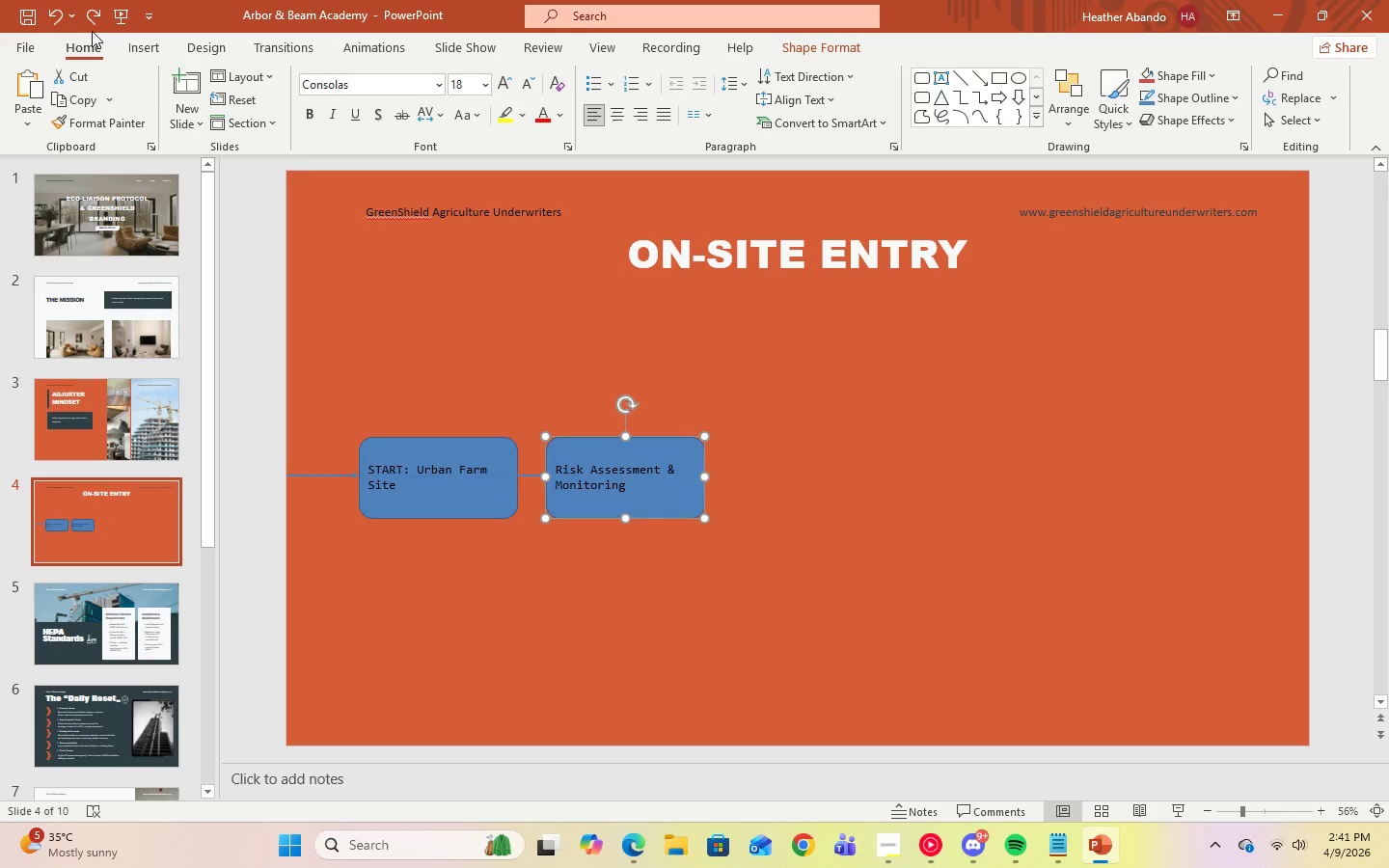 
left_click([57, 23])
 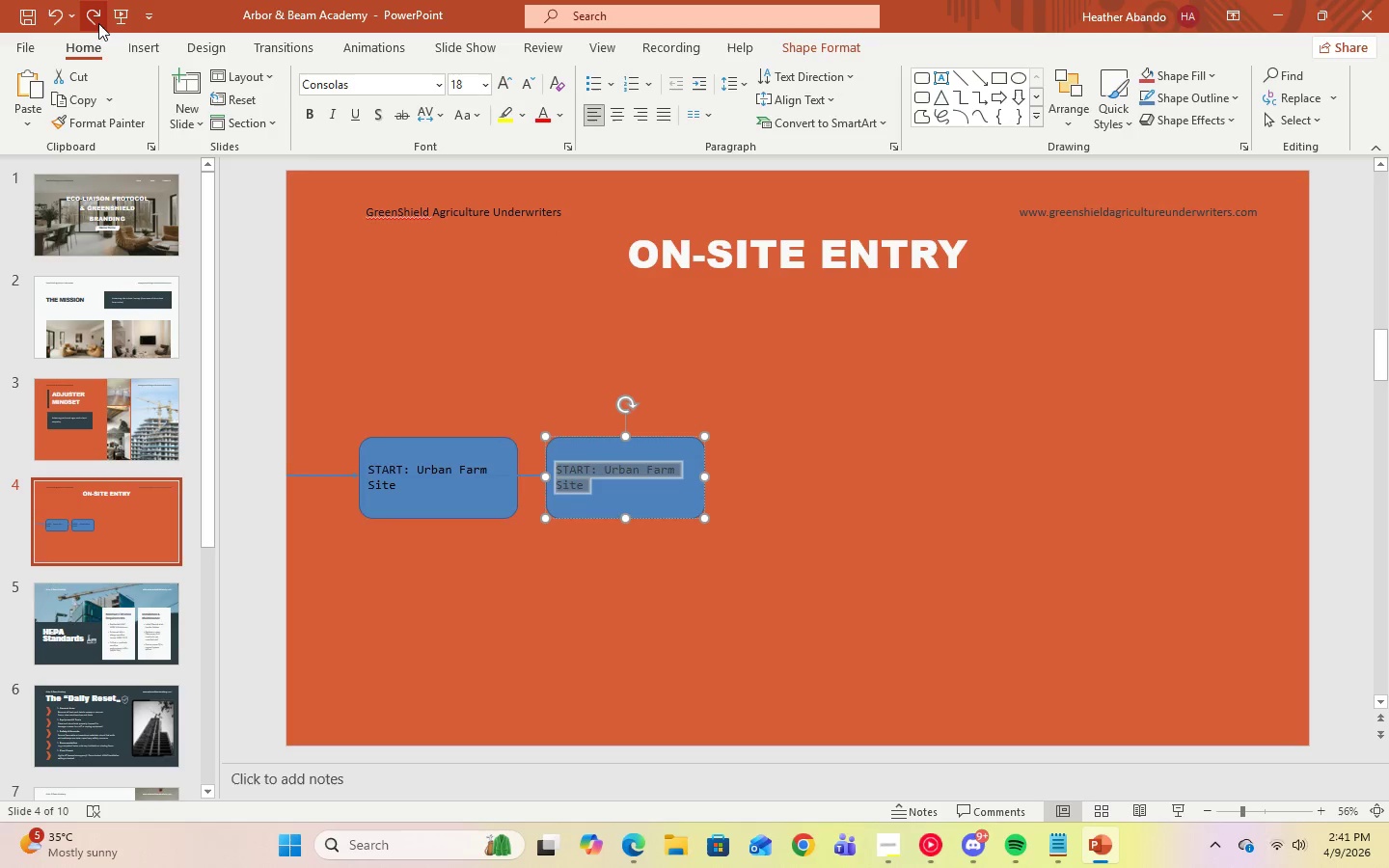 
double_click([895, 412])
 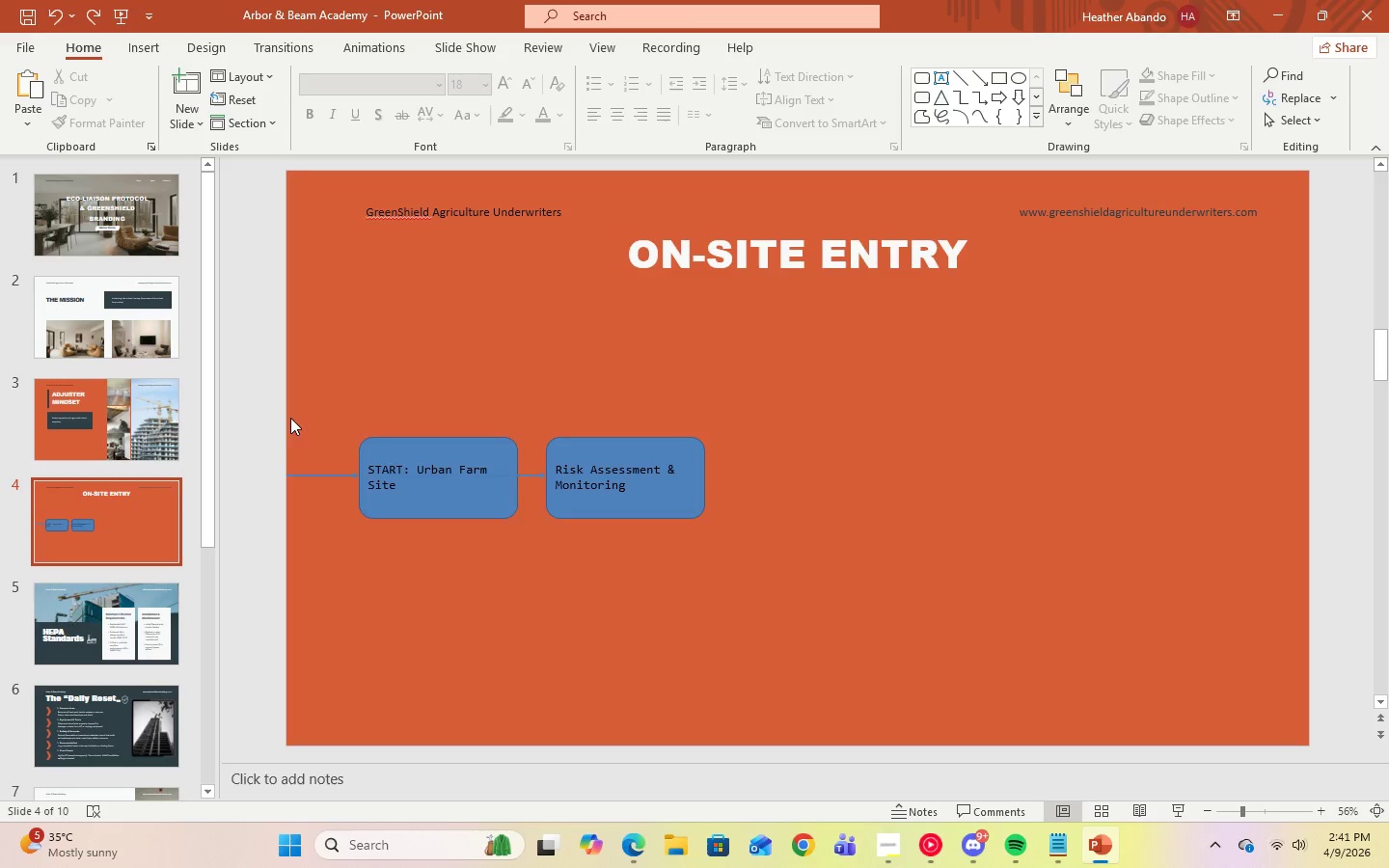 
left_click_drag(start_coordinate=[284, 415], to_coordinate=[518, 531])
 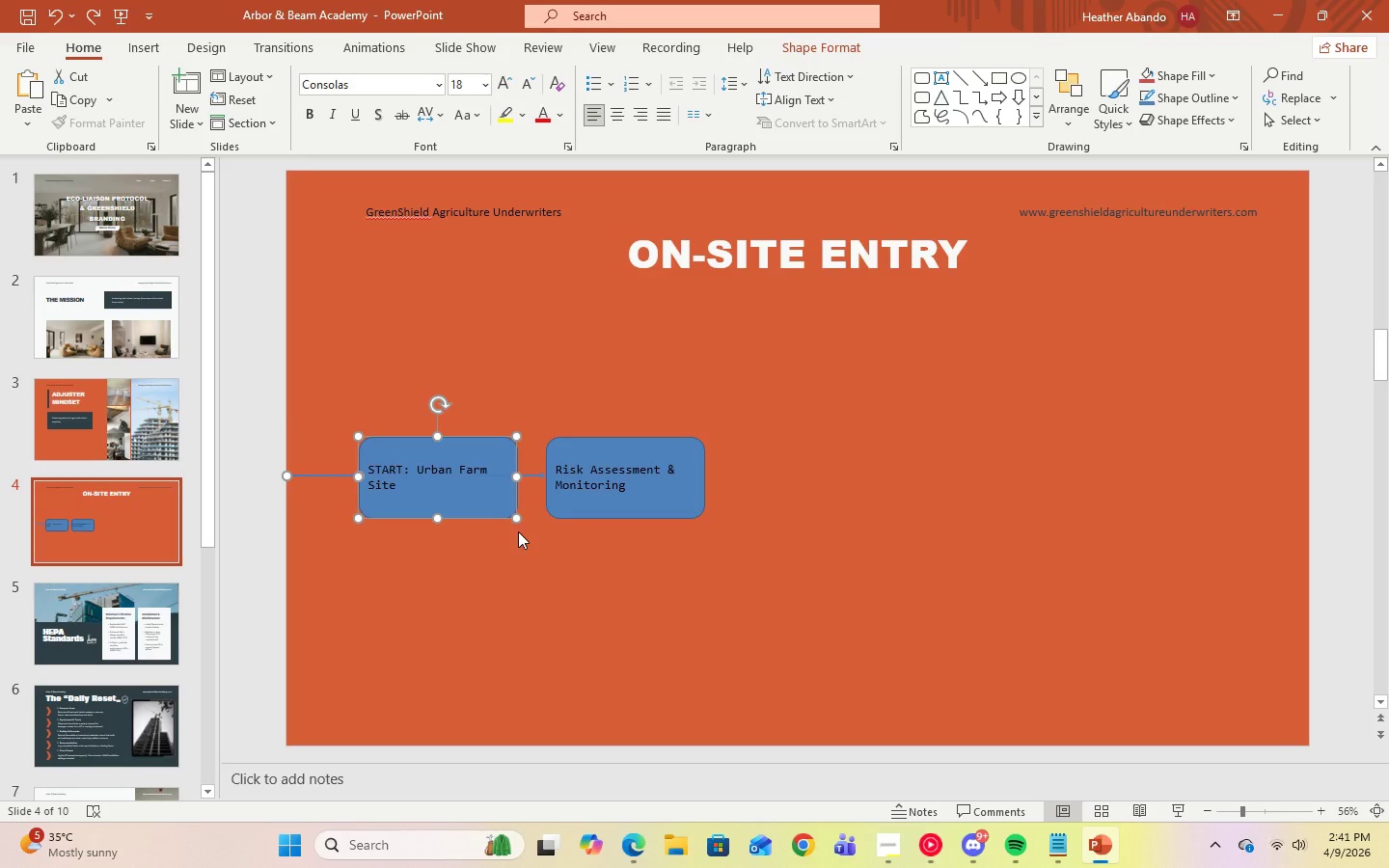 
hold_key(key=ControlLeft, duration=4.5)
hold_key(key=ShiftLeft, duration=1.53)
left_click_drag(start_coordinate=[446, 488], to_coordinate=[822, 482])
 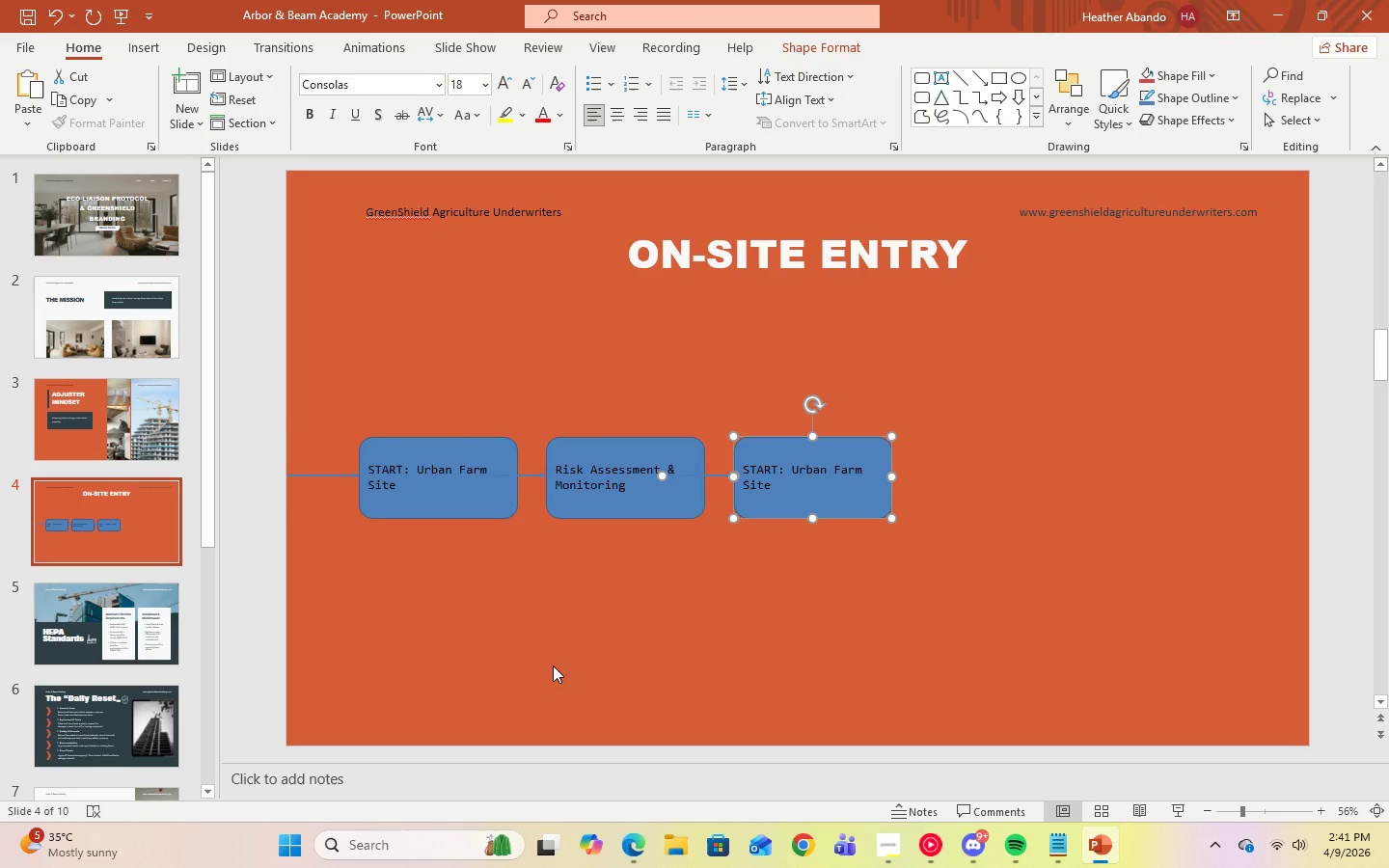 
hold_key(key=ShiftLeft, duration=1.52)
 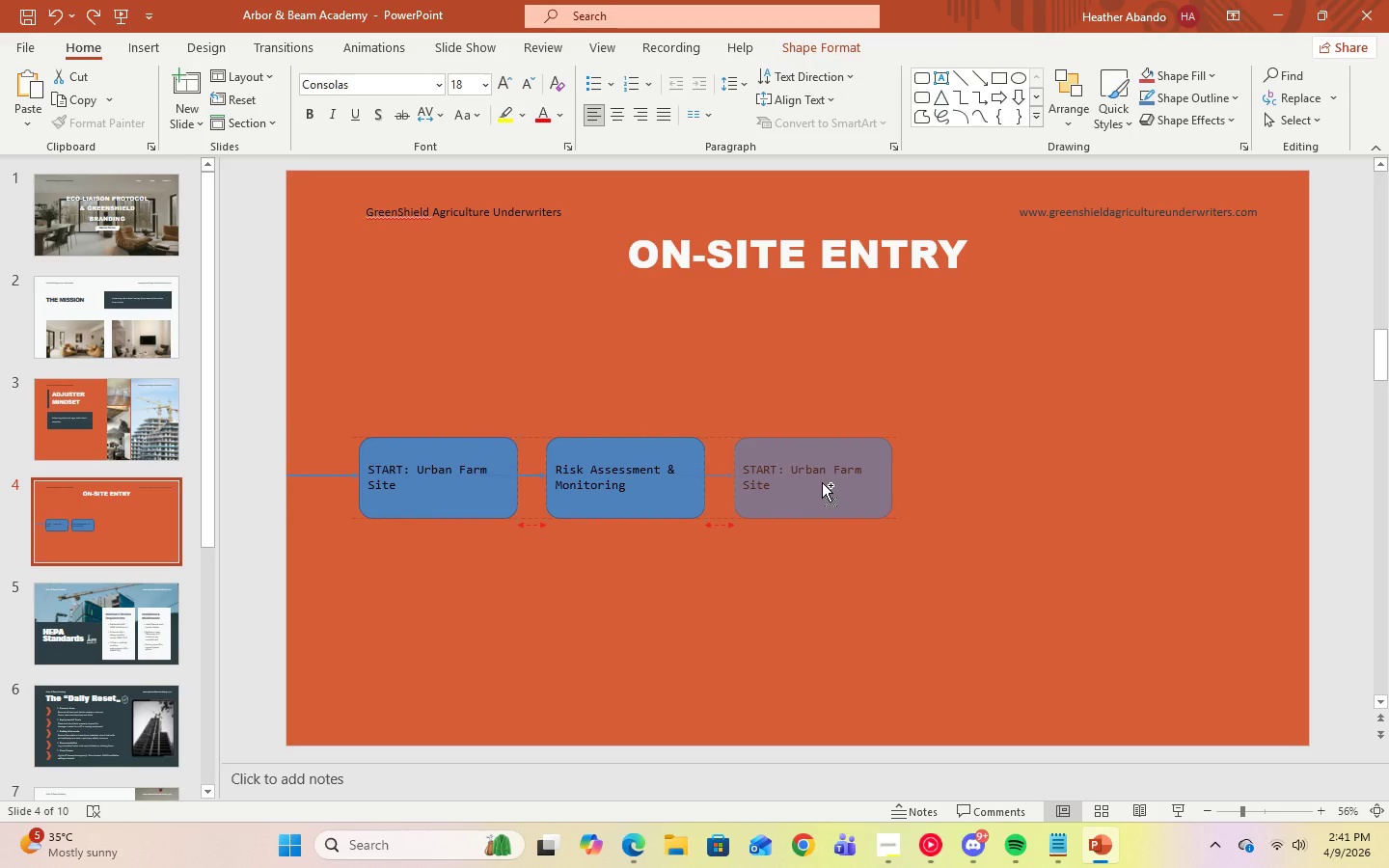 
hold_key(key=ShiftLeft, duration=1.03)
 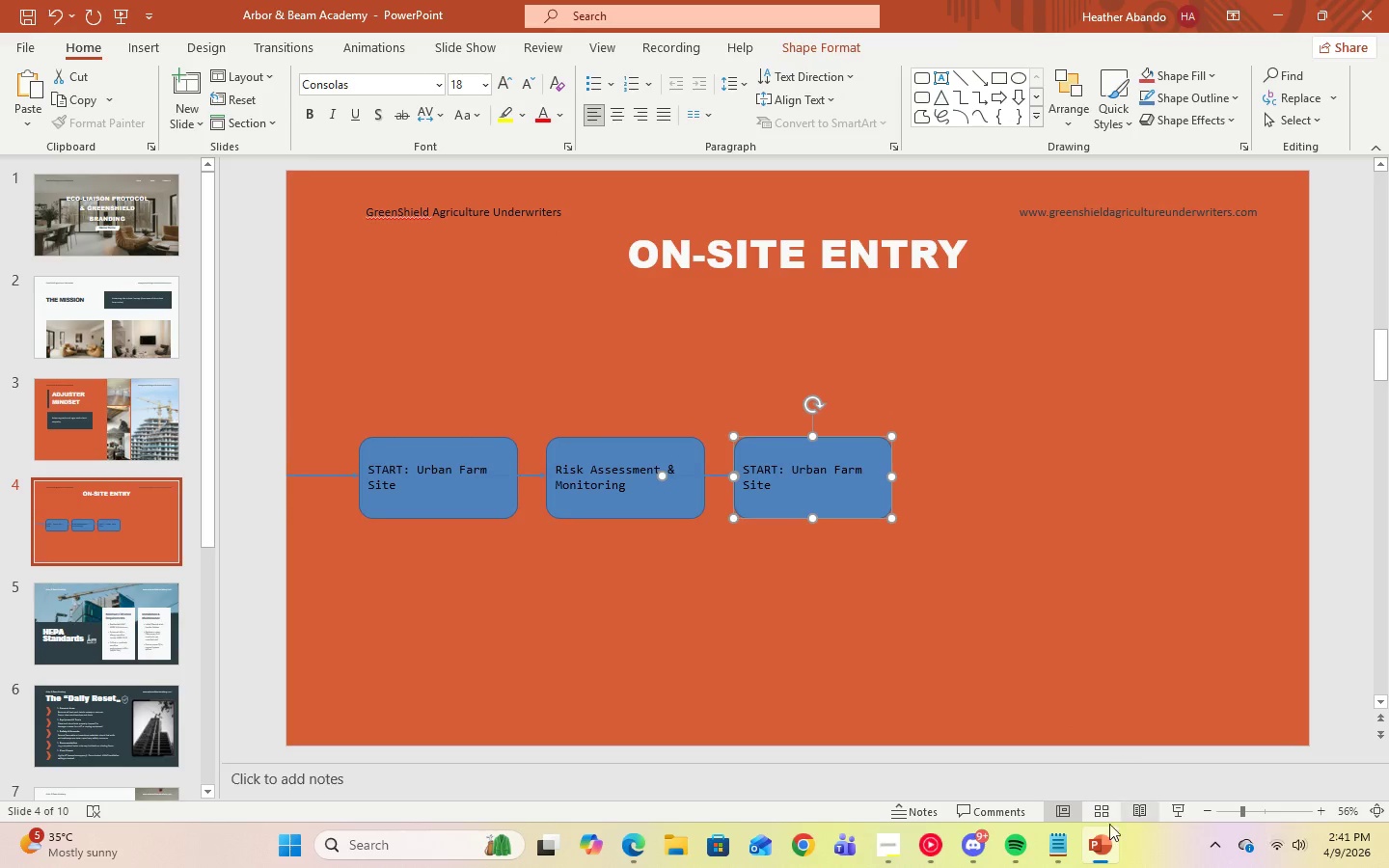 
left_click([1056, 844])
 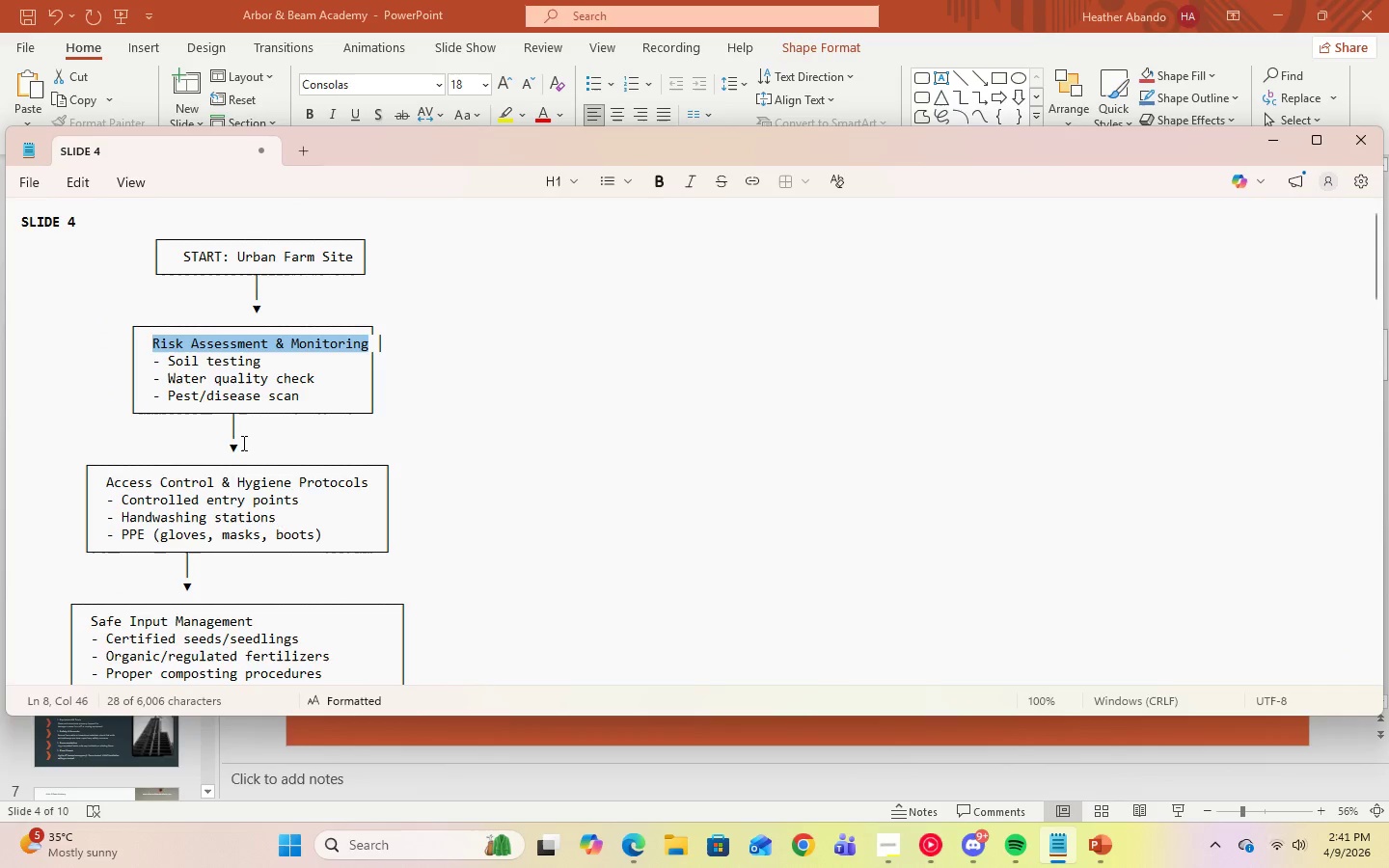 
scroll: coordinate [242, 443], scroll_direction: down, amount: 2.0
 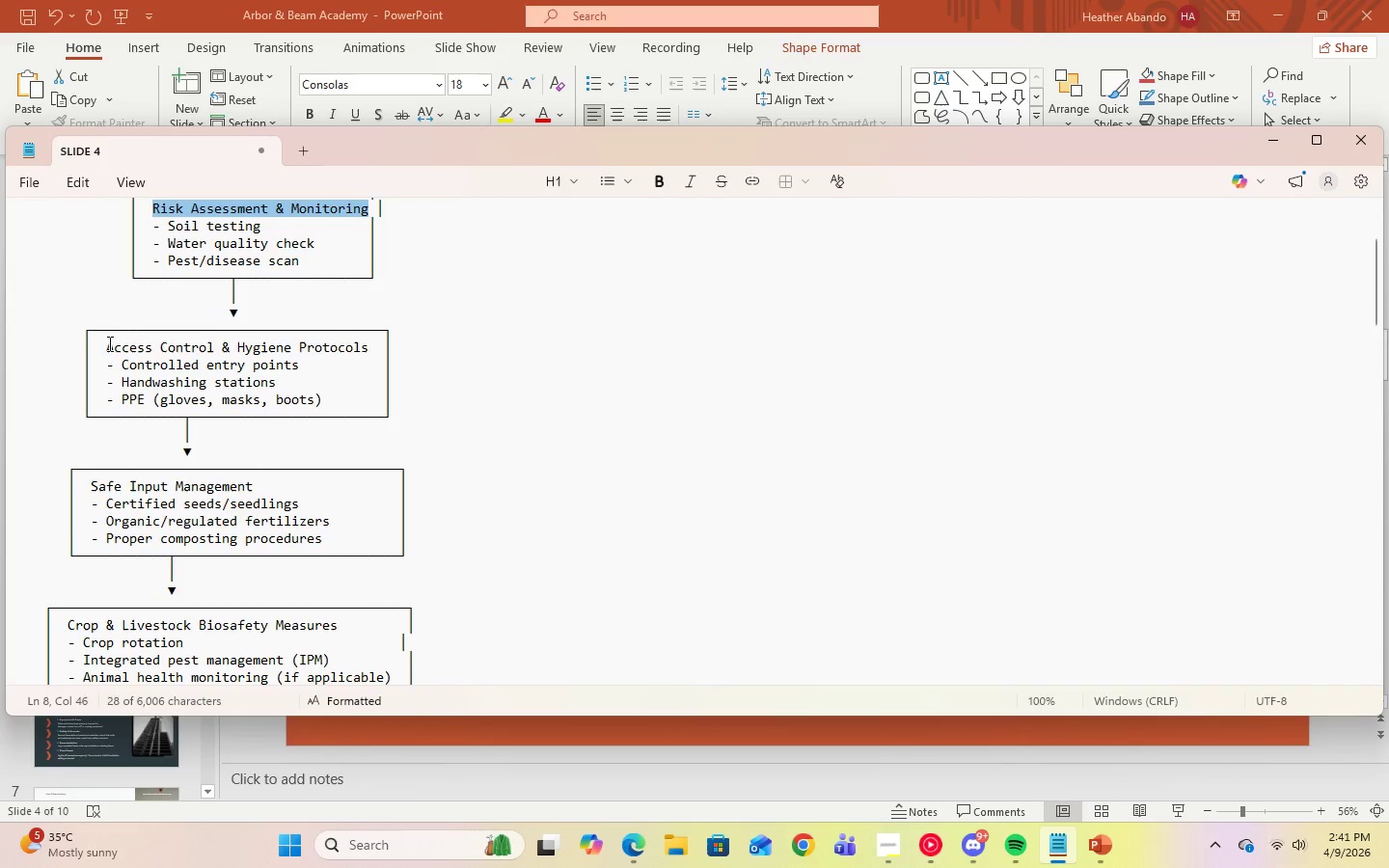 
left_click_drag(start_coordinate=[103, 343], to_coordinate=[371, 347])
 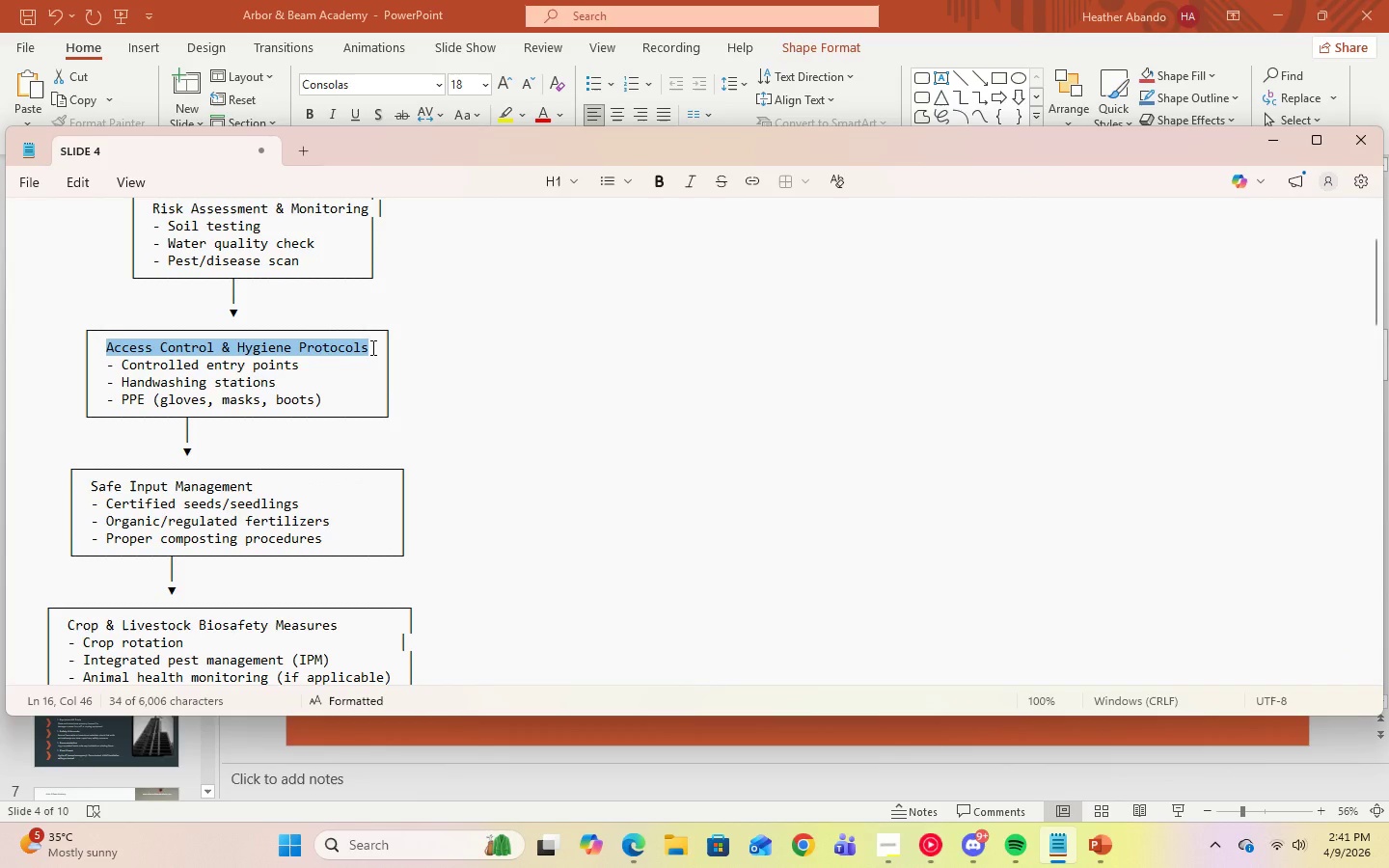 
key(Control+C)
 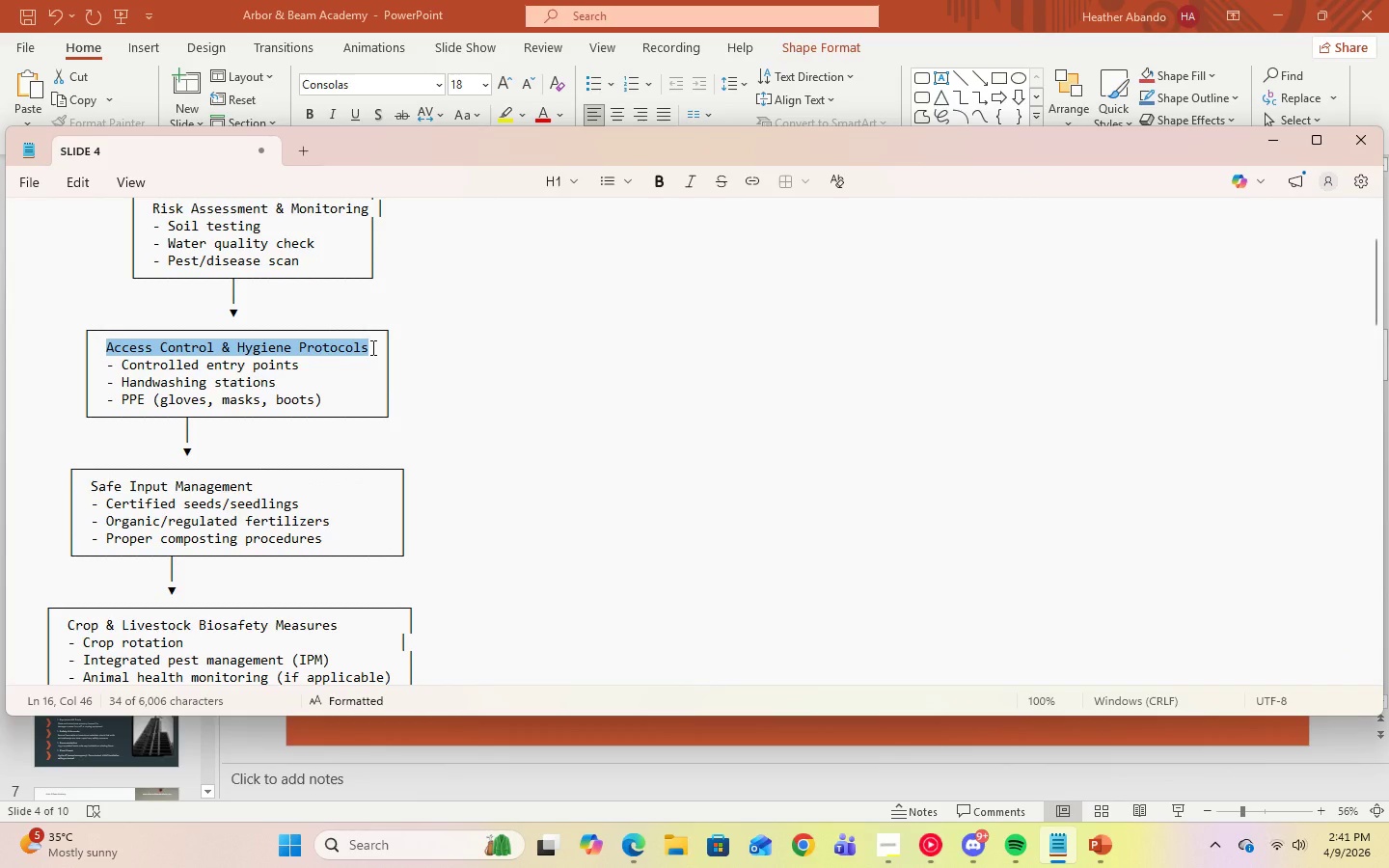 
key(Control+C)
 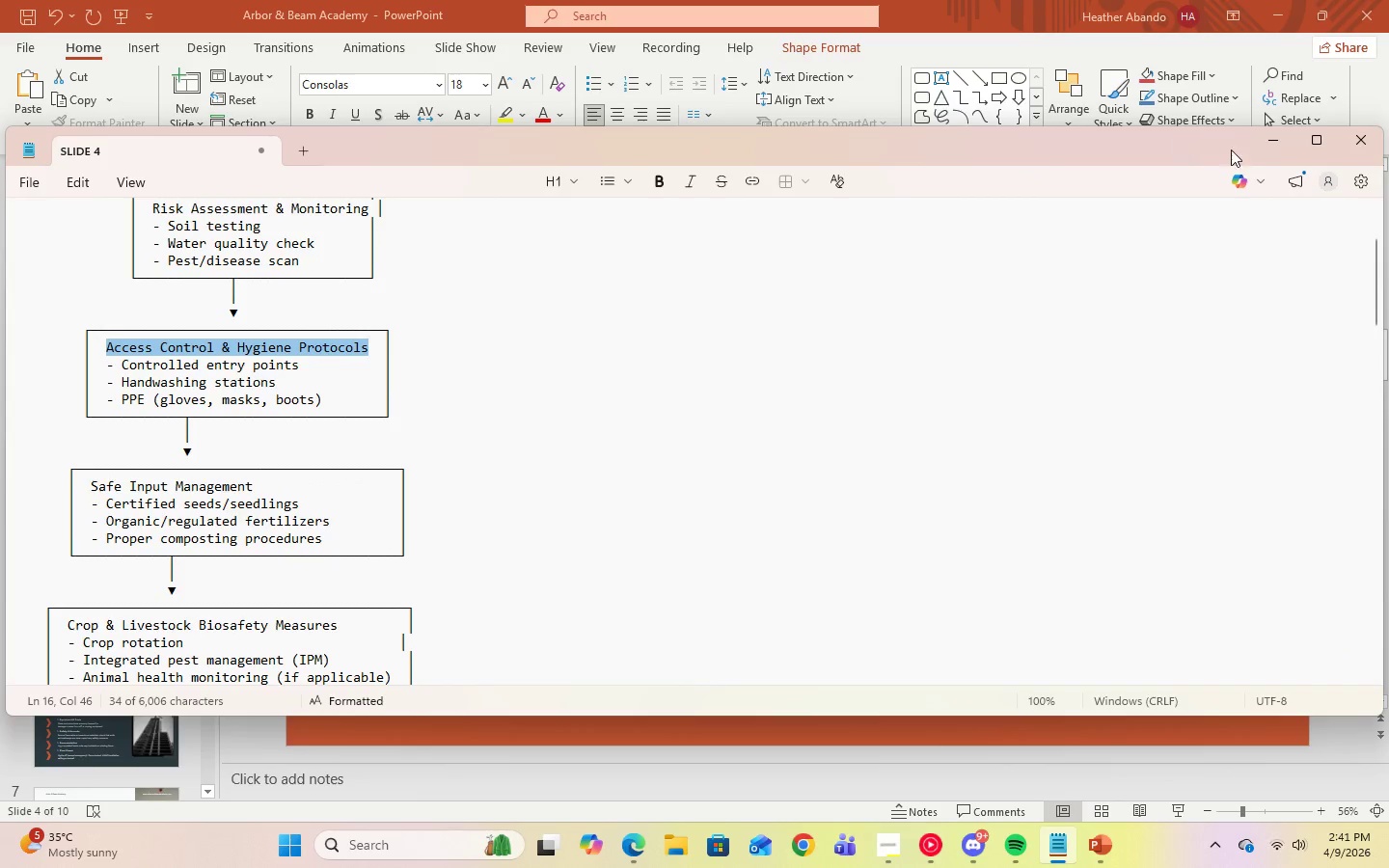 
left_click([1270, 142])
 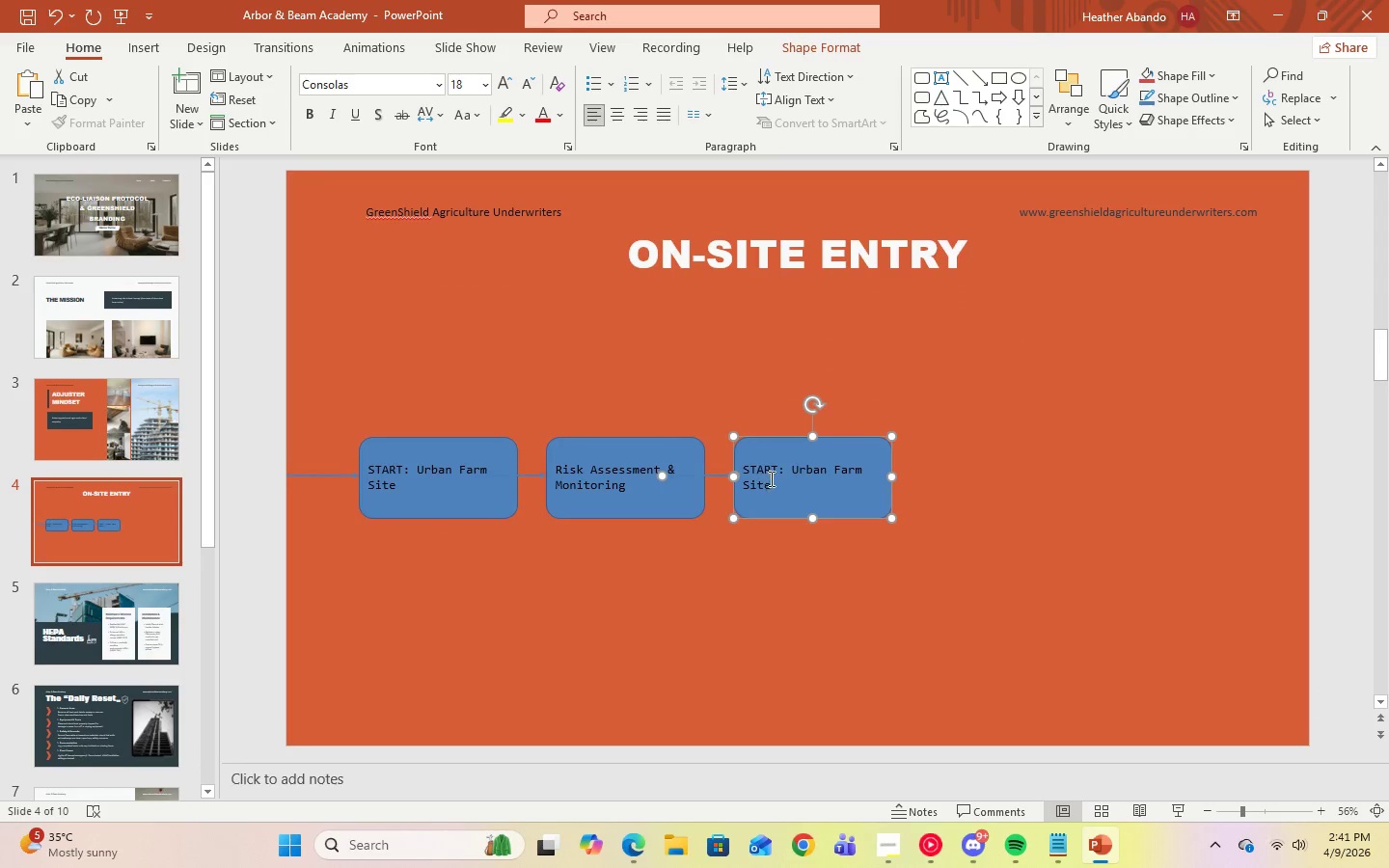 
left_click_drag(start_coordinate=[780, 483], to_coordinate=[747, 462])
 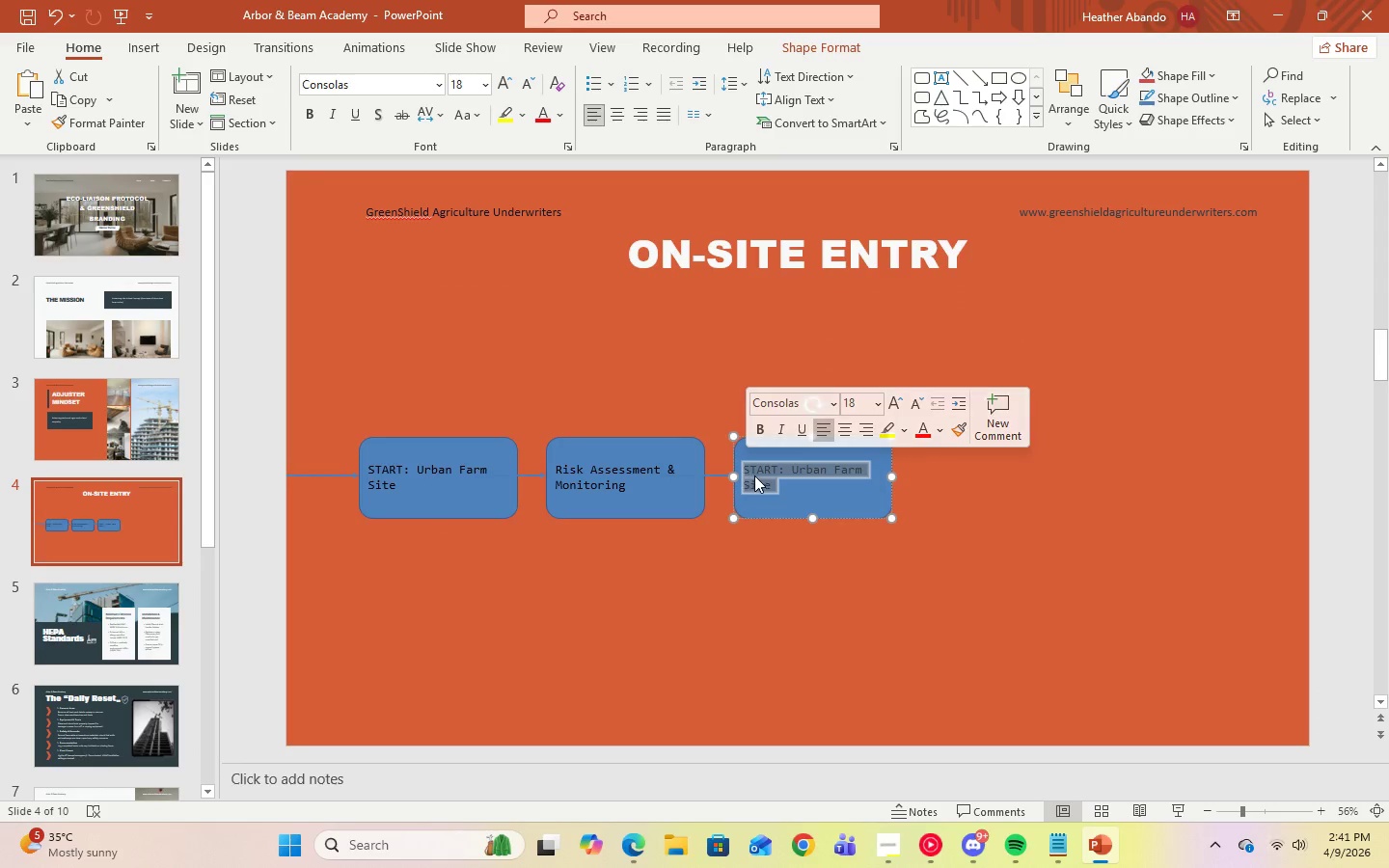 
right_click([754, 475])
 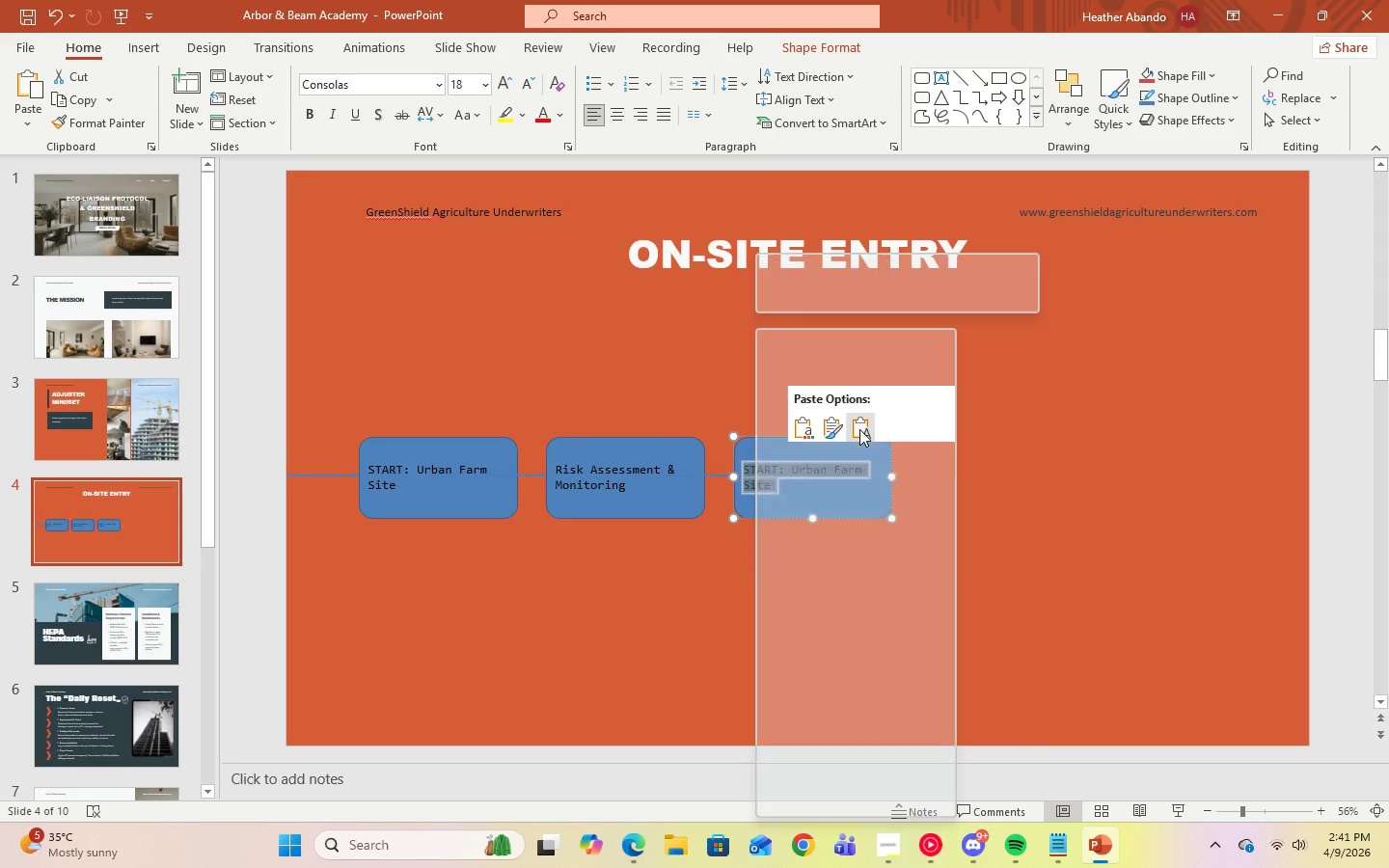 
left_click([859, 429])
 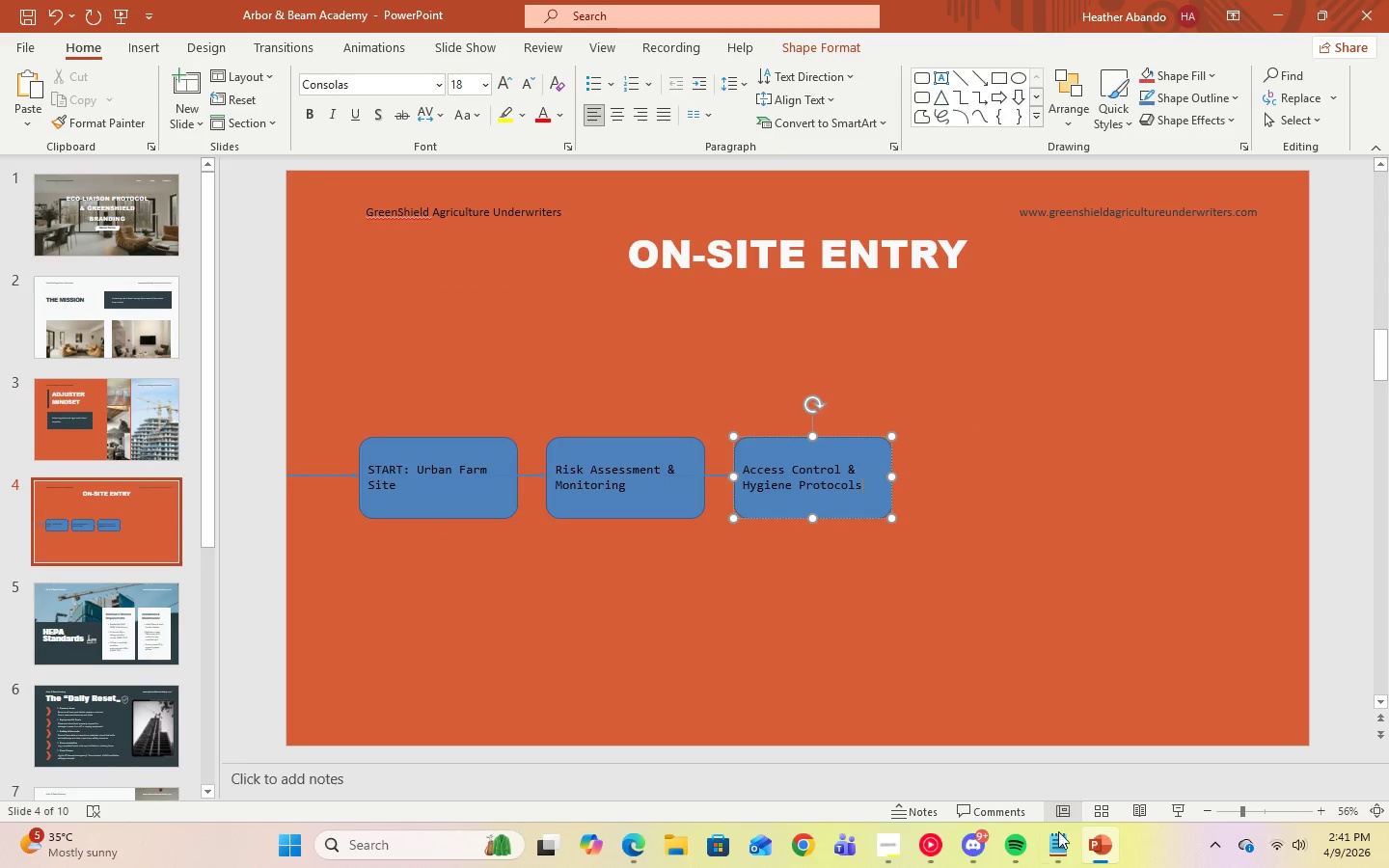 
left_click([1058, 853])
 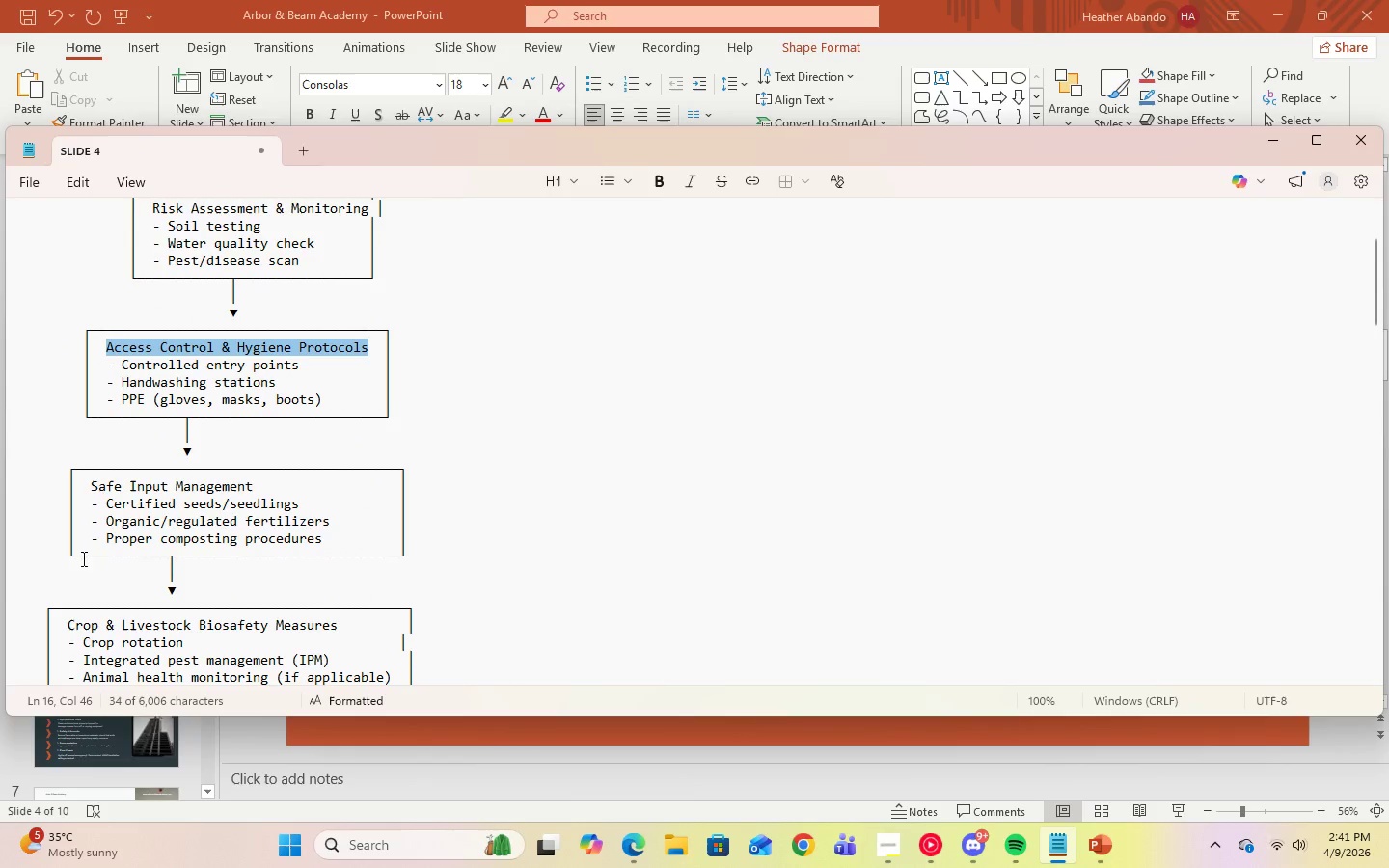 
scroll: coordinate [122, 574], scroll_direction: down, amount: 8.0
 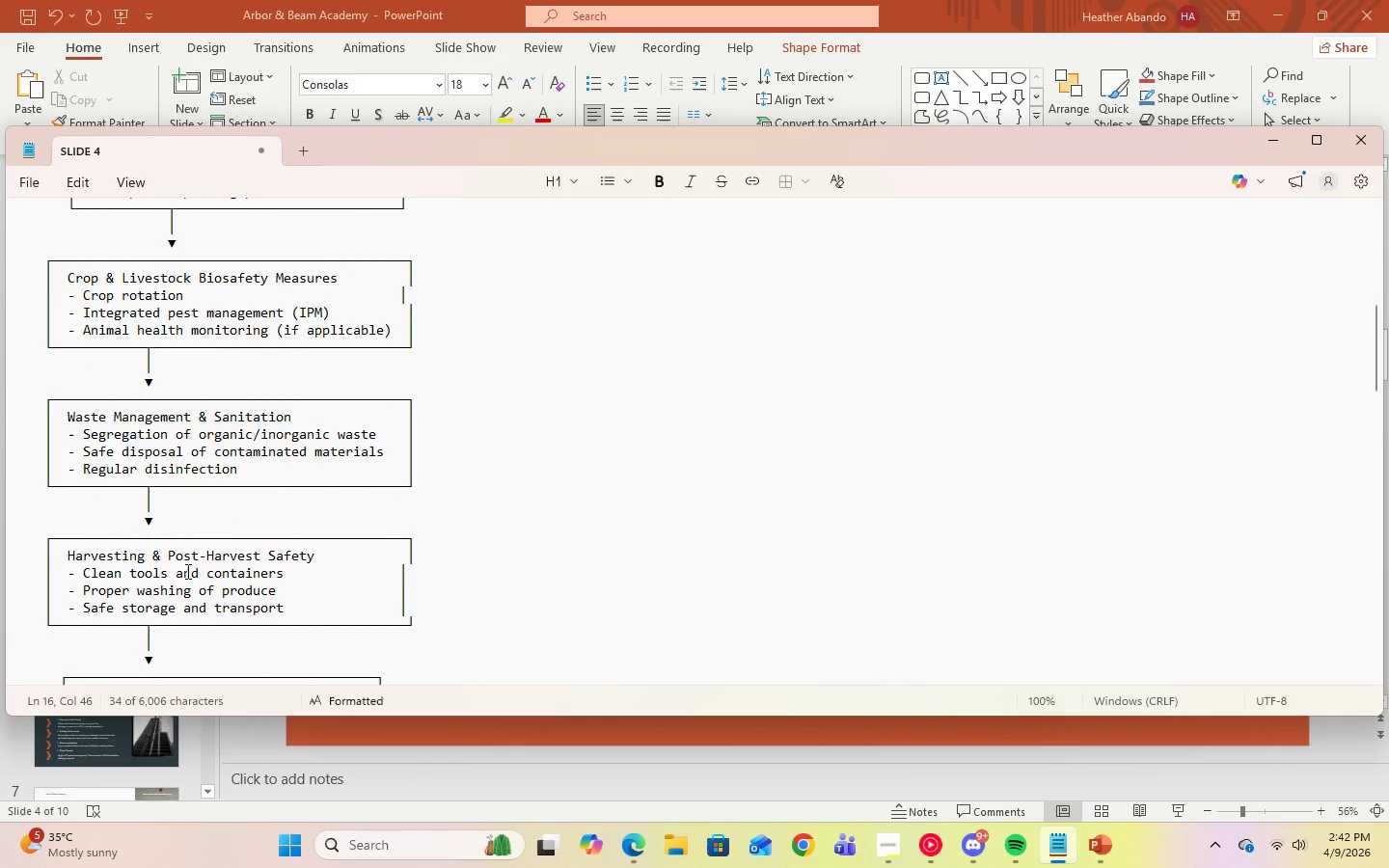 
scroll: coordinate [456, 534], scroll_direction: up, amount: 3.0
 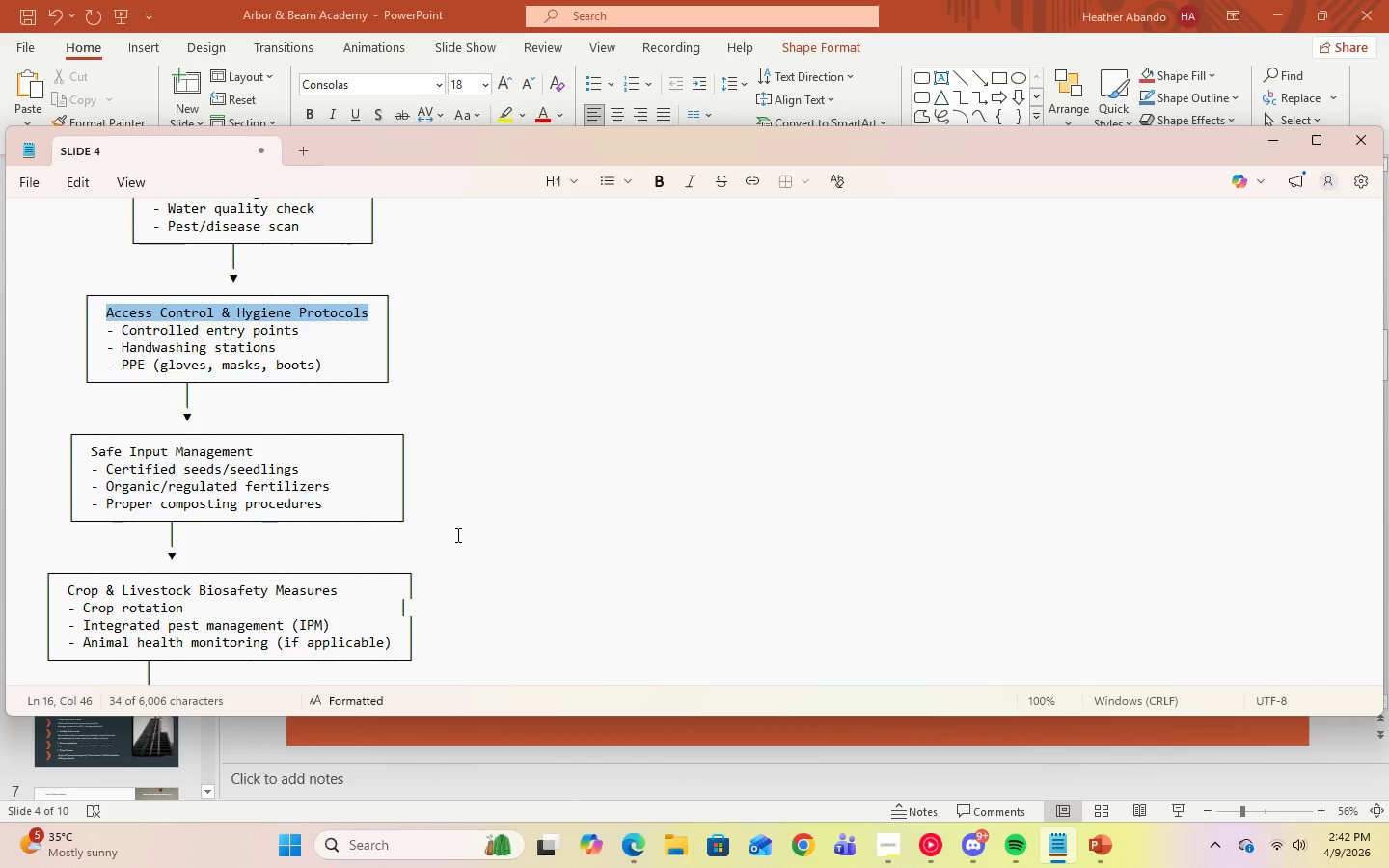 
scroll: coordinate [456, 534], scroll_direction: down, amount: 2.0
 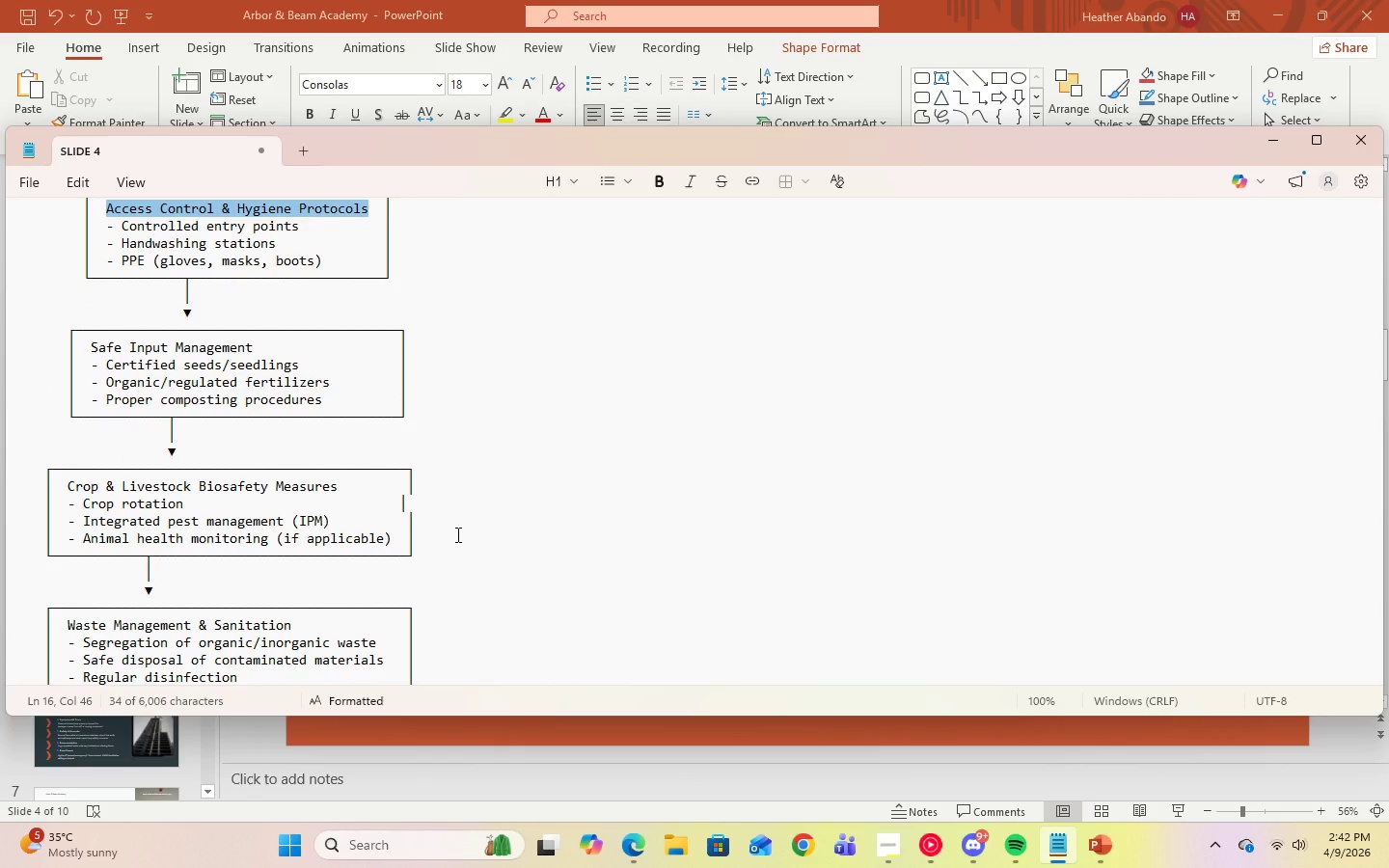 
scroll: coordinate [342, 380], scroll_direction: up, amount: 1.0
 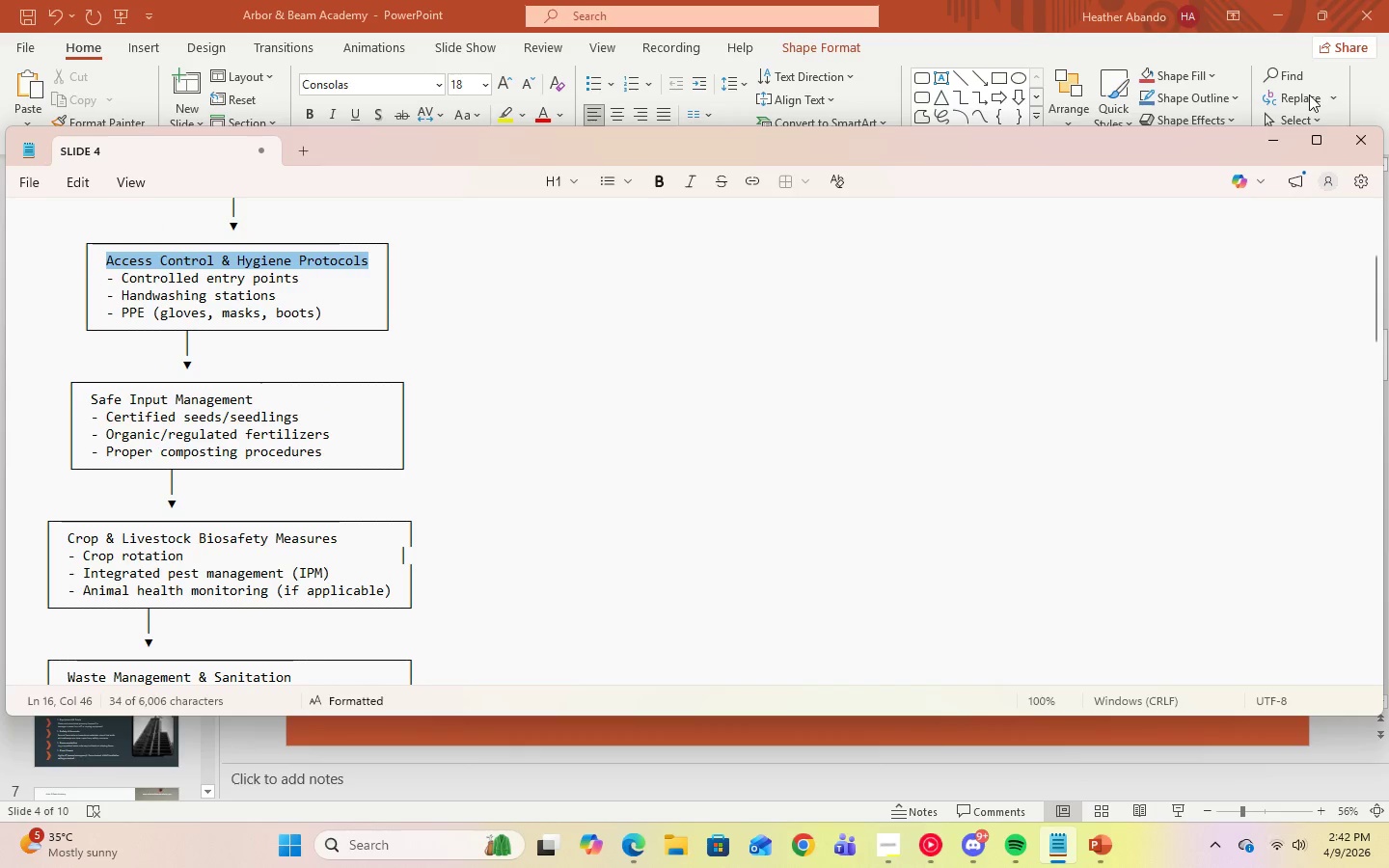 
left_click([1269, 143])
 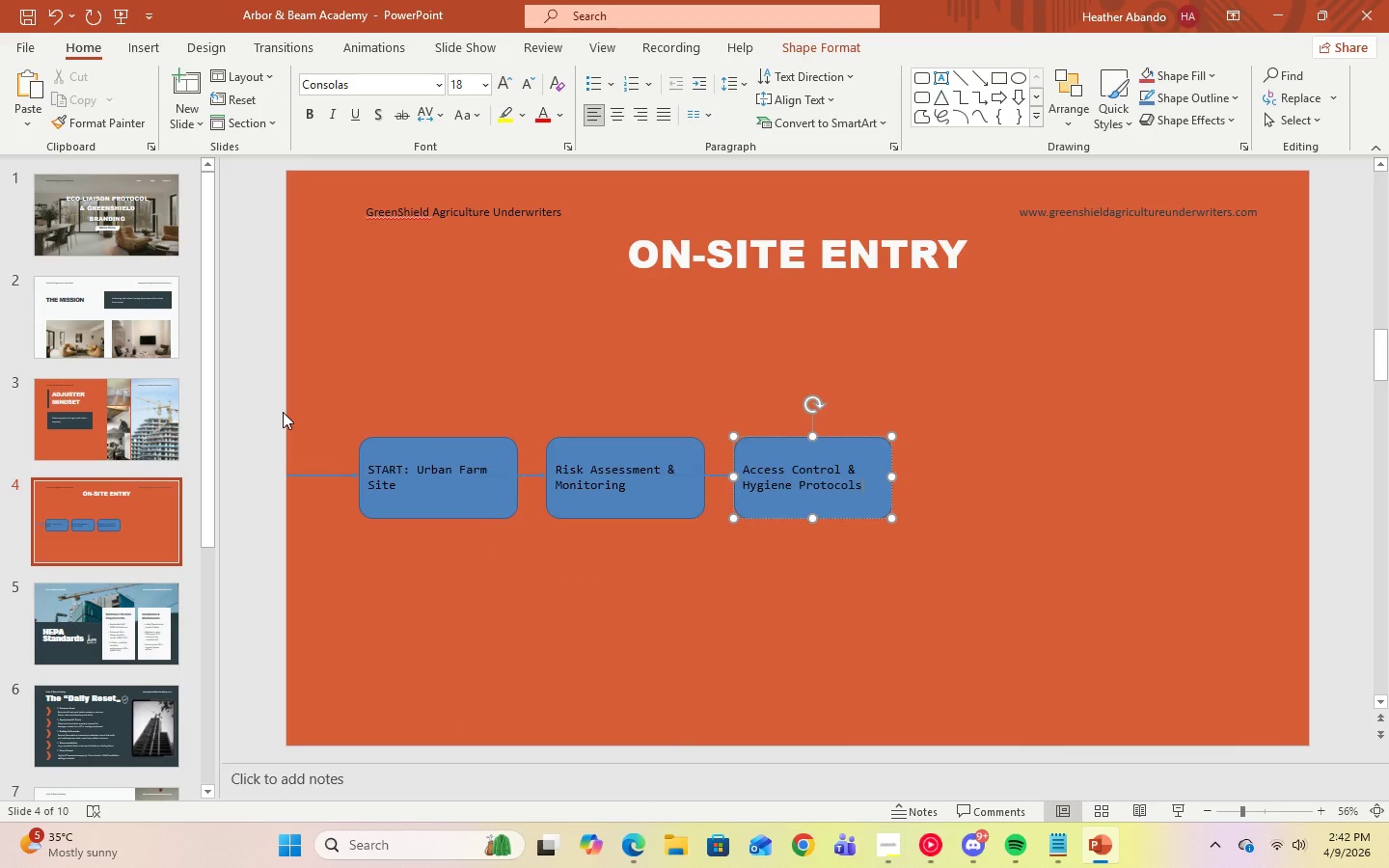 
wait(6.75)
 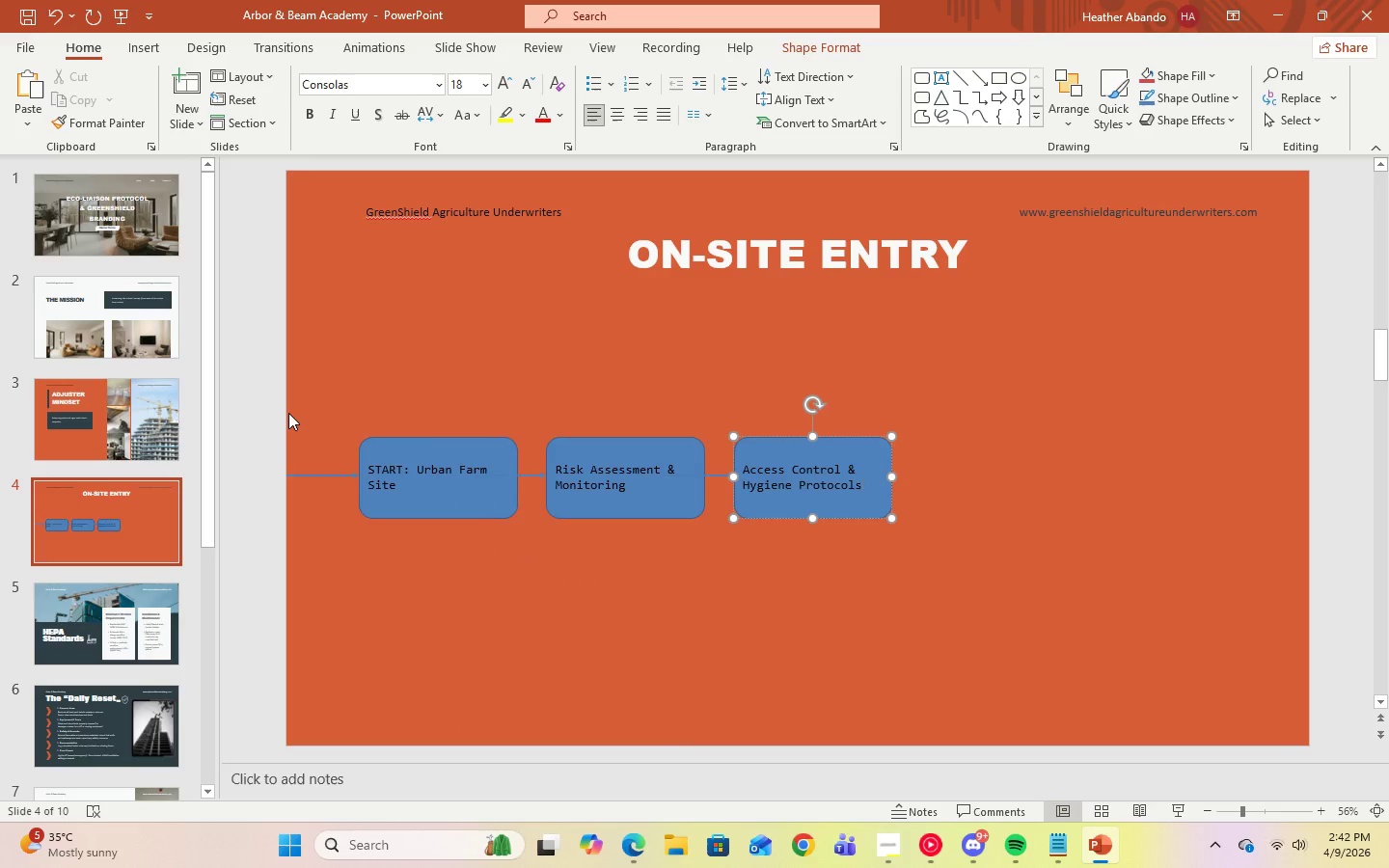 
left_click_drag(start_coordinate=[283, 415], to_coordinate=[519, 535])
 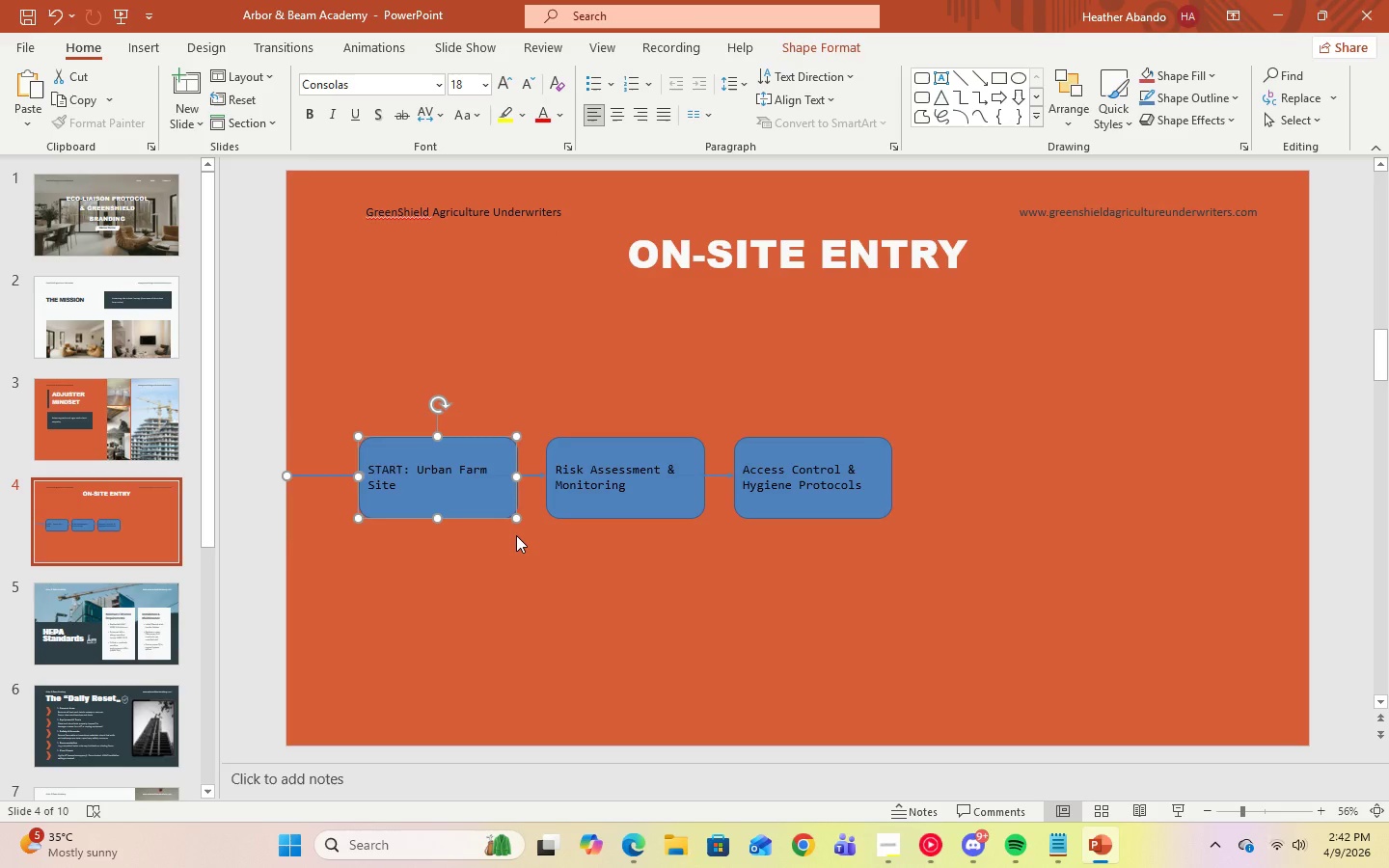 
hold_key(key=ControlLeft, duration=9.14)
hold_key(key=ShiftLeft, duration=1.5)
left_click_drag(start_coordinate=[489, 479], to_coordinate=[1049, 475])
 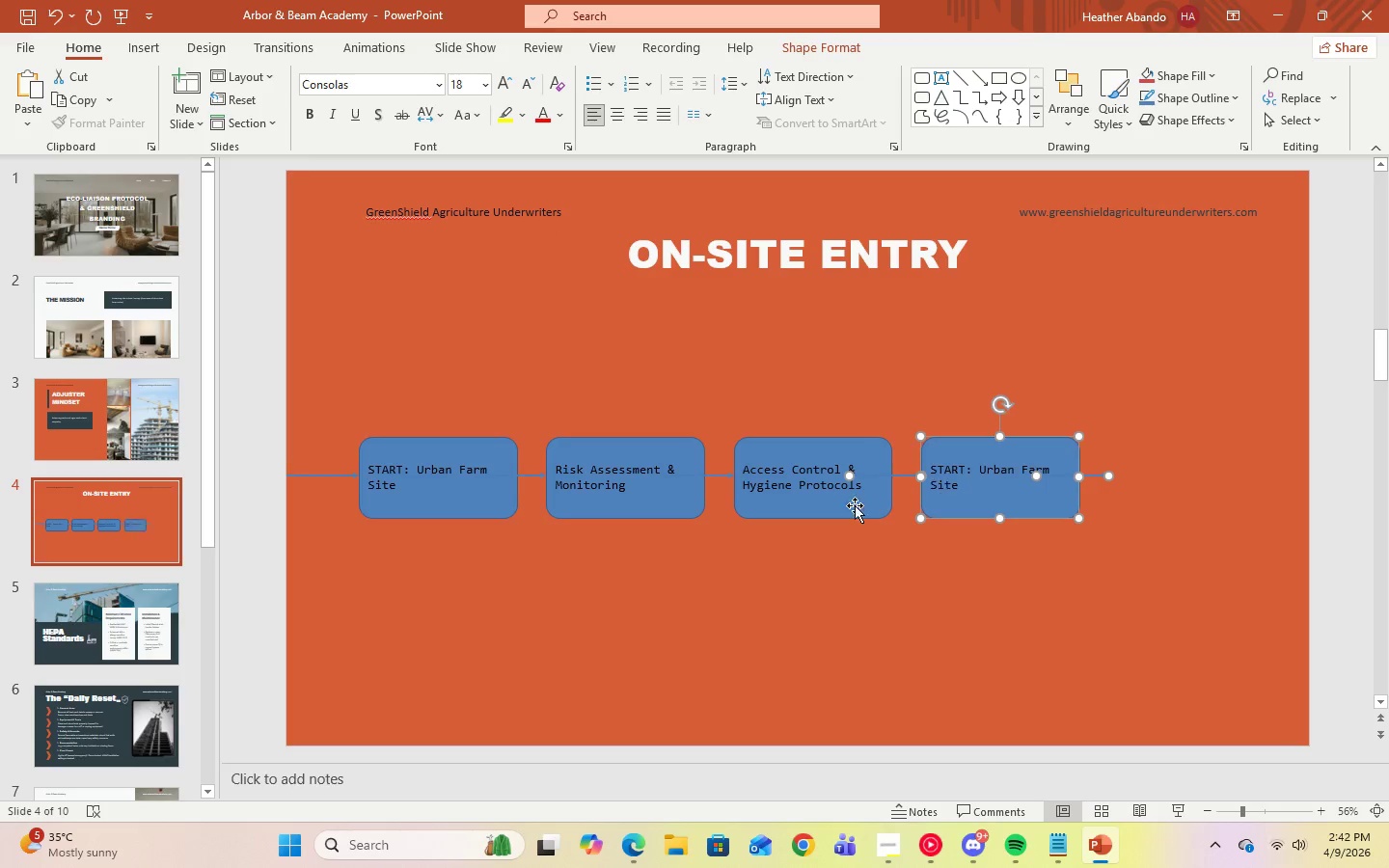 
hold_key(key=ShiftLeft, duration=1.52)
 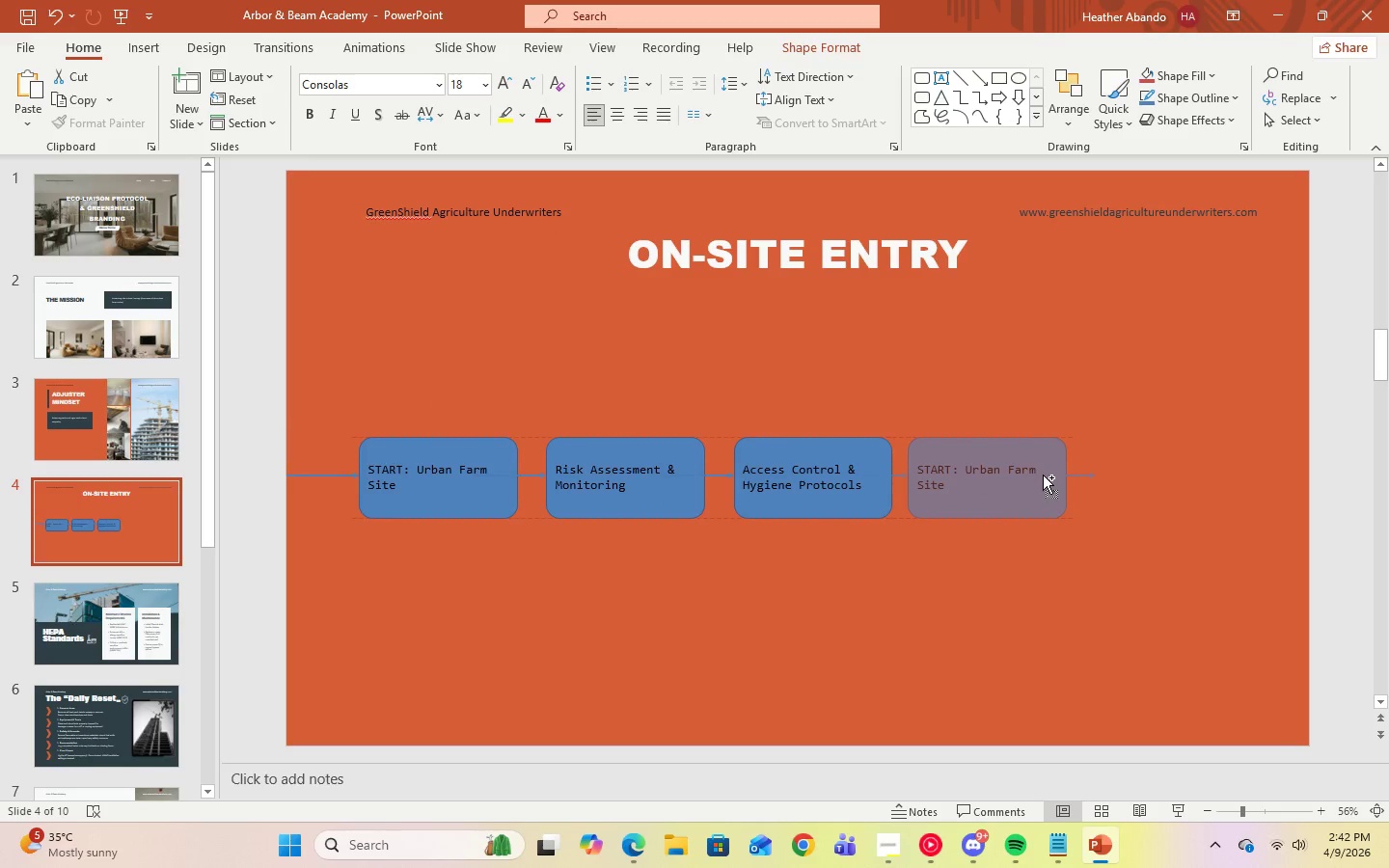 
hold_key(key=ShiftLeft, duration=1.51)
 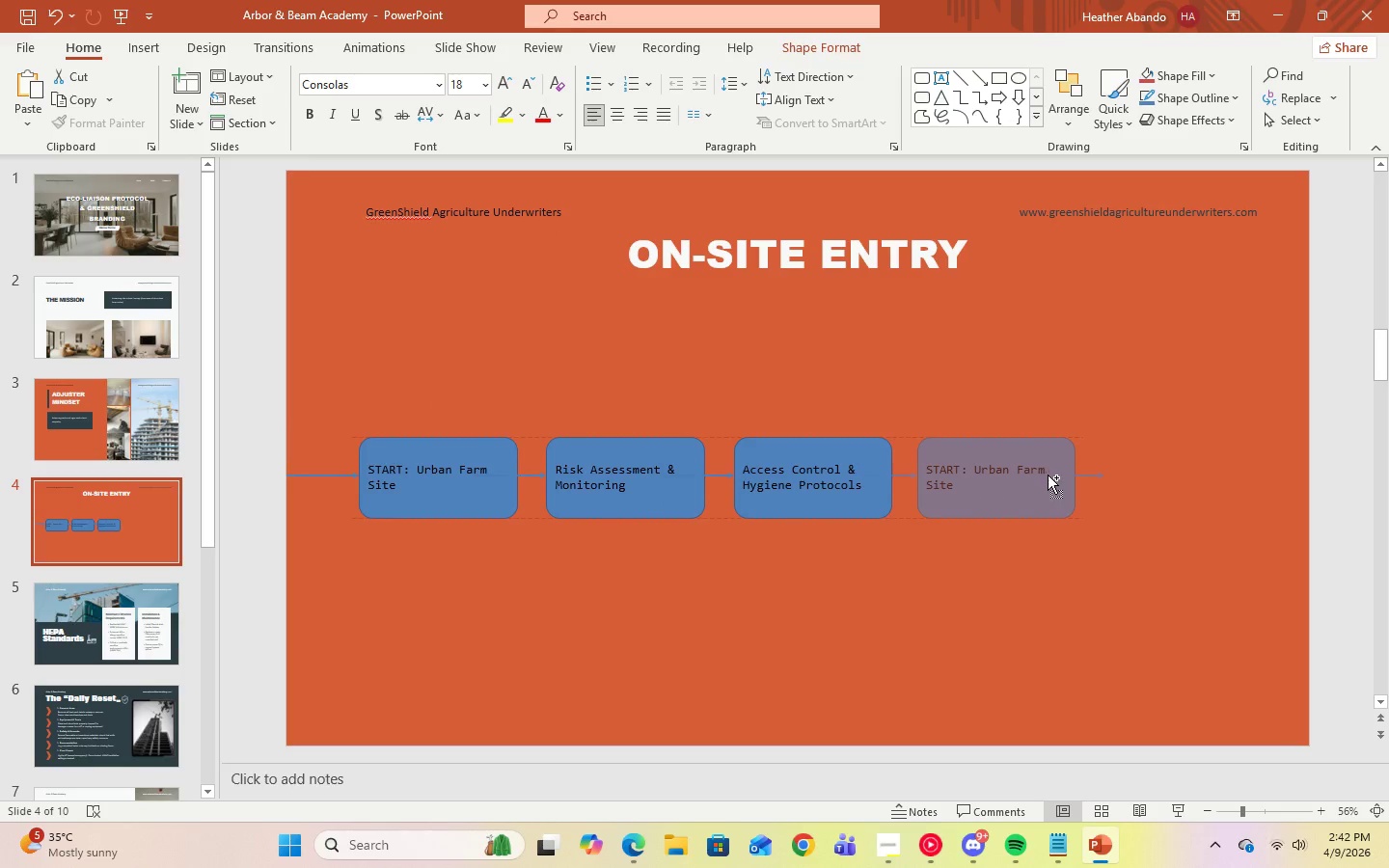 
hold_key(key=ShiftLeft, duration=1.53)
 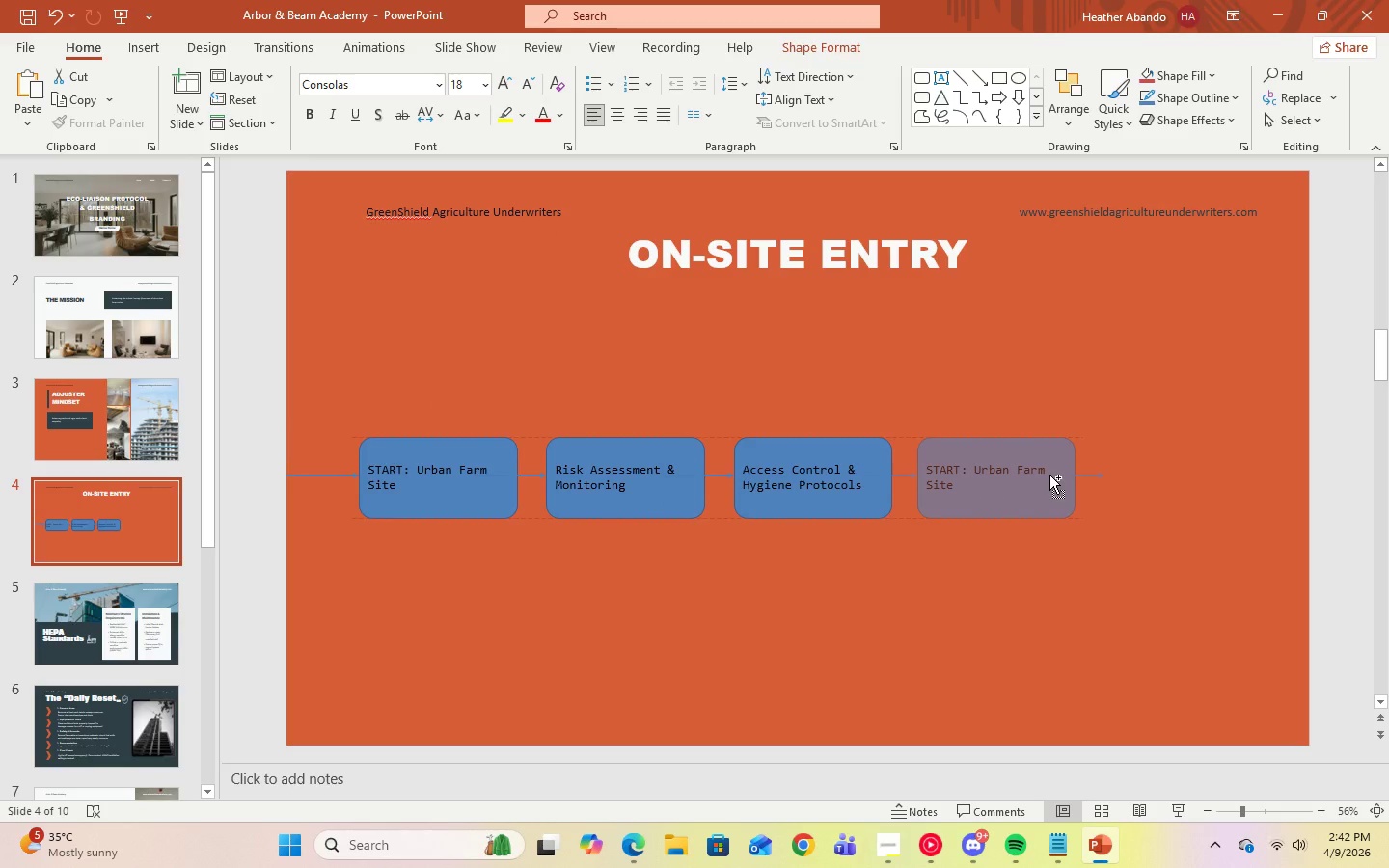 
hold_key(key=ShiftLeft, duration=1.51)
 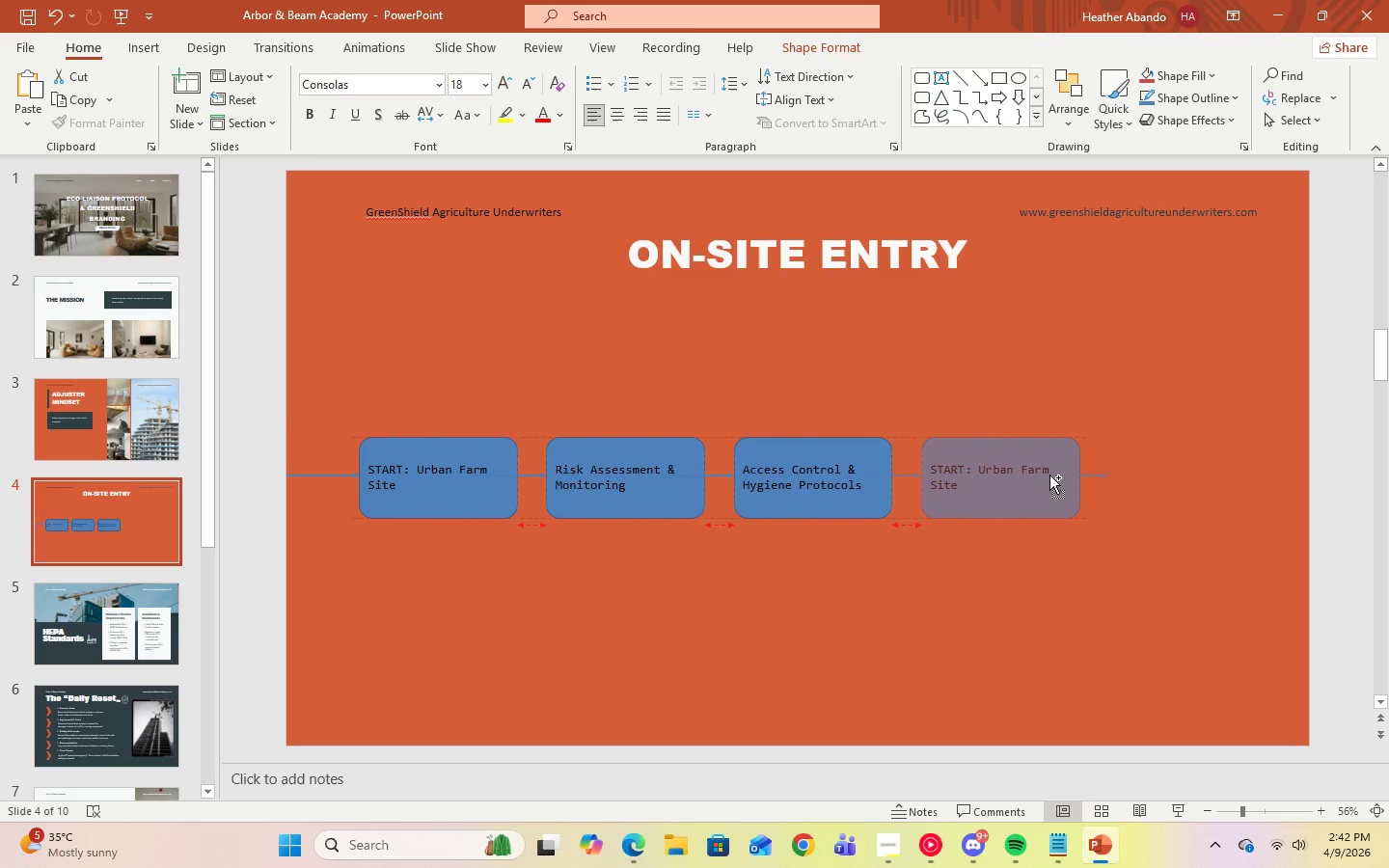 
hold_key(key=ShiftLeft, duration=1.0)
 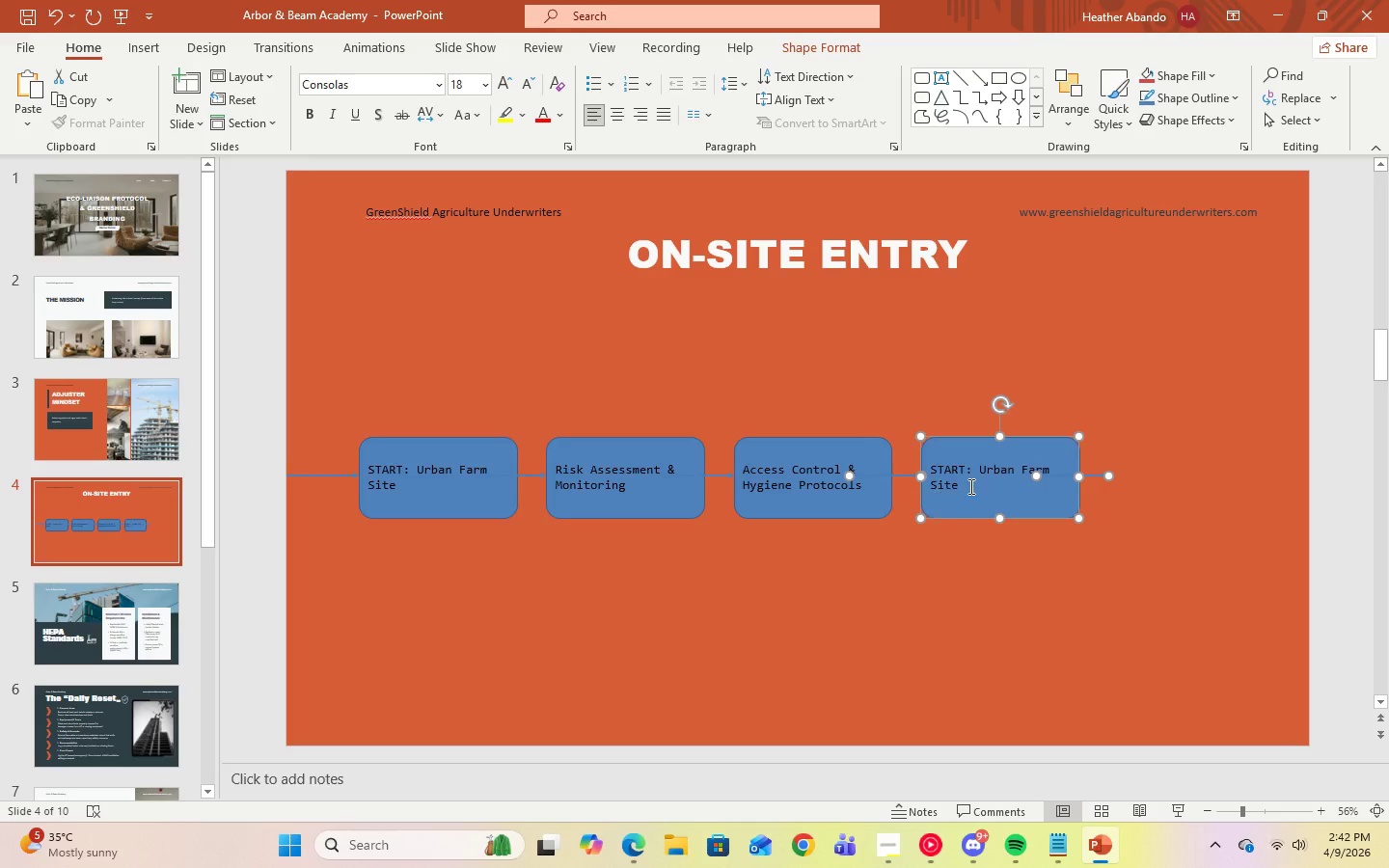 
left_click([973, 486])
 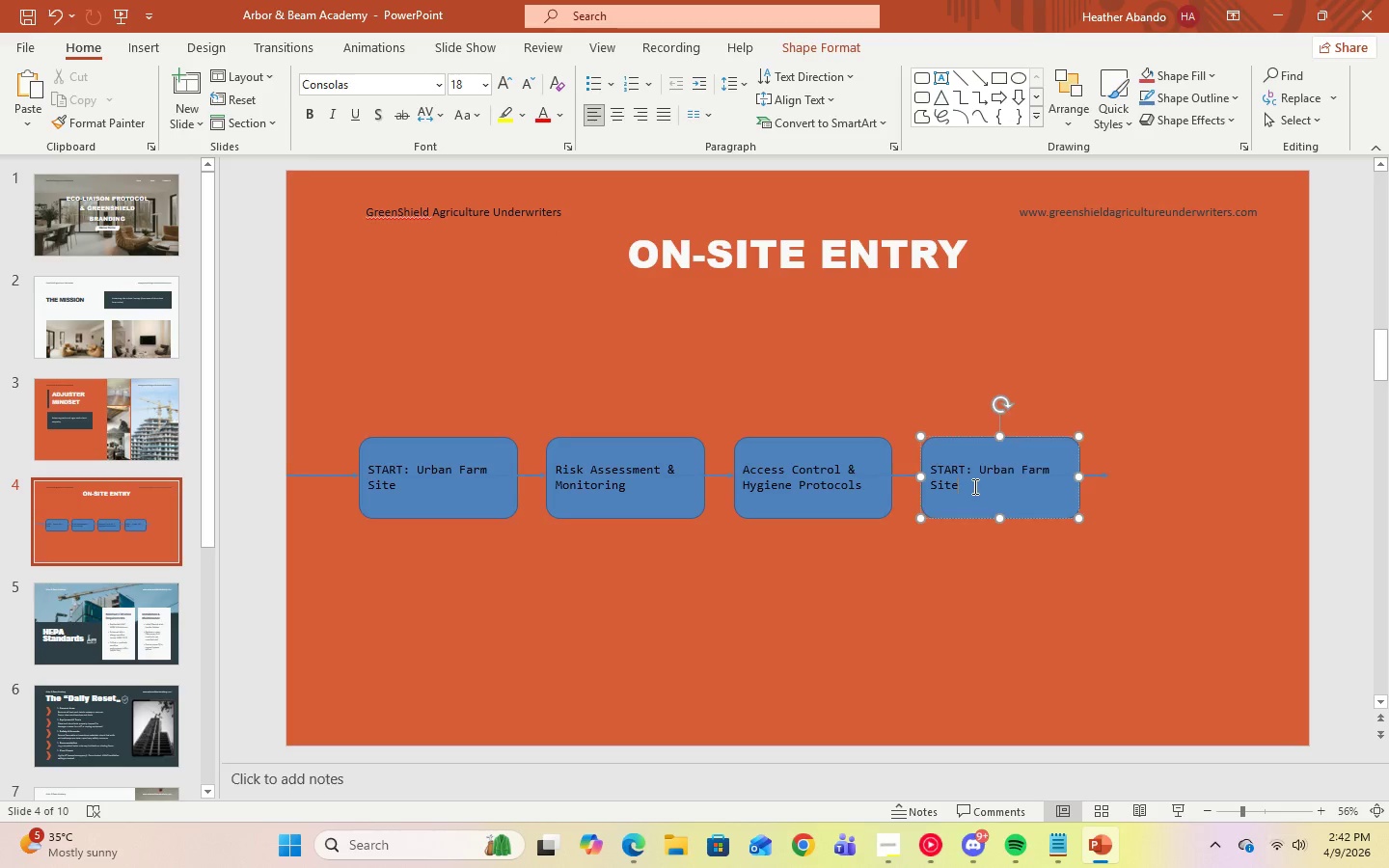 
left_click_drag(start_coordinate=[973, 486], to_coordinate=[938, 471])
 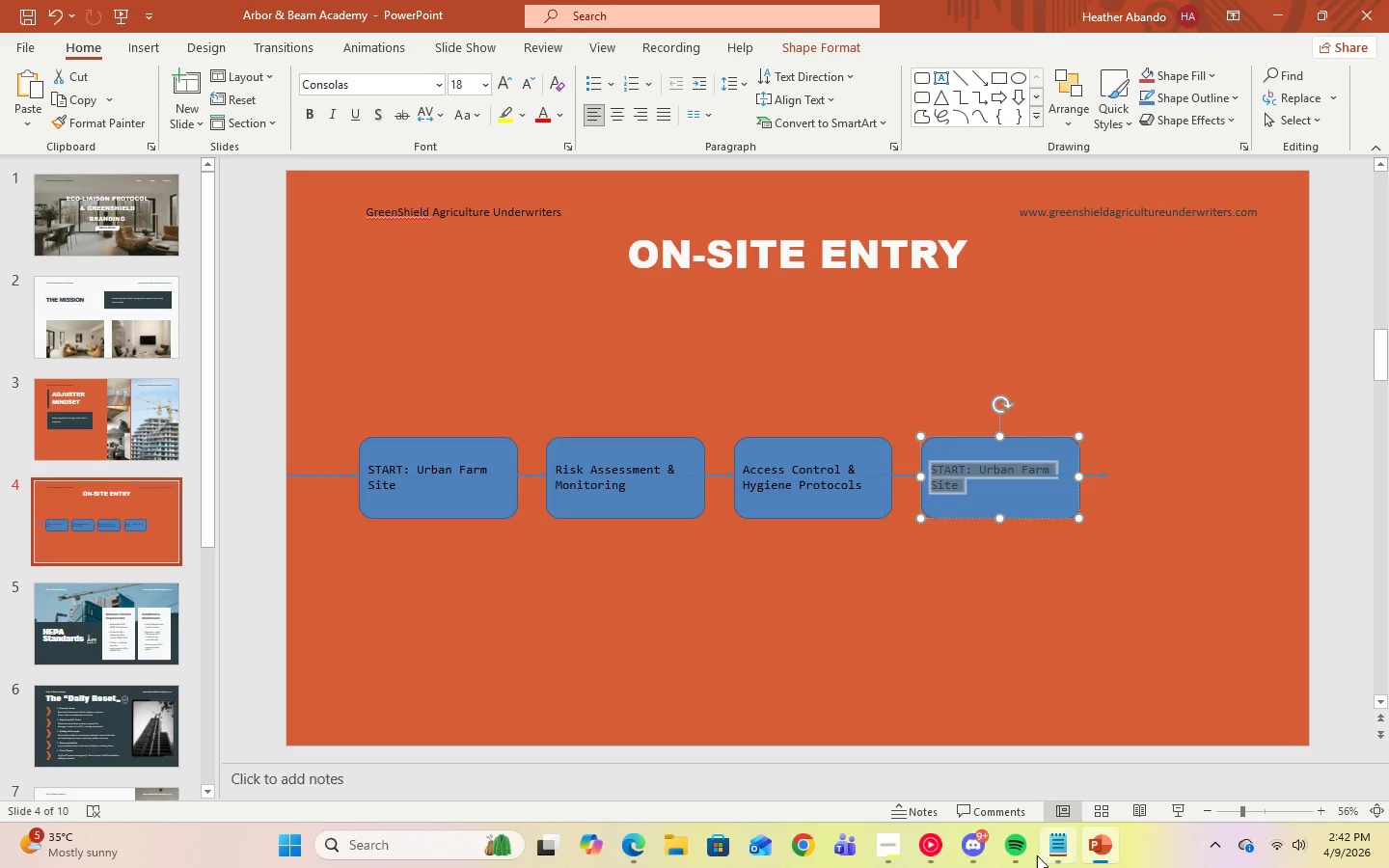 
left_click([1055, 852])
 